 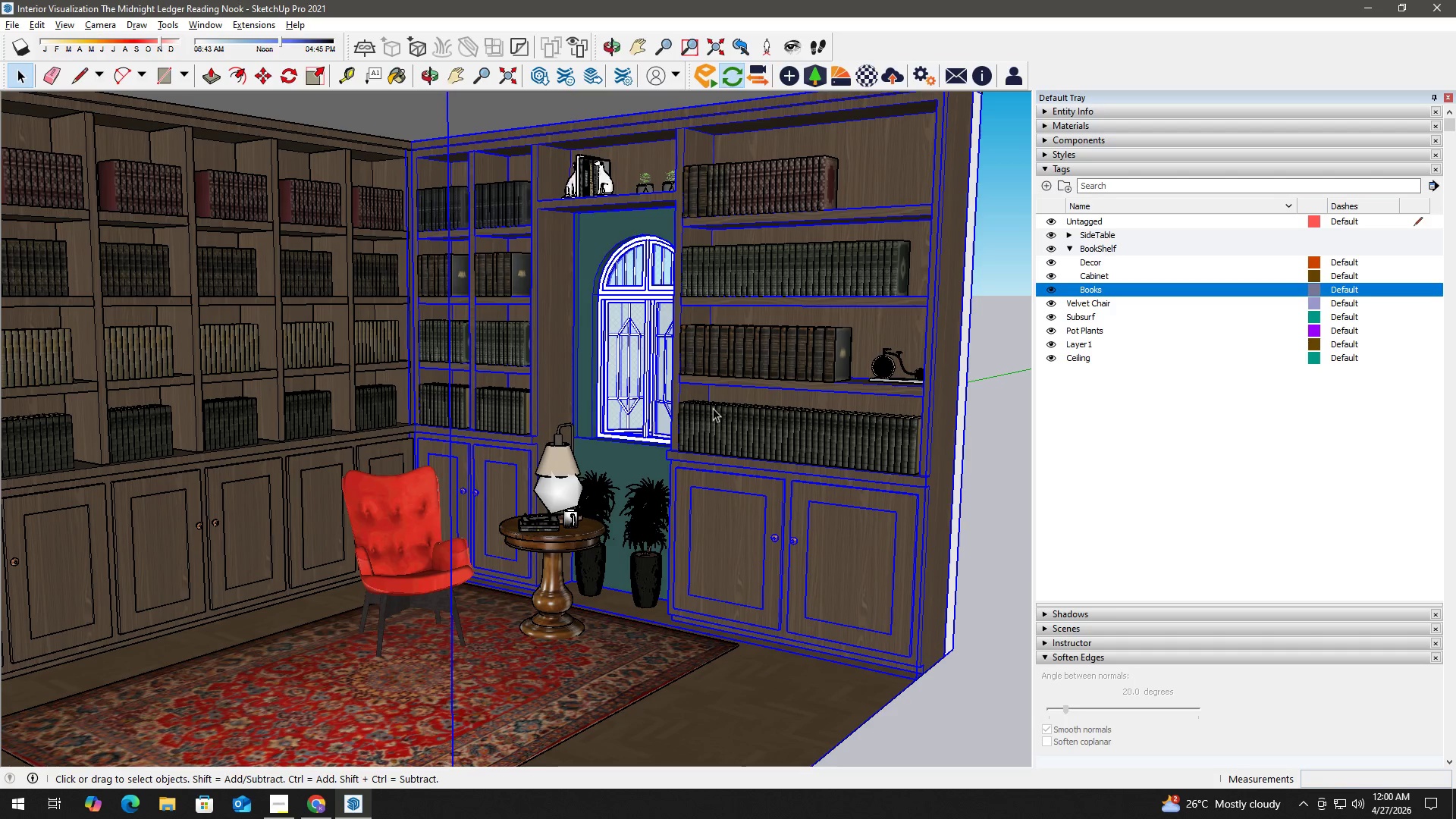 
key(H)
 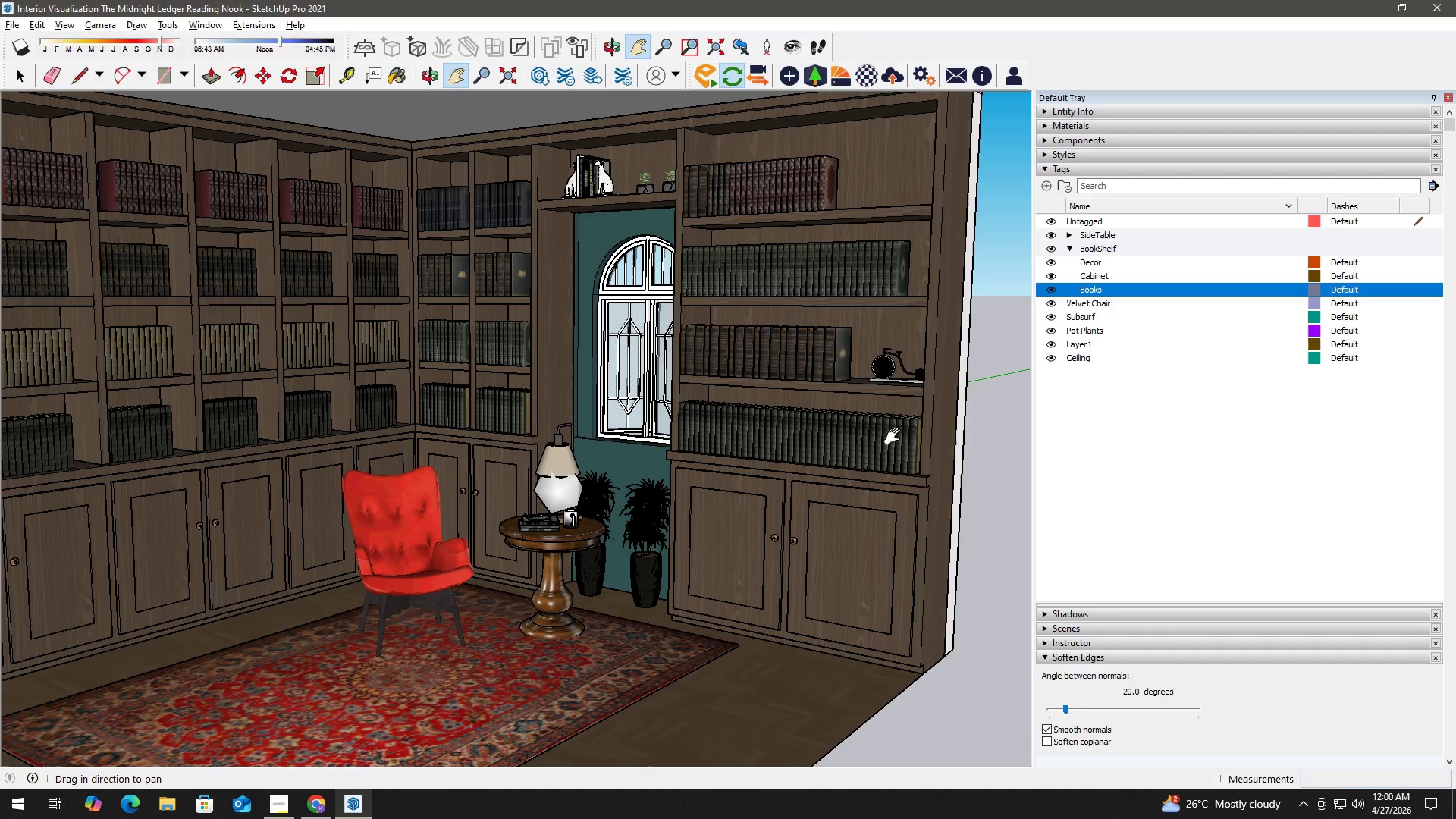 
left_click_drag(start_coordinate=[800, 456], to_coordinate=[729, 454])
 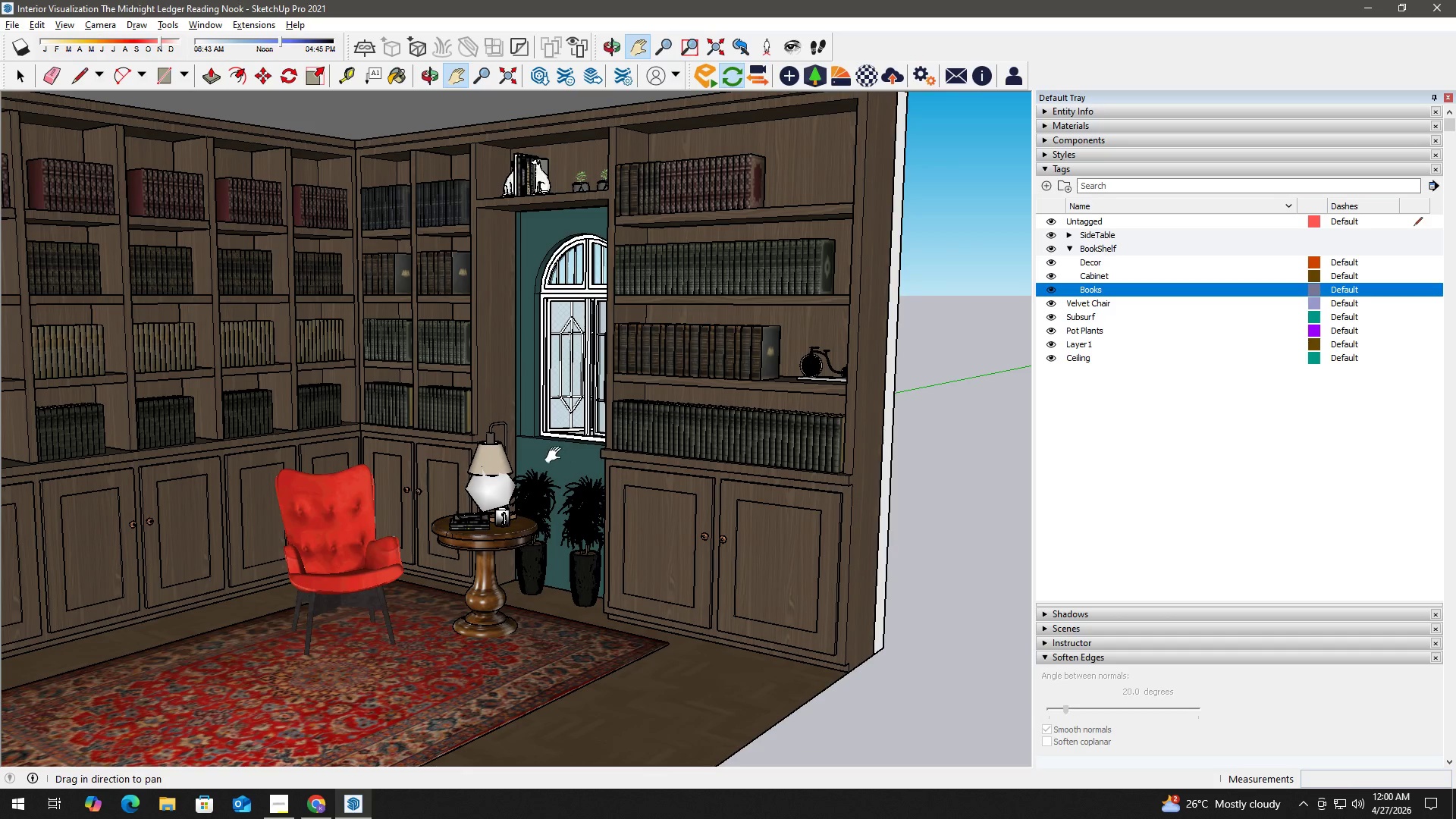 
left_click_drag(start_coordinate=[546, 455], to_coordinate=[880, 441])
 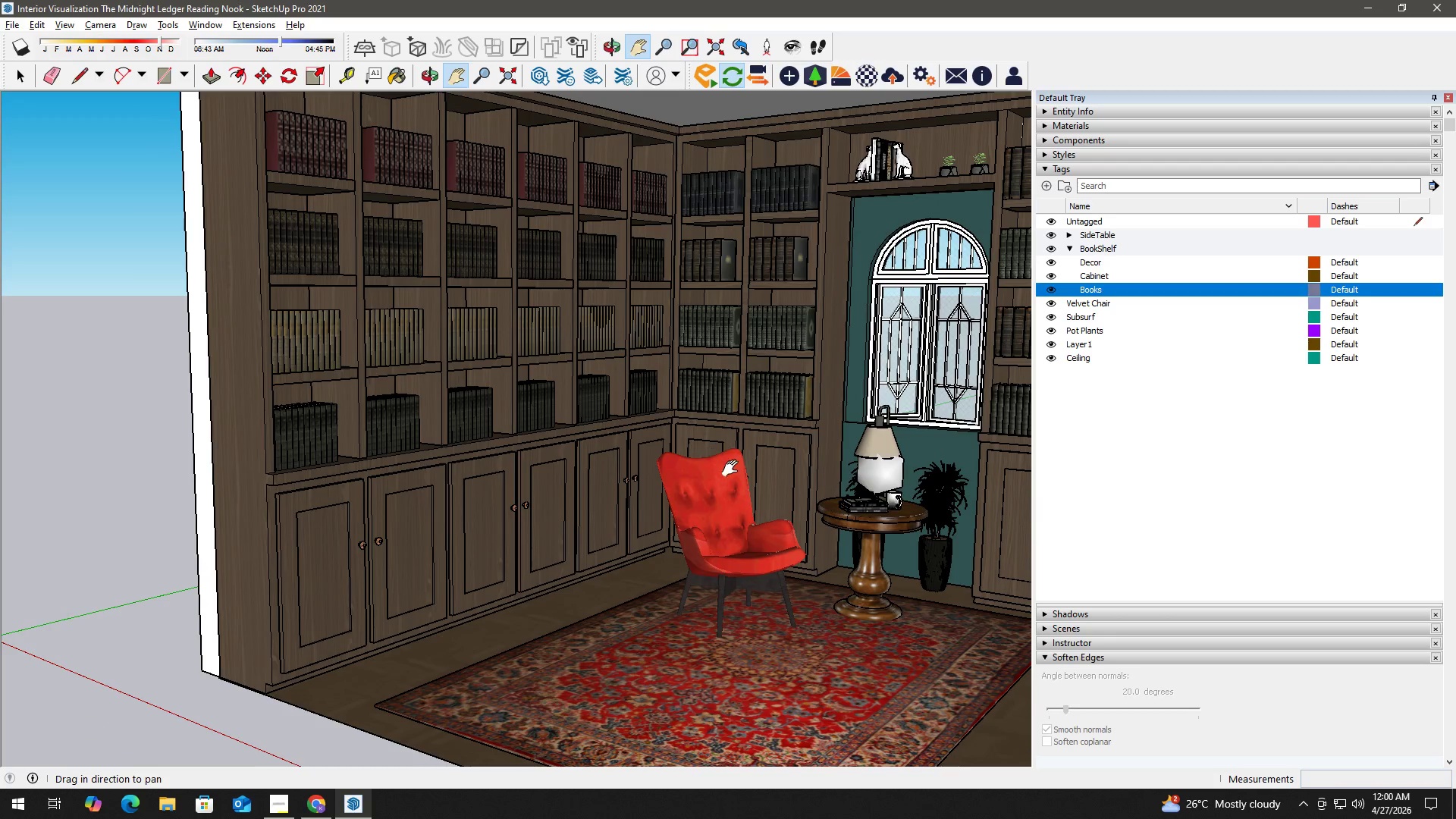 
left_click_drag(start_coordinate=[734, 469], to_coordinate=[648, 464])
 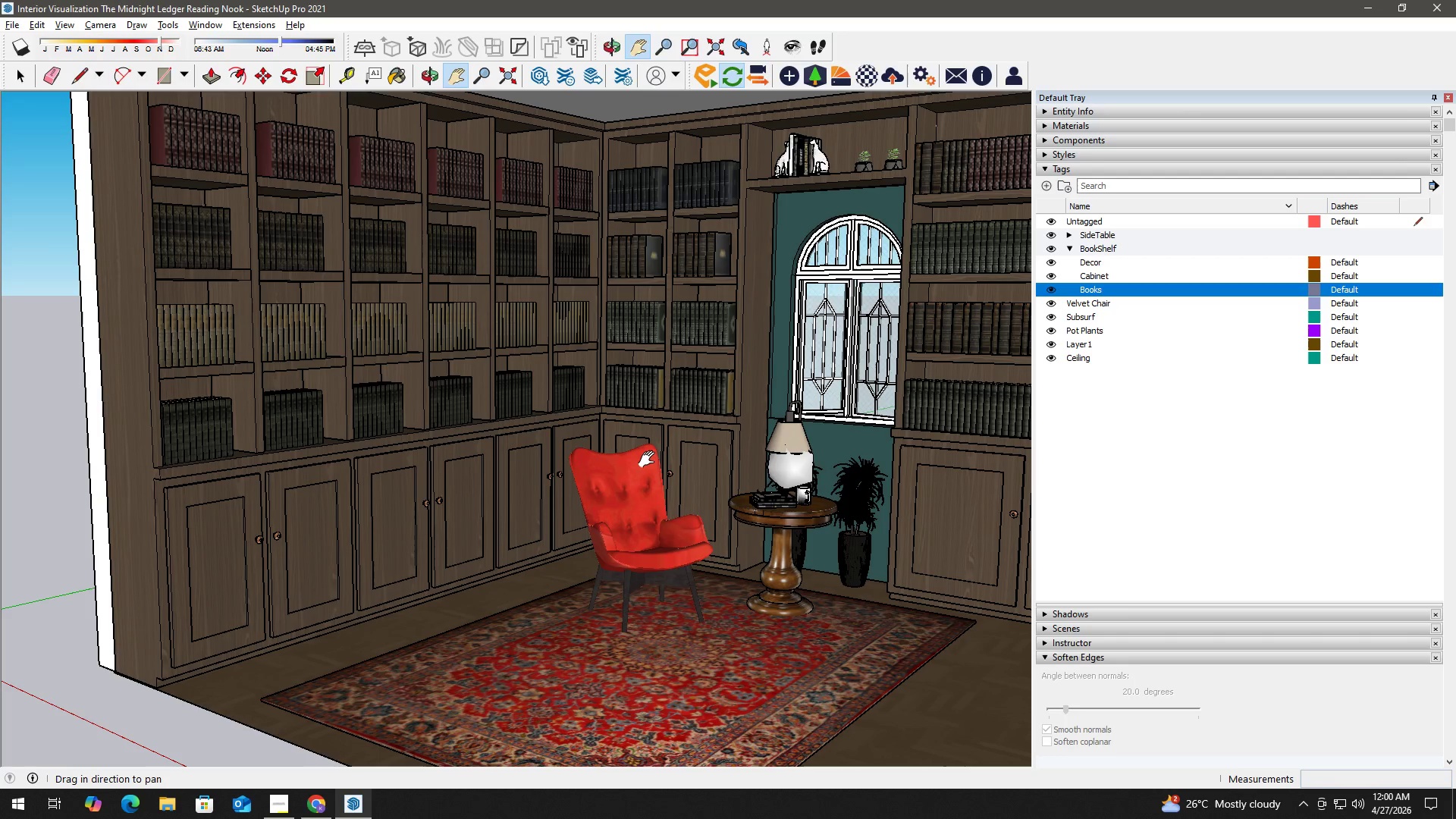 
wait(17.86)
 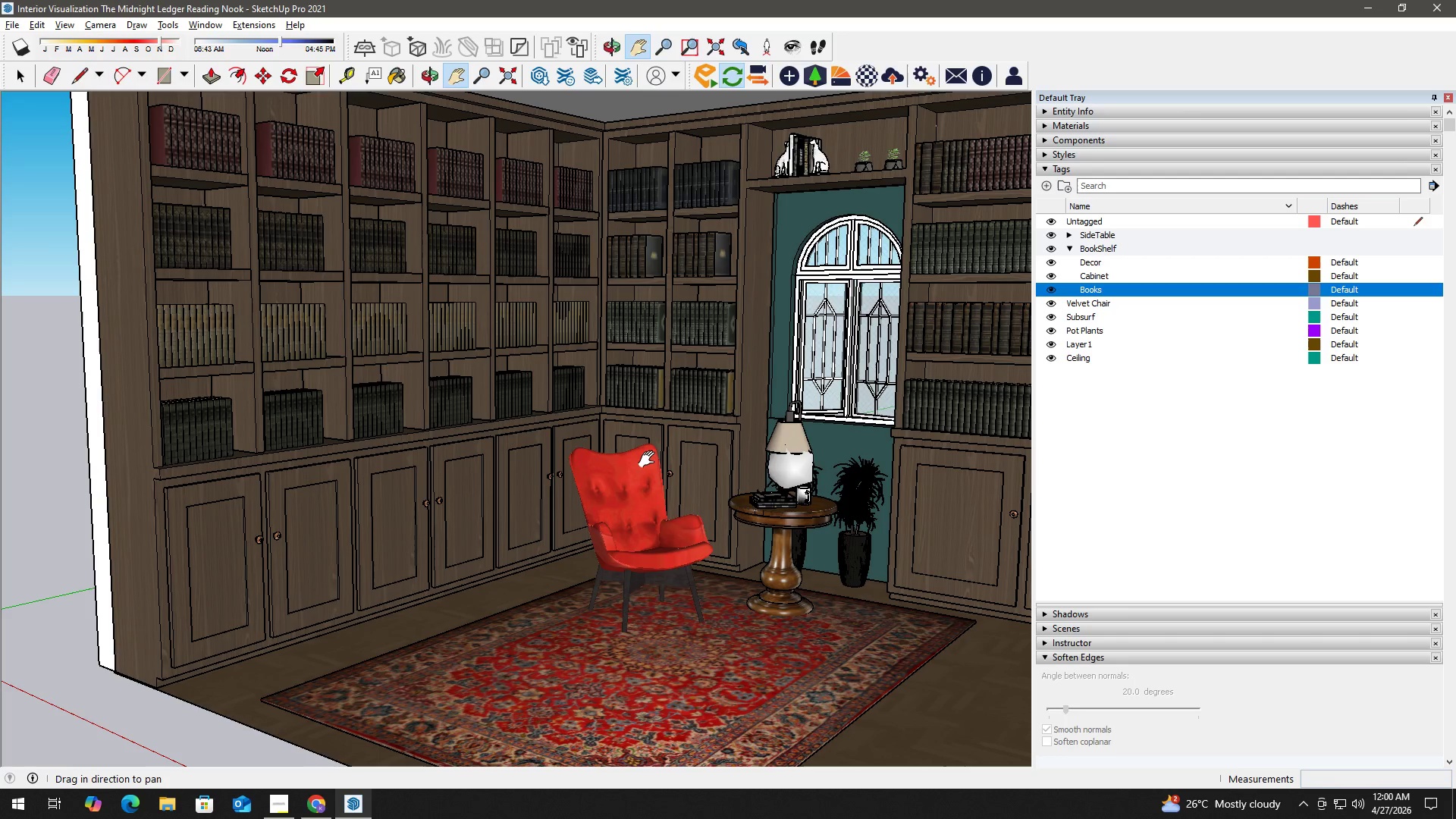 
scroll: coordinate [736, 562], scroll_direction: up, amount: 3.0
 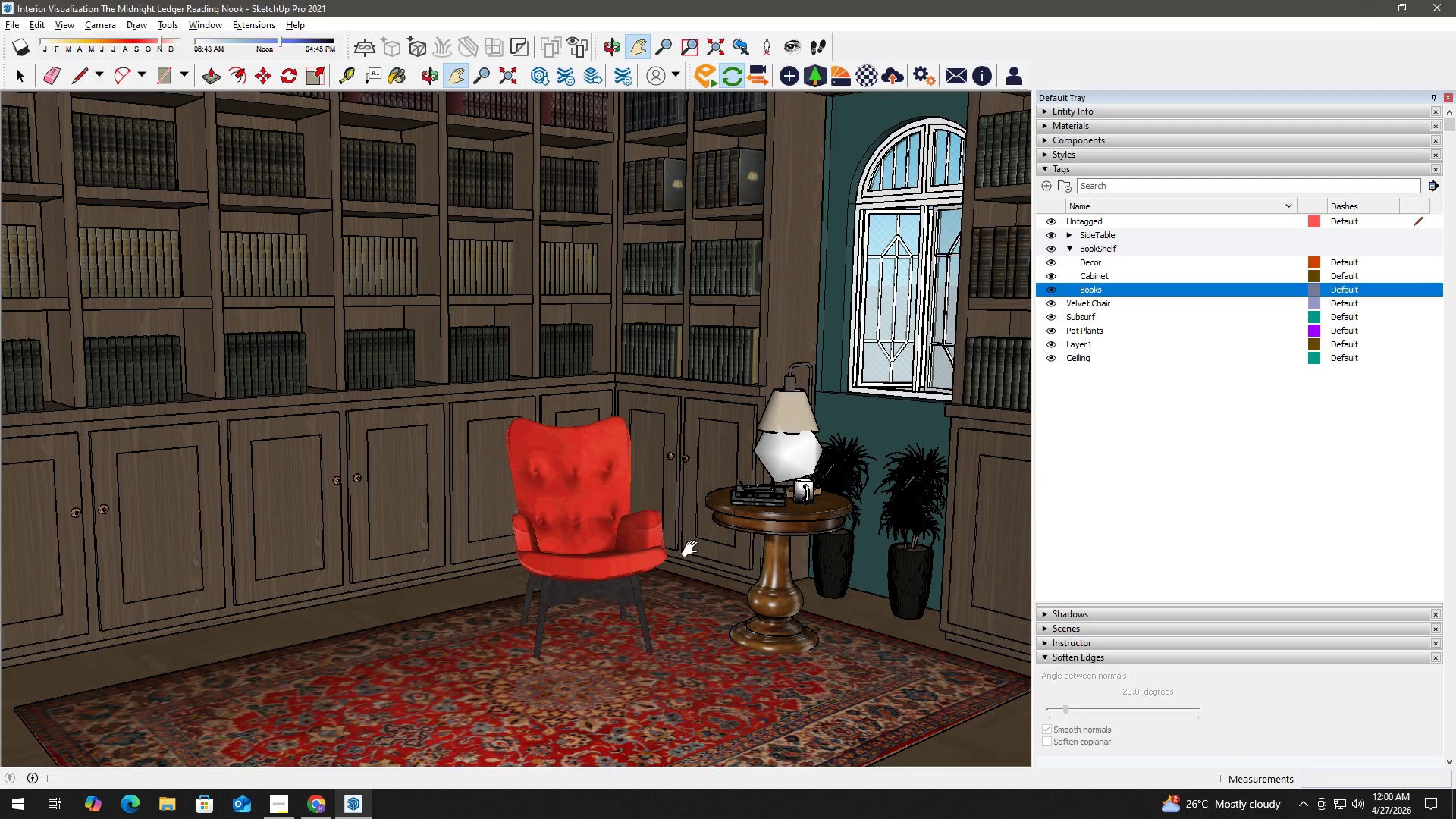 
left_click_drag(start_coordinate=[723, 583], to_coordinate=[701, 608])
 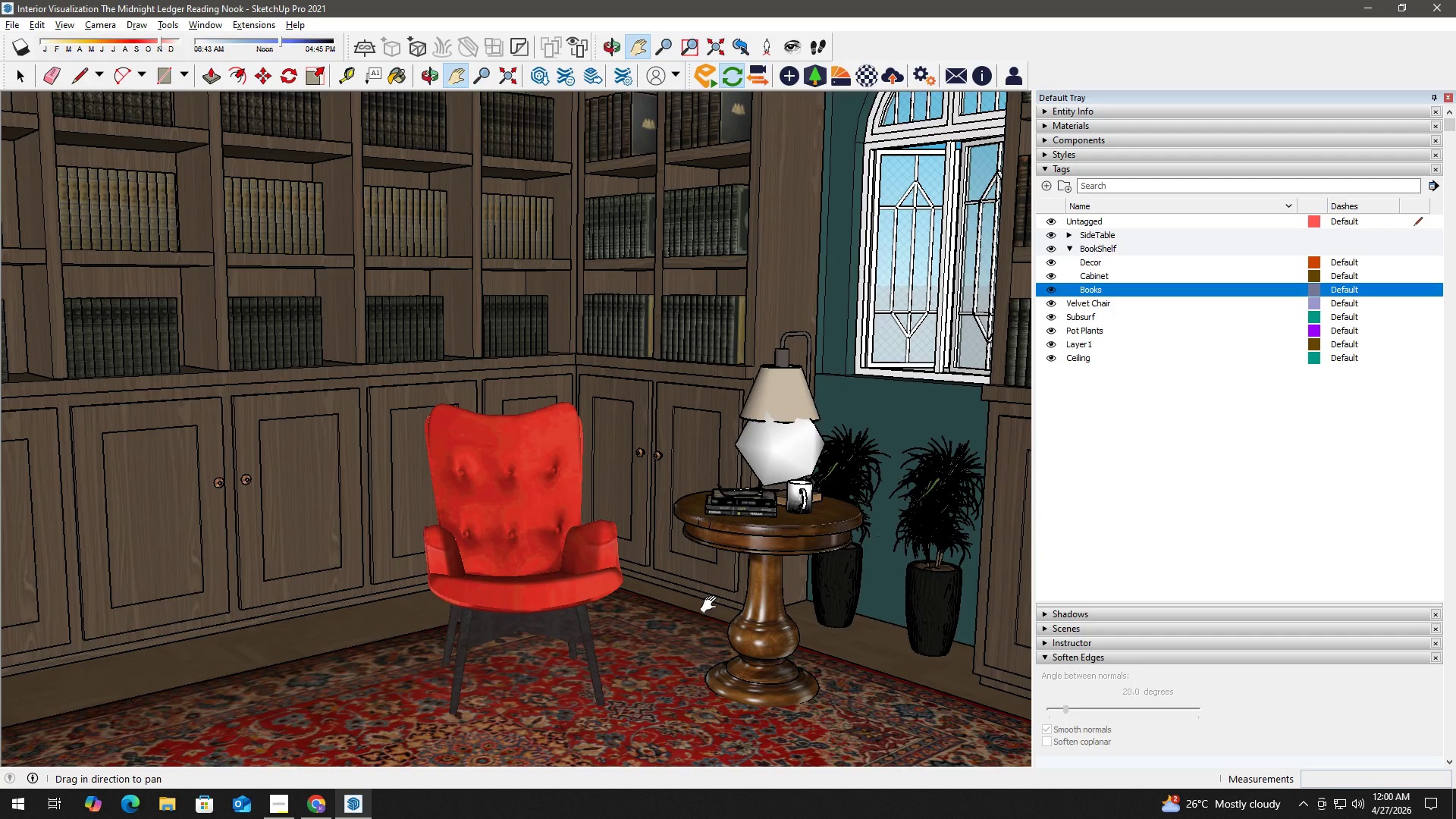 
scroll: coordinate [712, 601], scroll_direction: up, amount: 4.0
 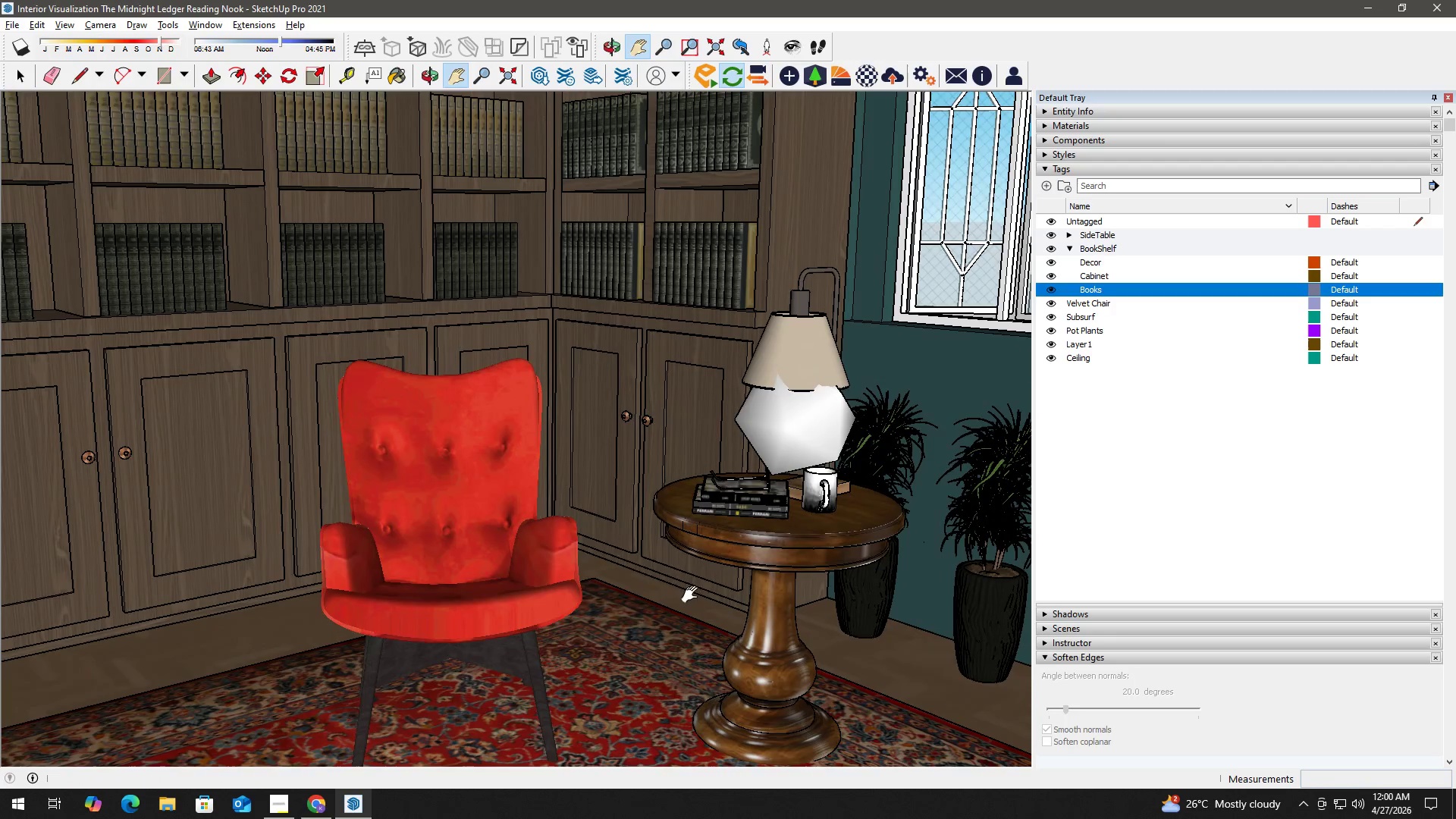 
key(Alt+Tab)
 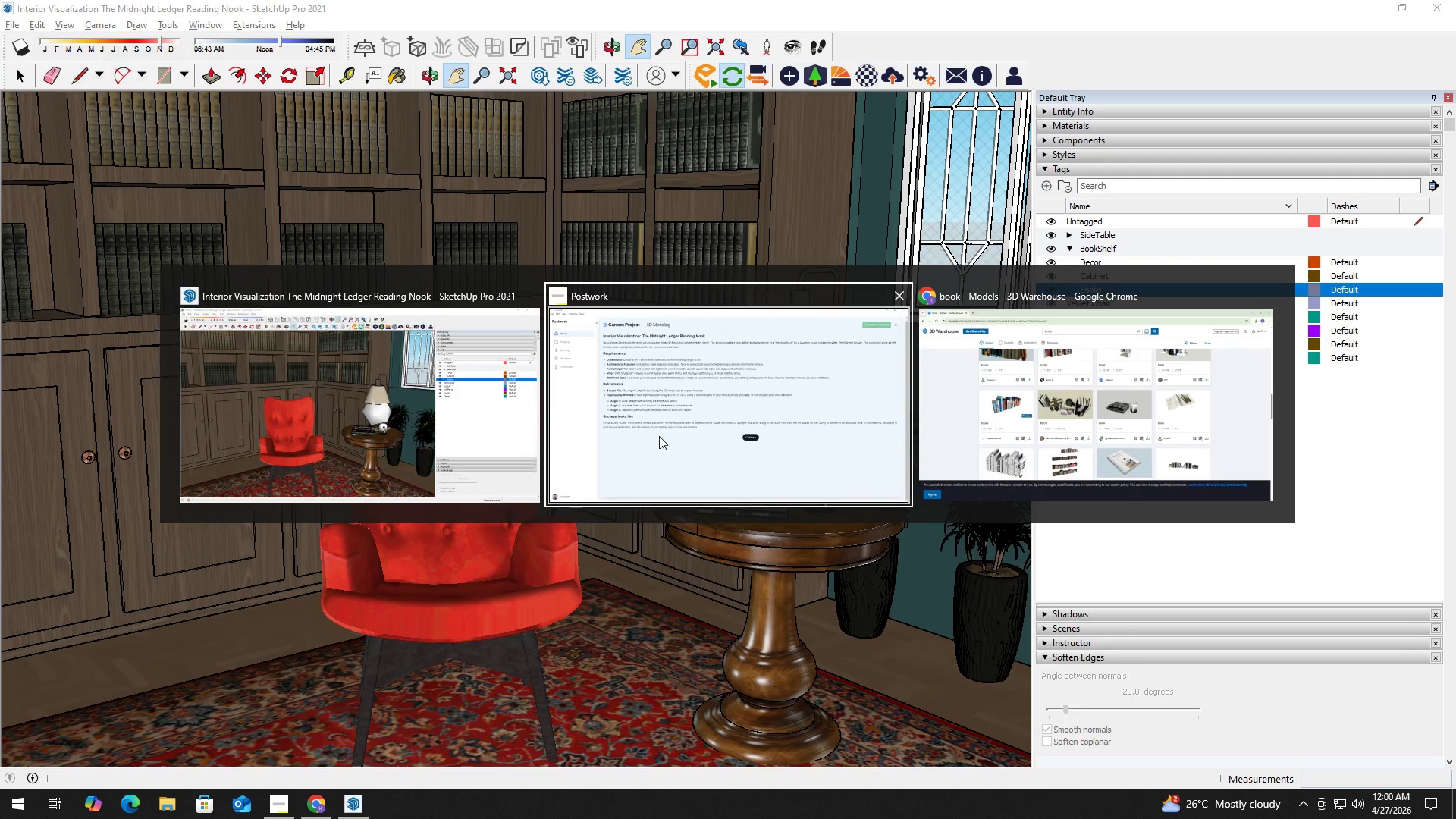 
left_click_drag(start_coordinate=[358, 407], to_coordinate=[364, 404])
 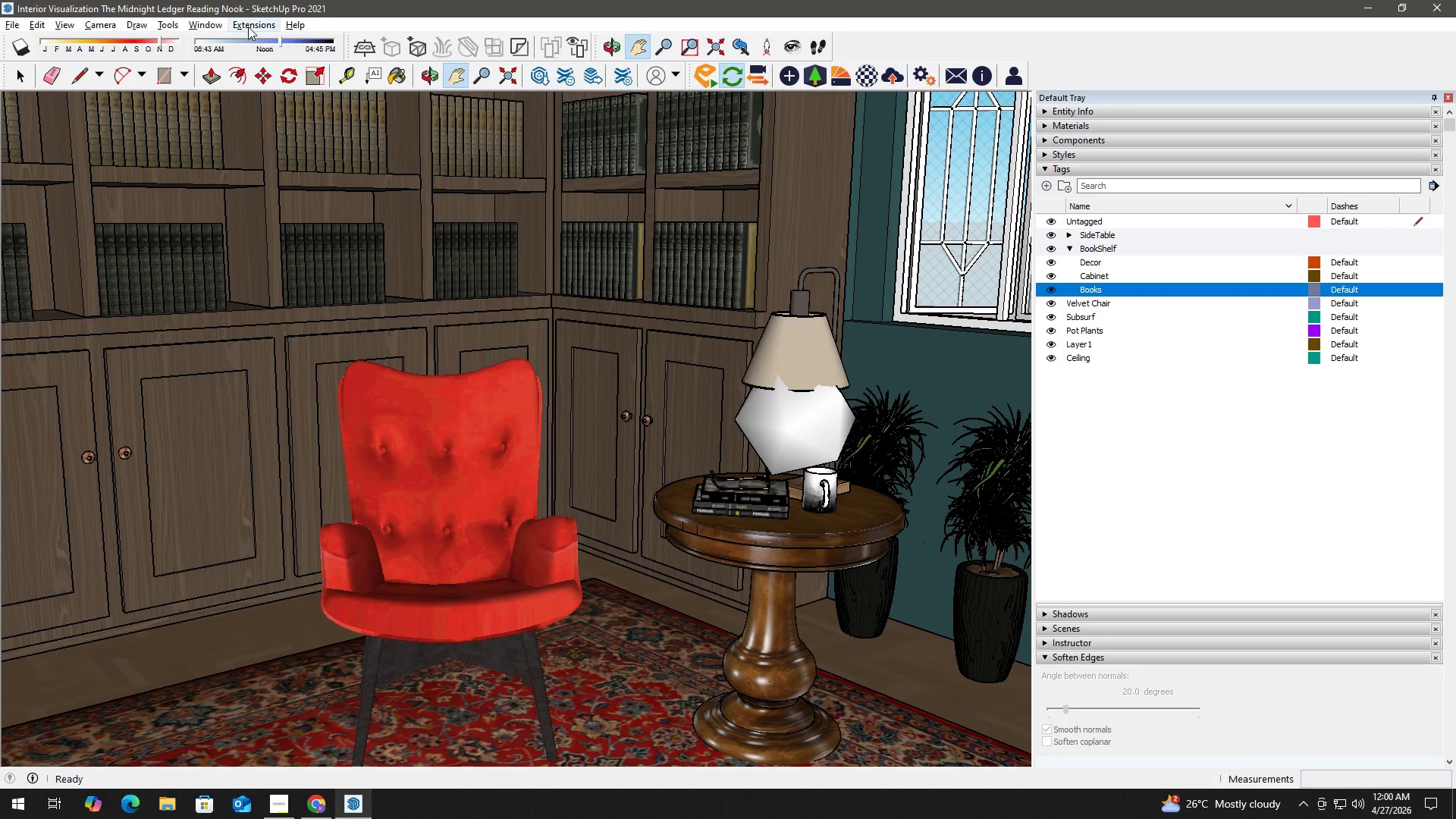 
left_click([249, 23])
 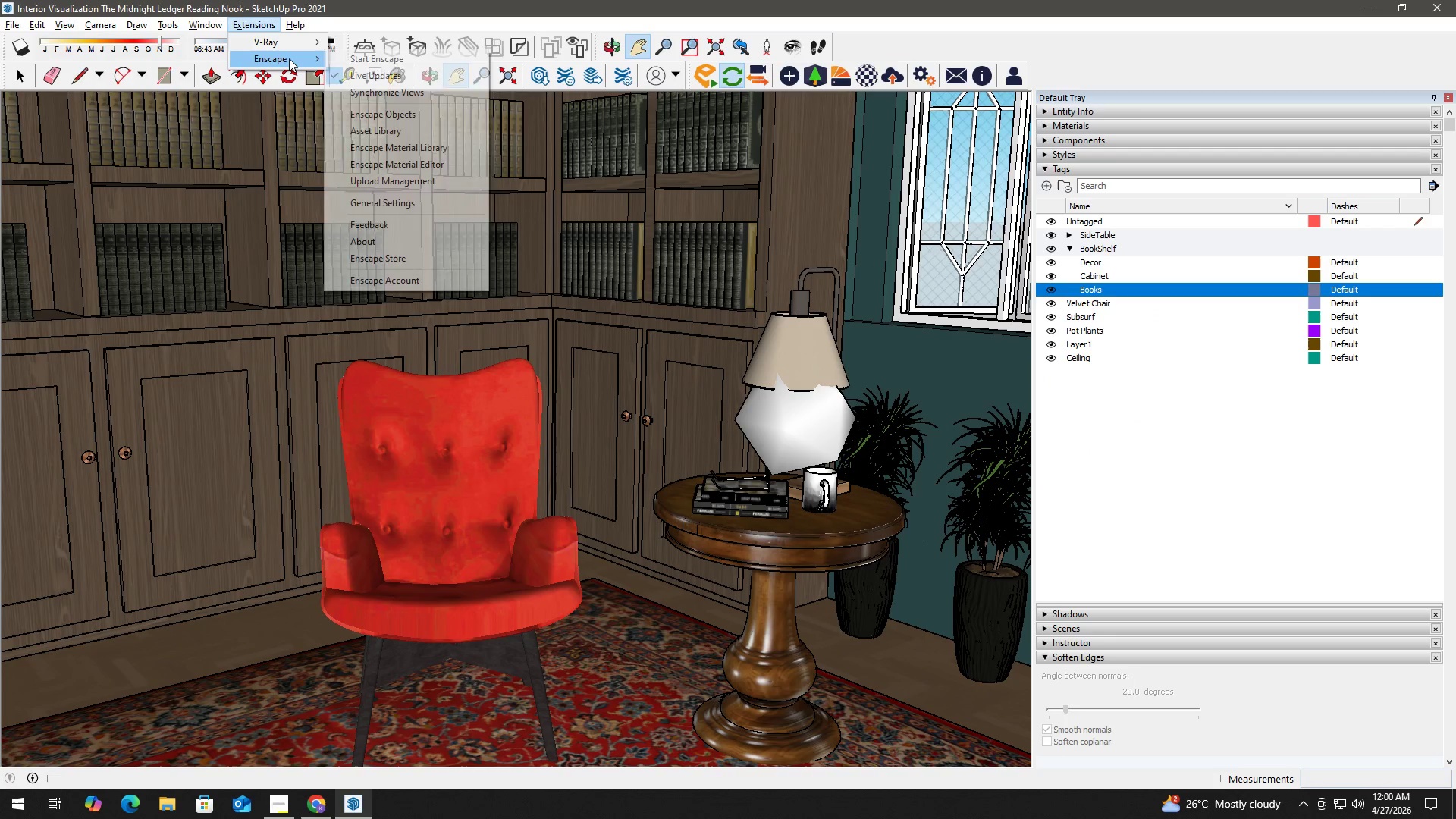 
double_click([366, 56])
 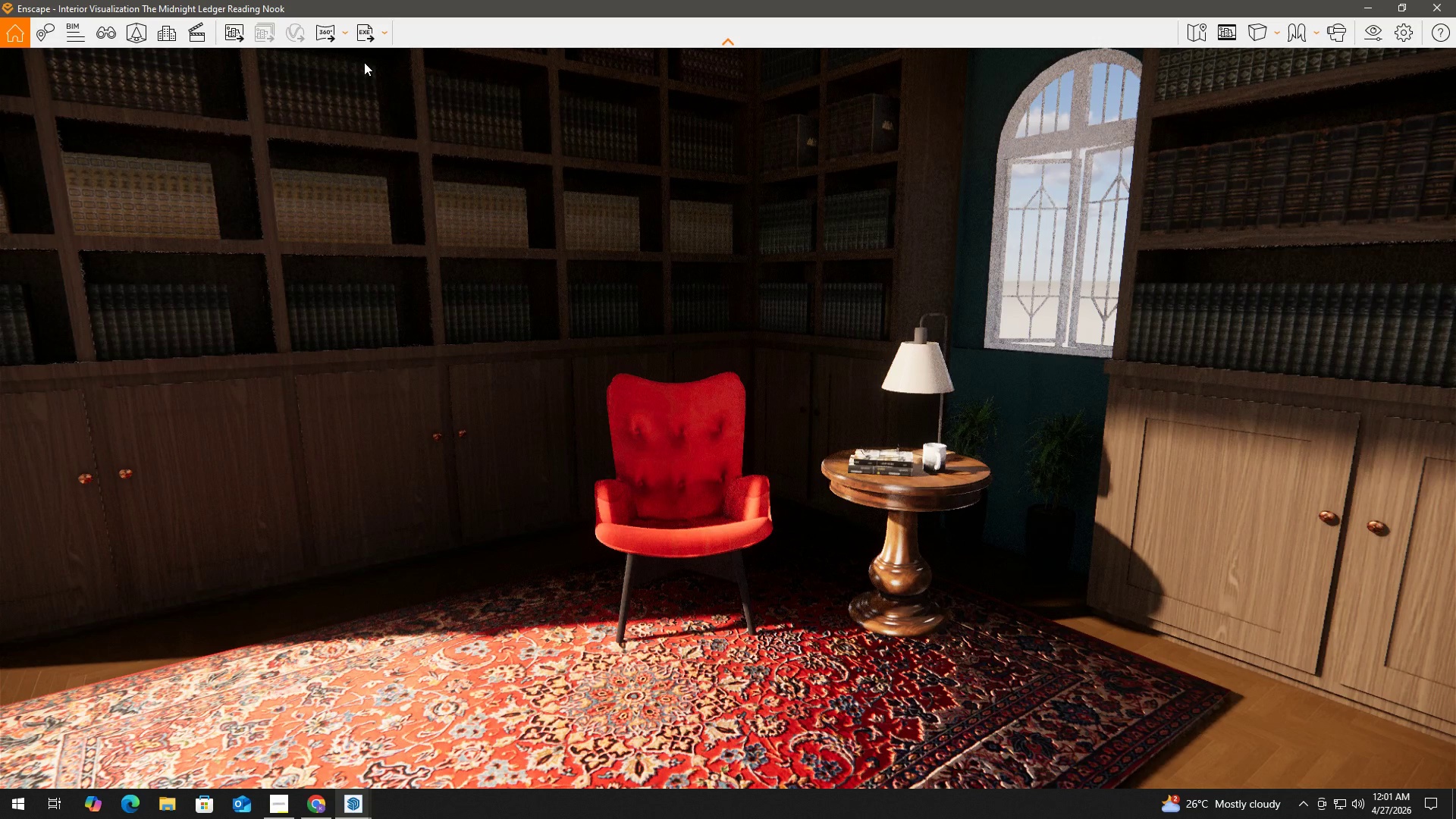 
wait(37.62)
 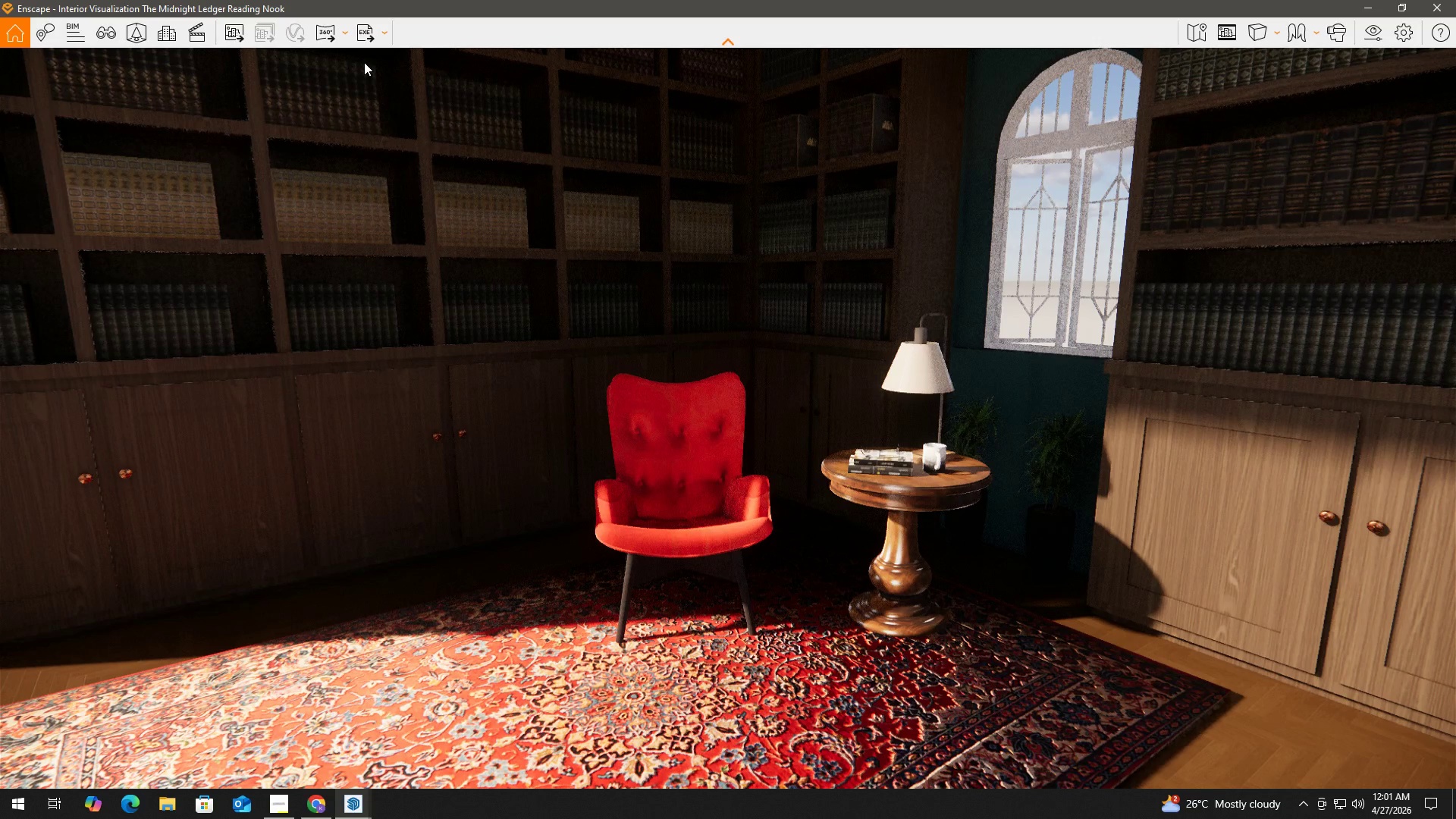 
type(aww)
 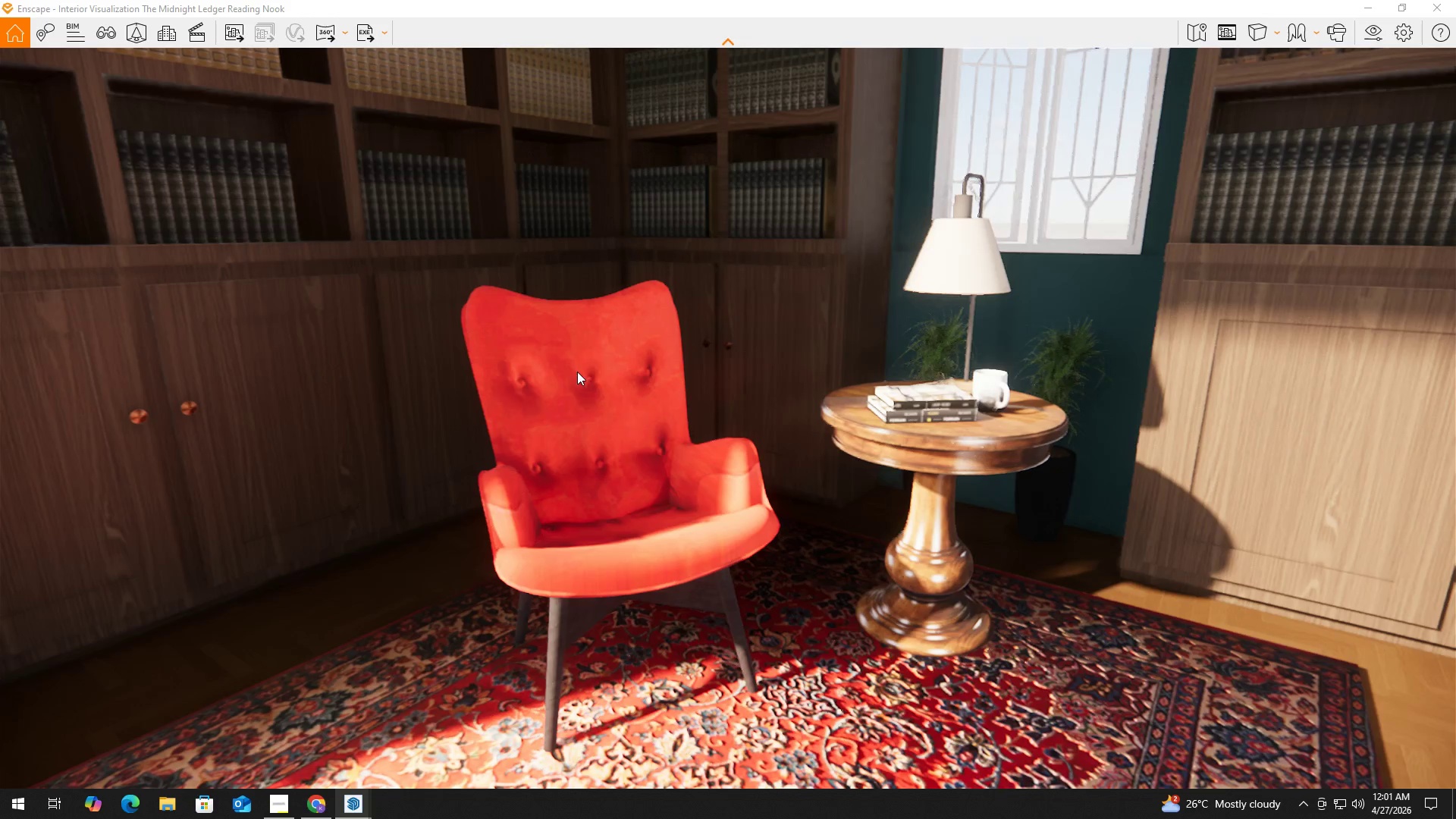 
hold_key(key=ShiftLeft, duration=1.5)
 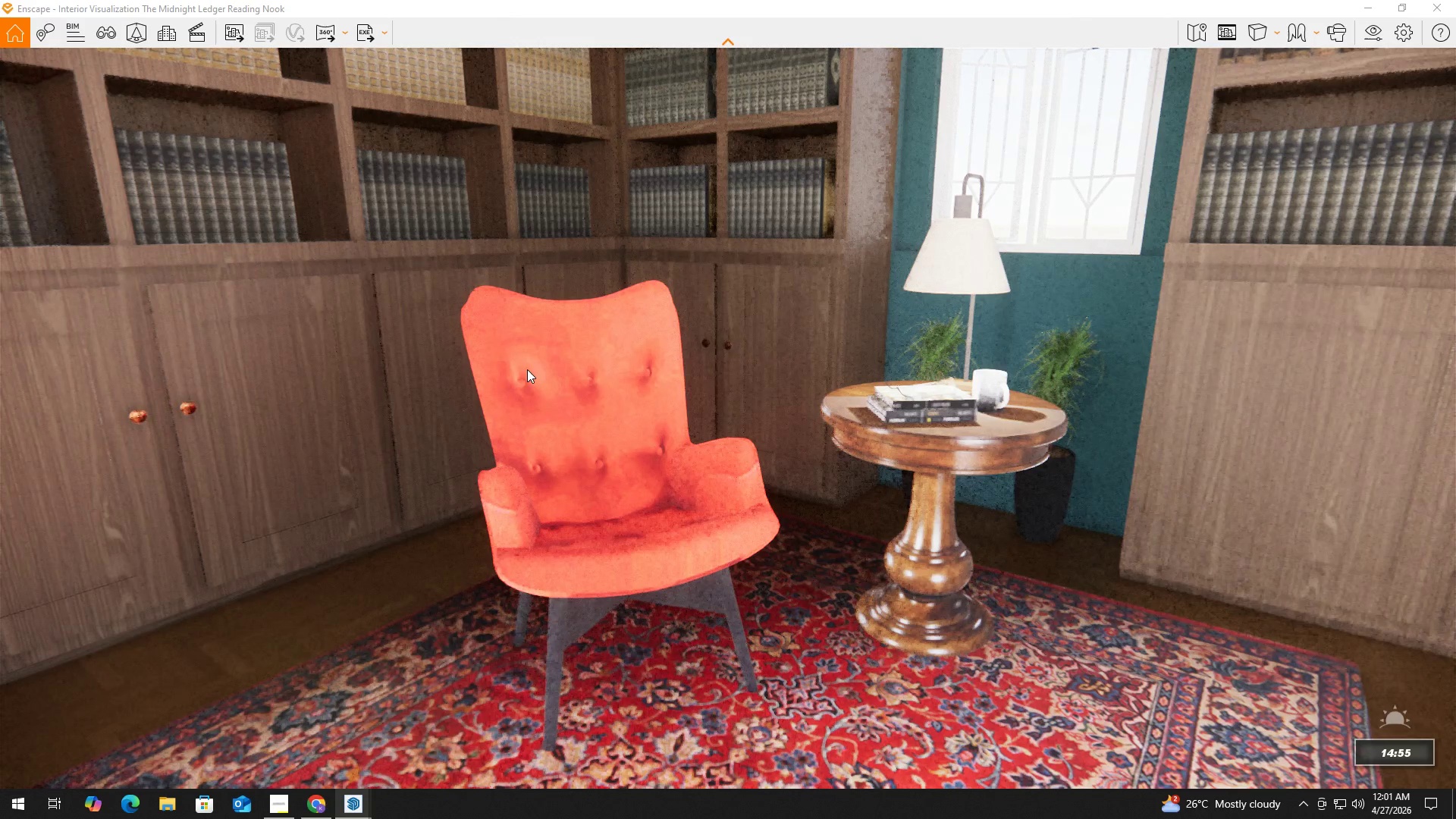 
hold_key(key=ShiftLeft, duration=1.52)
 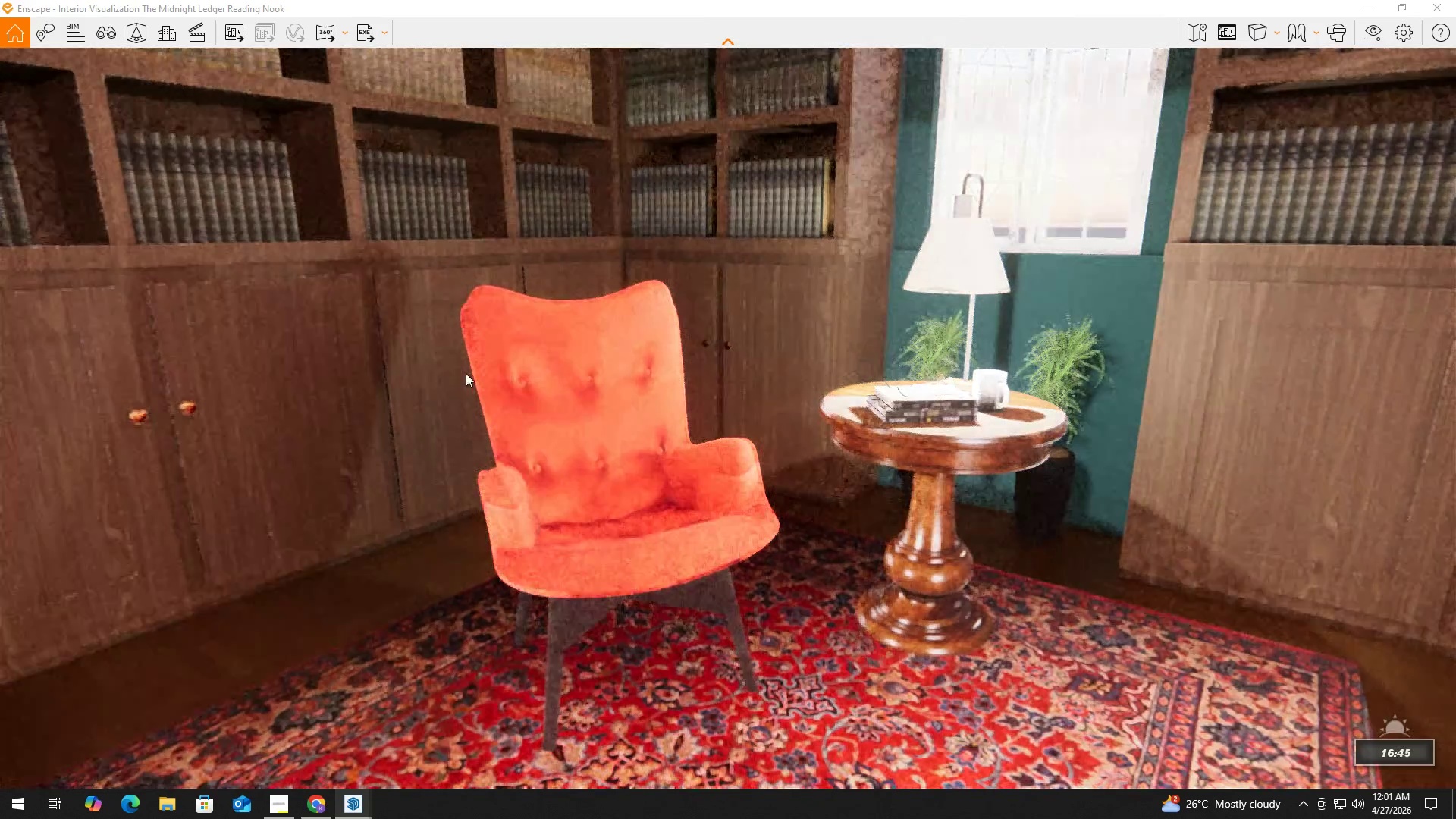 
hold_key(key=ShiftLeft, duration=1.5)
 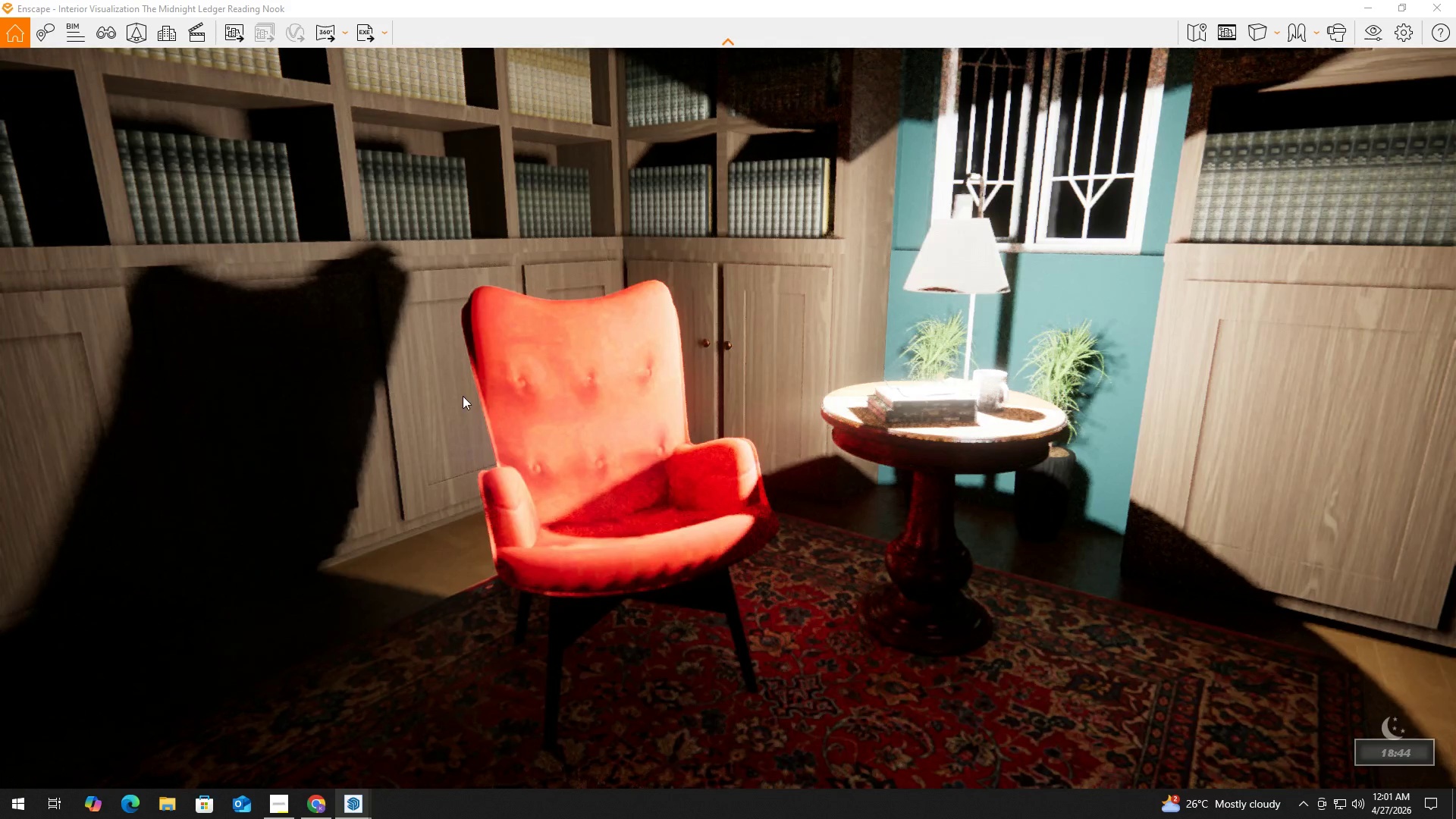 
hold_key(key=ShiftLeft, duration=1.5)
 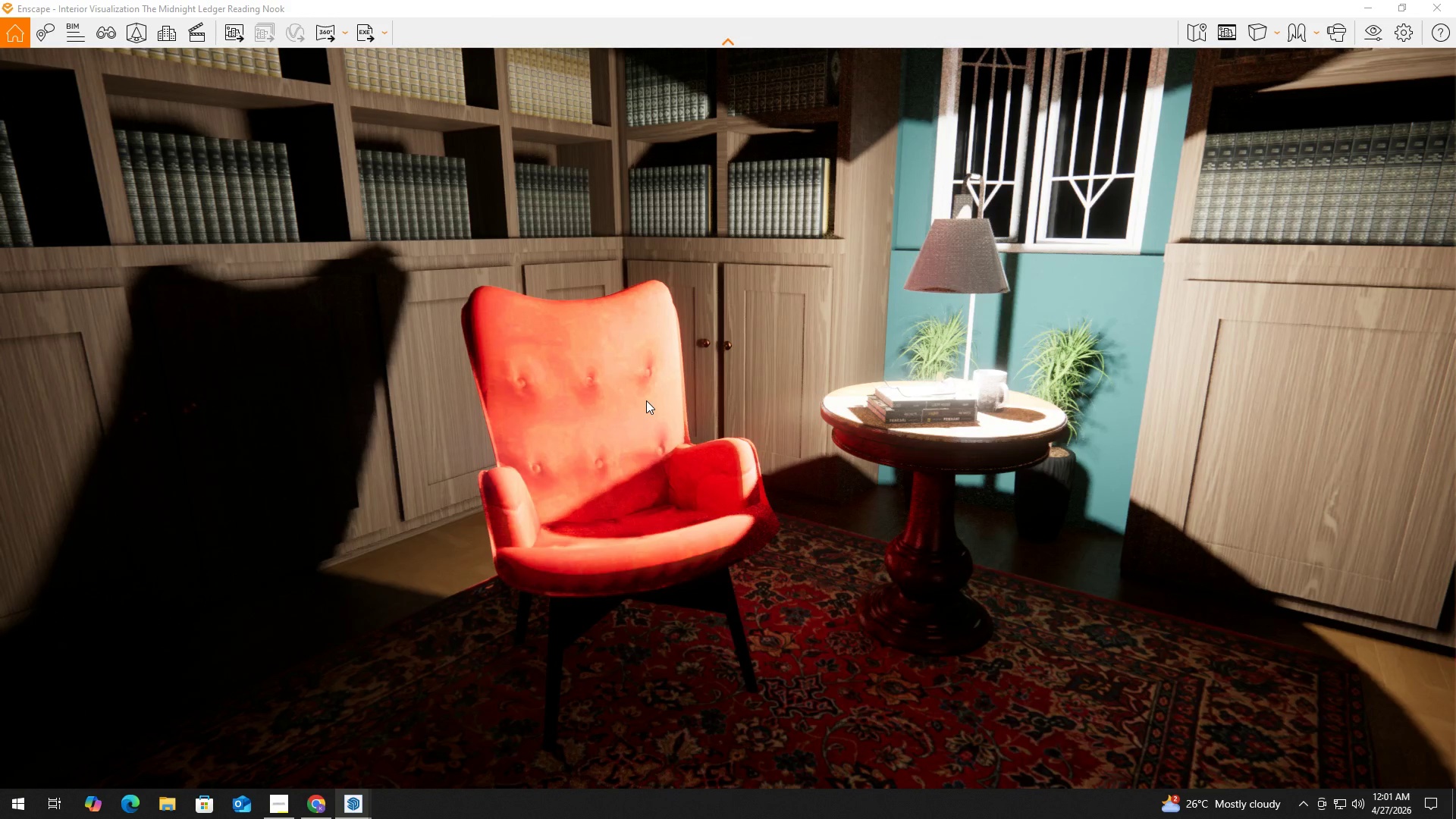 
key(Shift+ShiftLeft)
 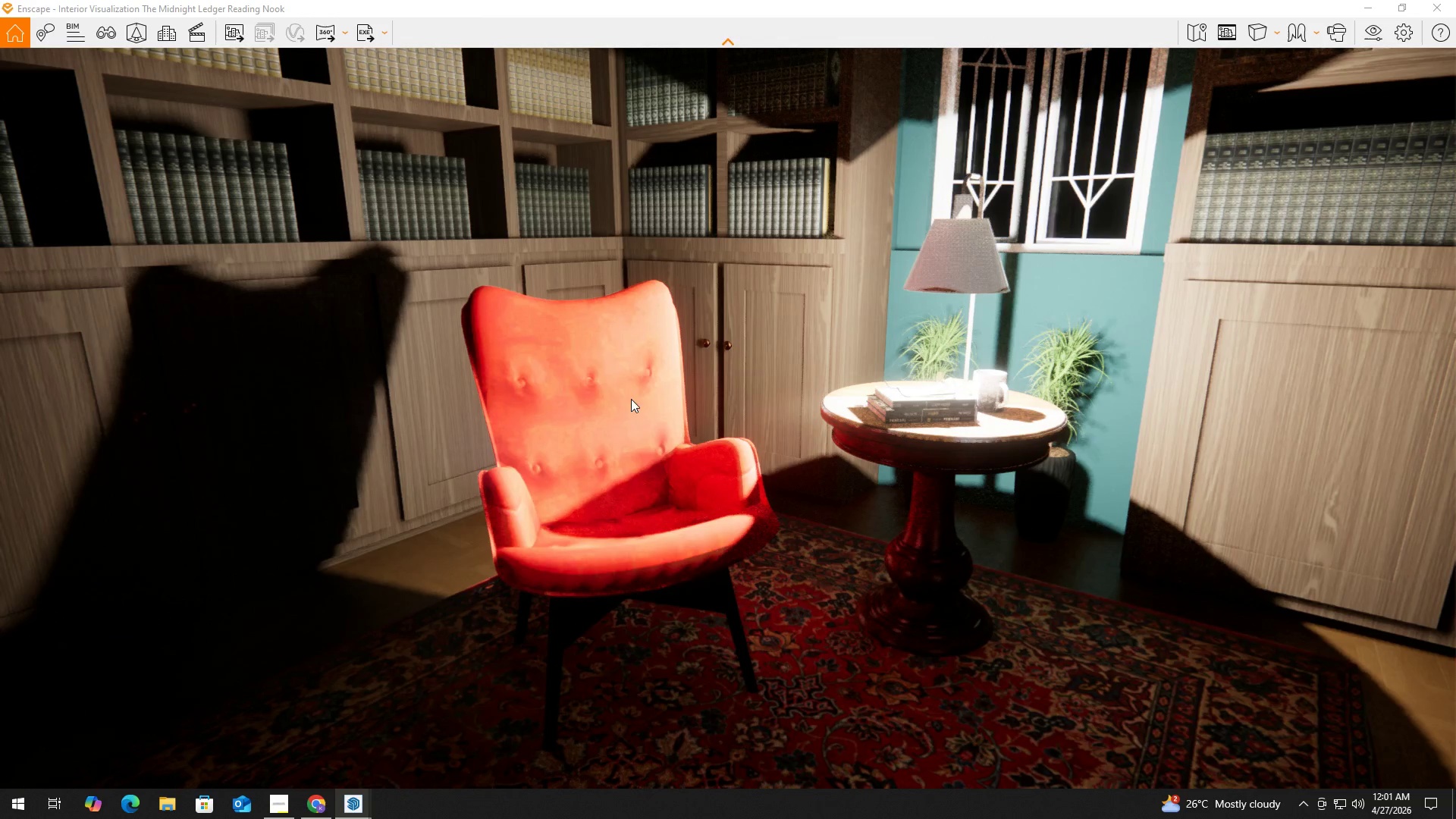 
key(Shift+ShiftLeft)
 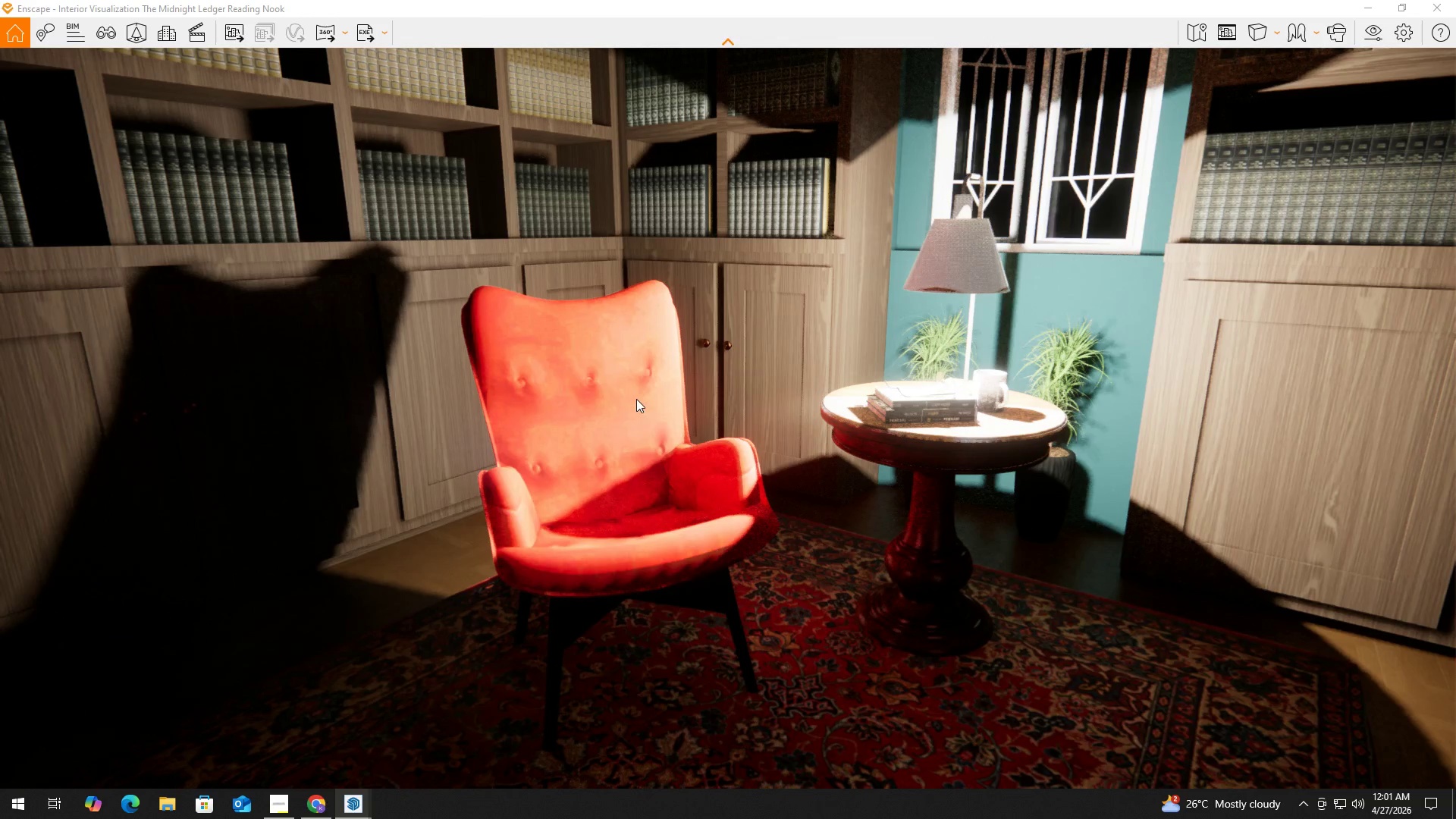 
key(Shift+ShiftLeft)
 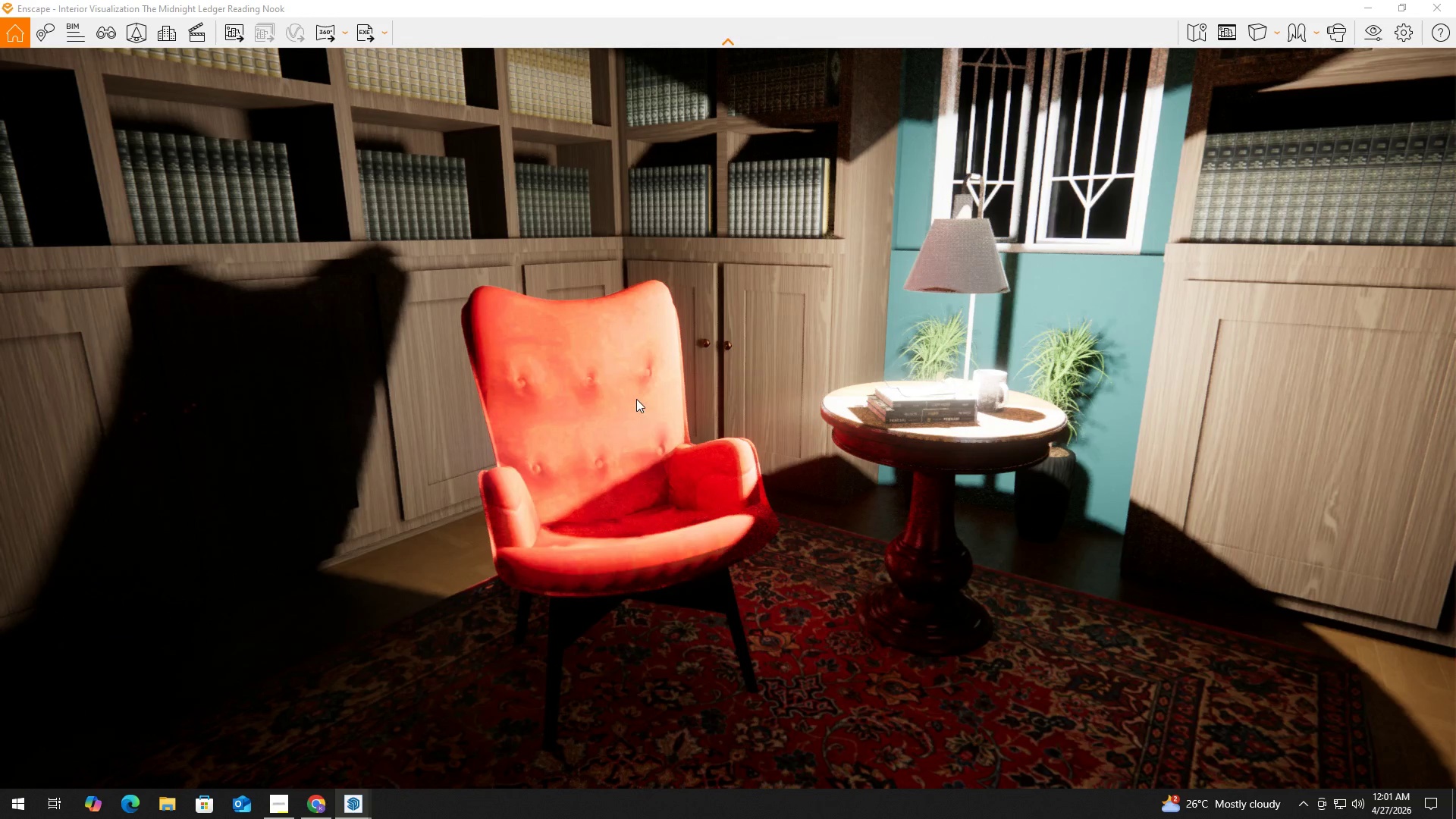 
key(Shift+ShiftLeft)
 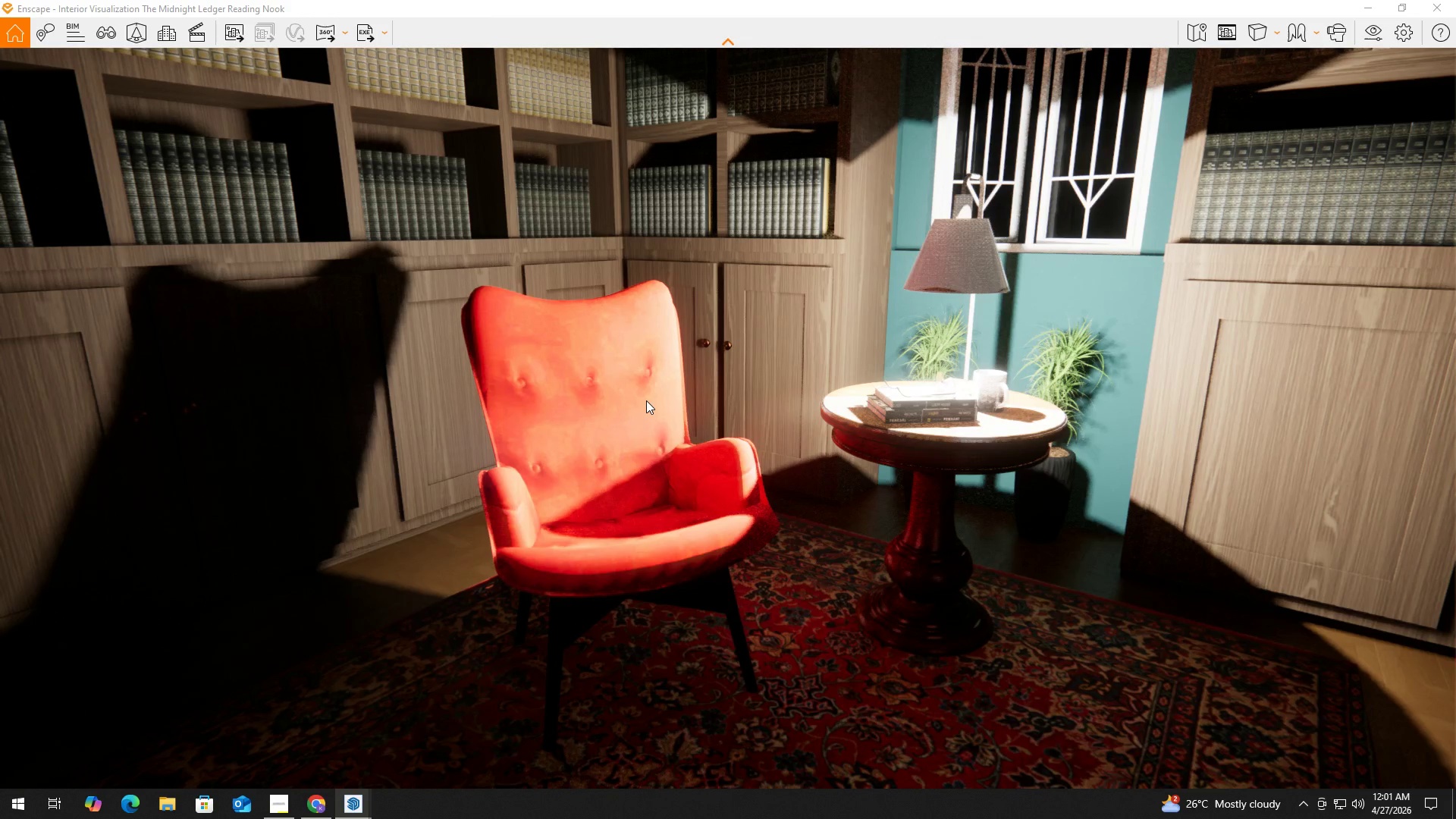 
hold_key(key=D, duration=0.53)
 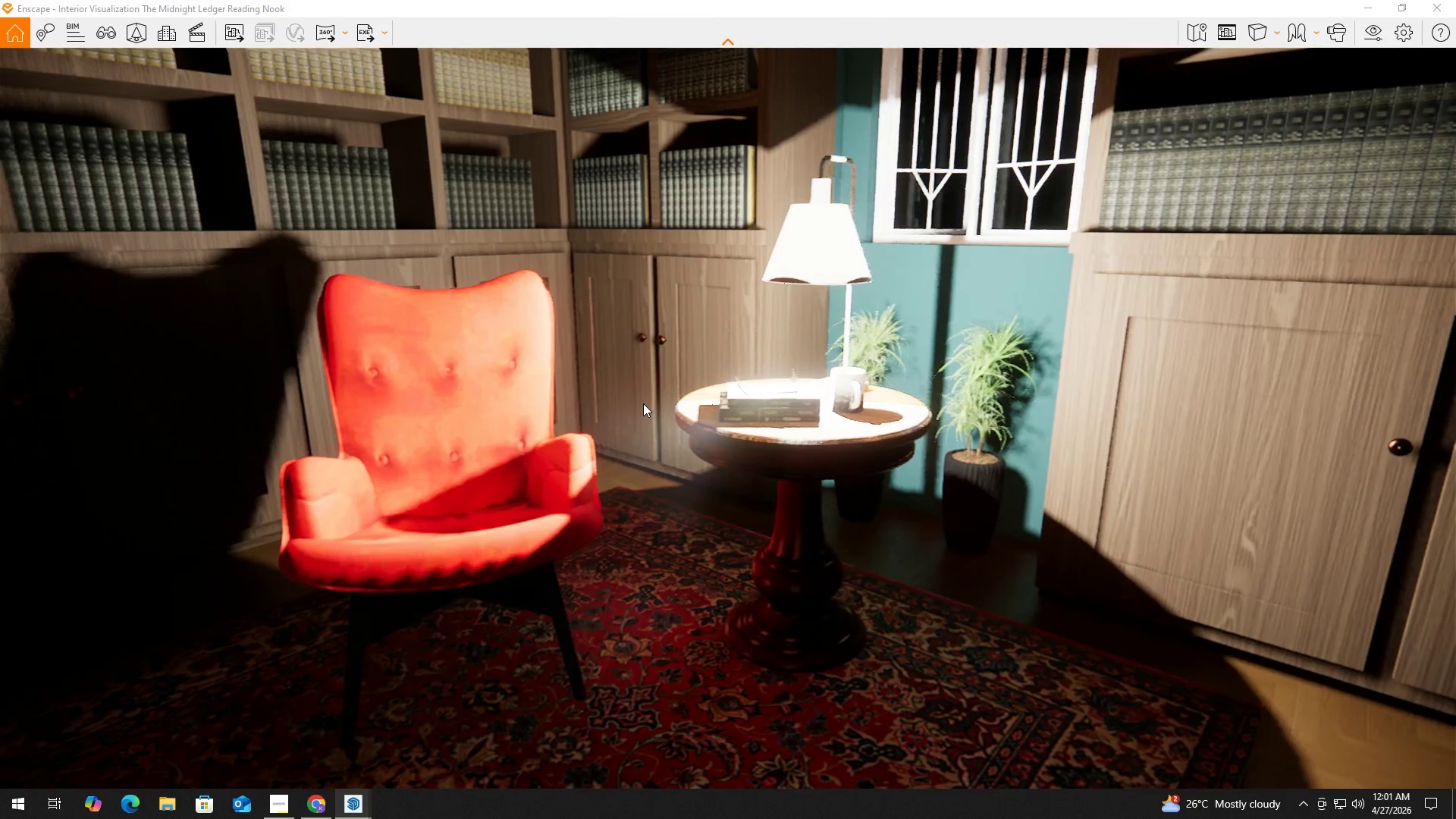 
key(W)
 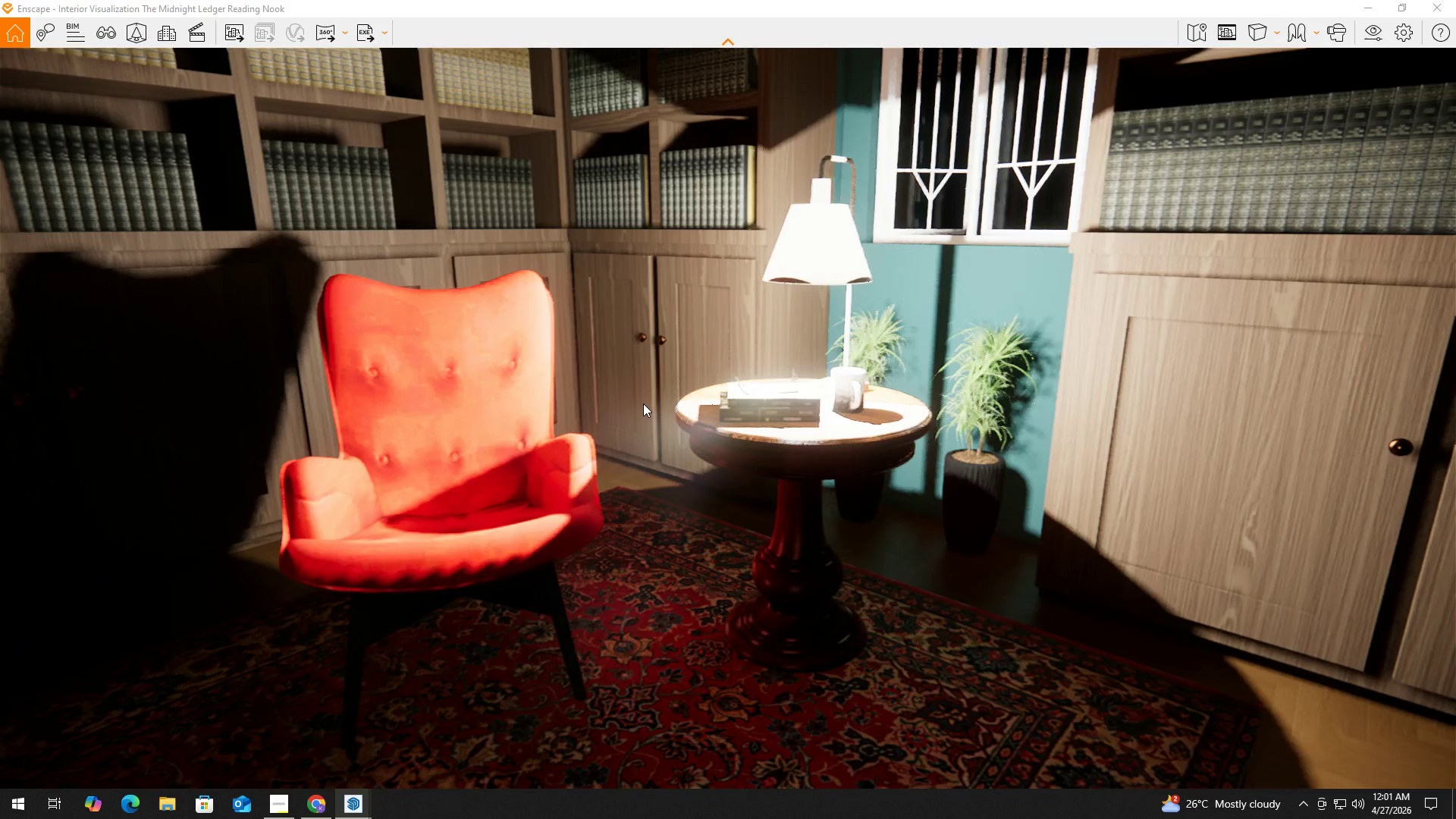 
hold_key(key=ShiftLeft, duration=1.5)
 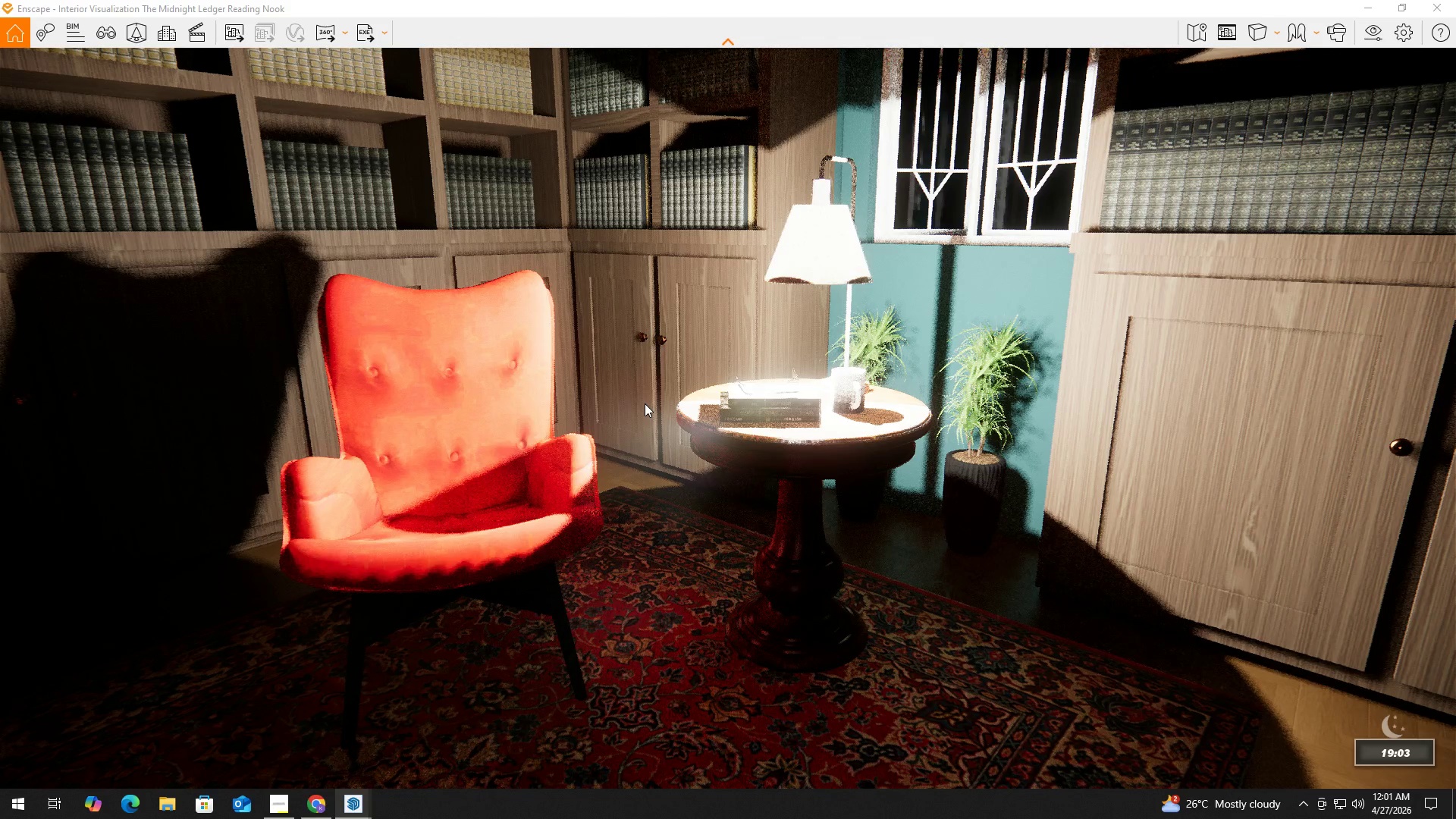 
hold_key(key=ShiftLeft, duration=1.17)
 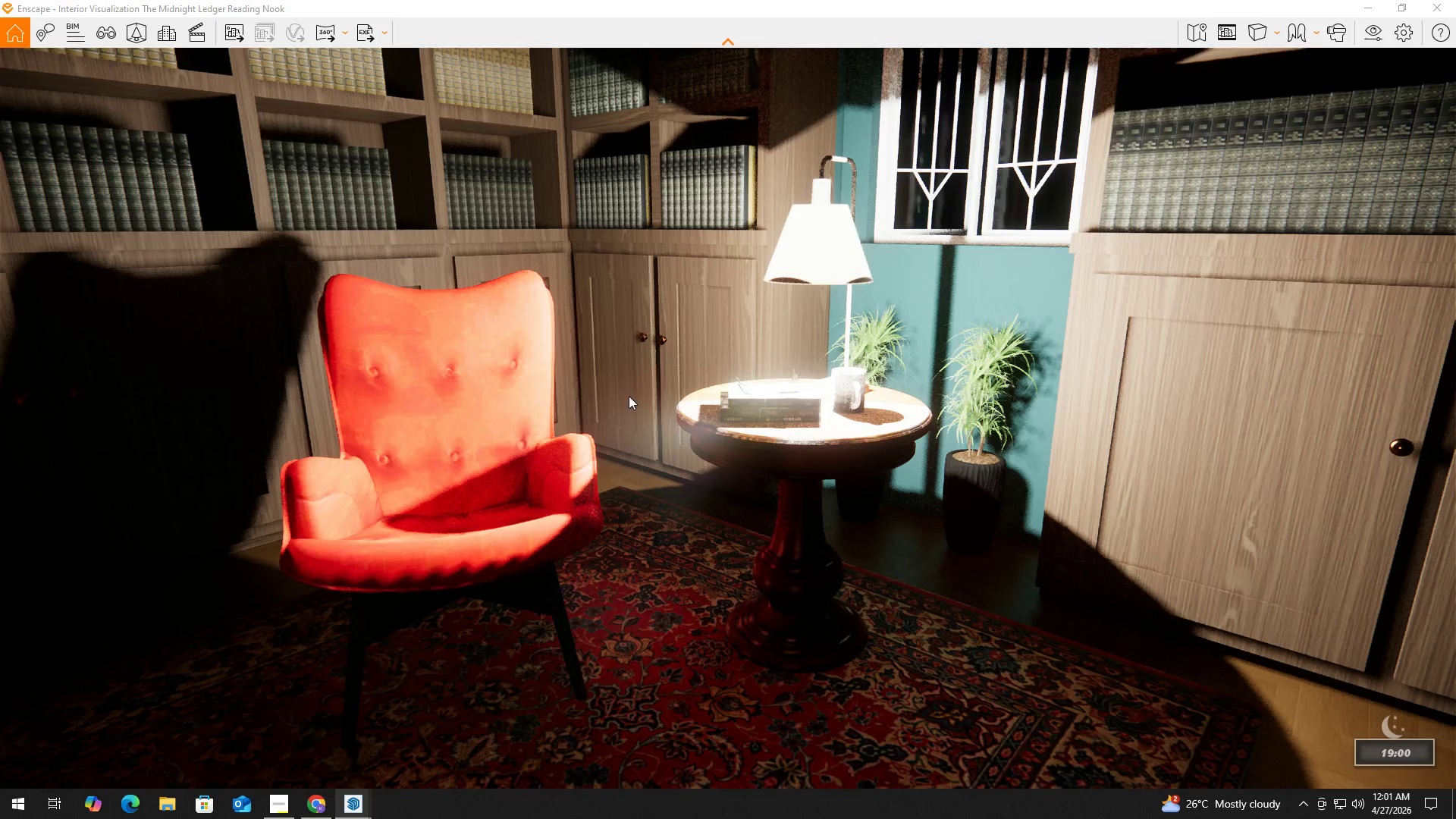 
key(Alt+Tab)
 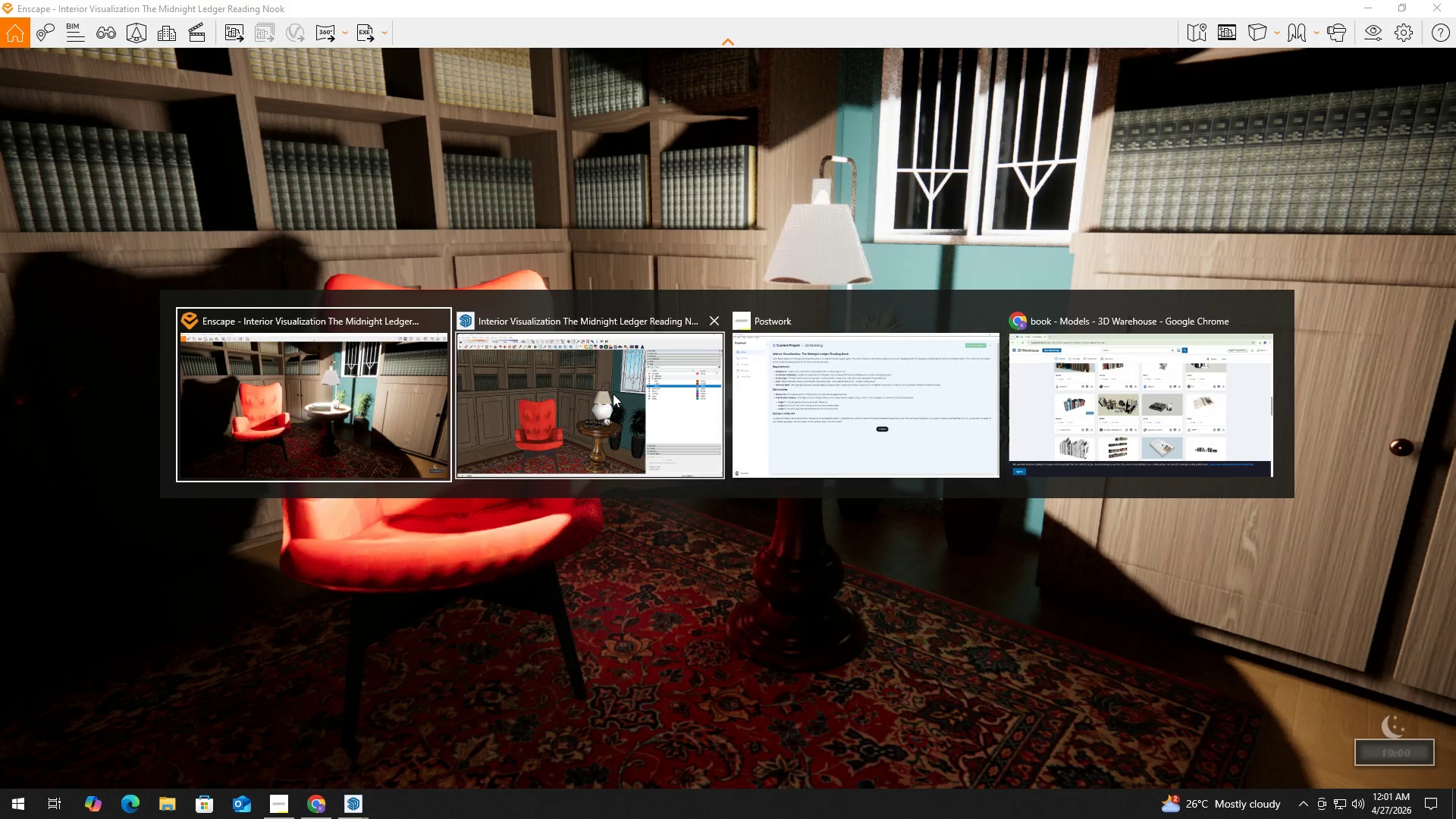 
left_click([611, 394])
 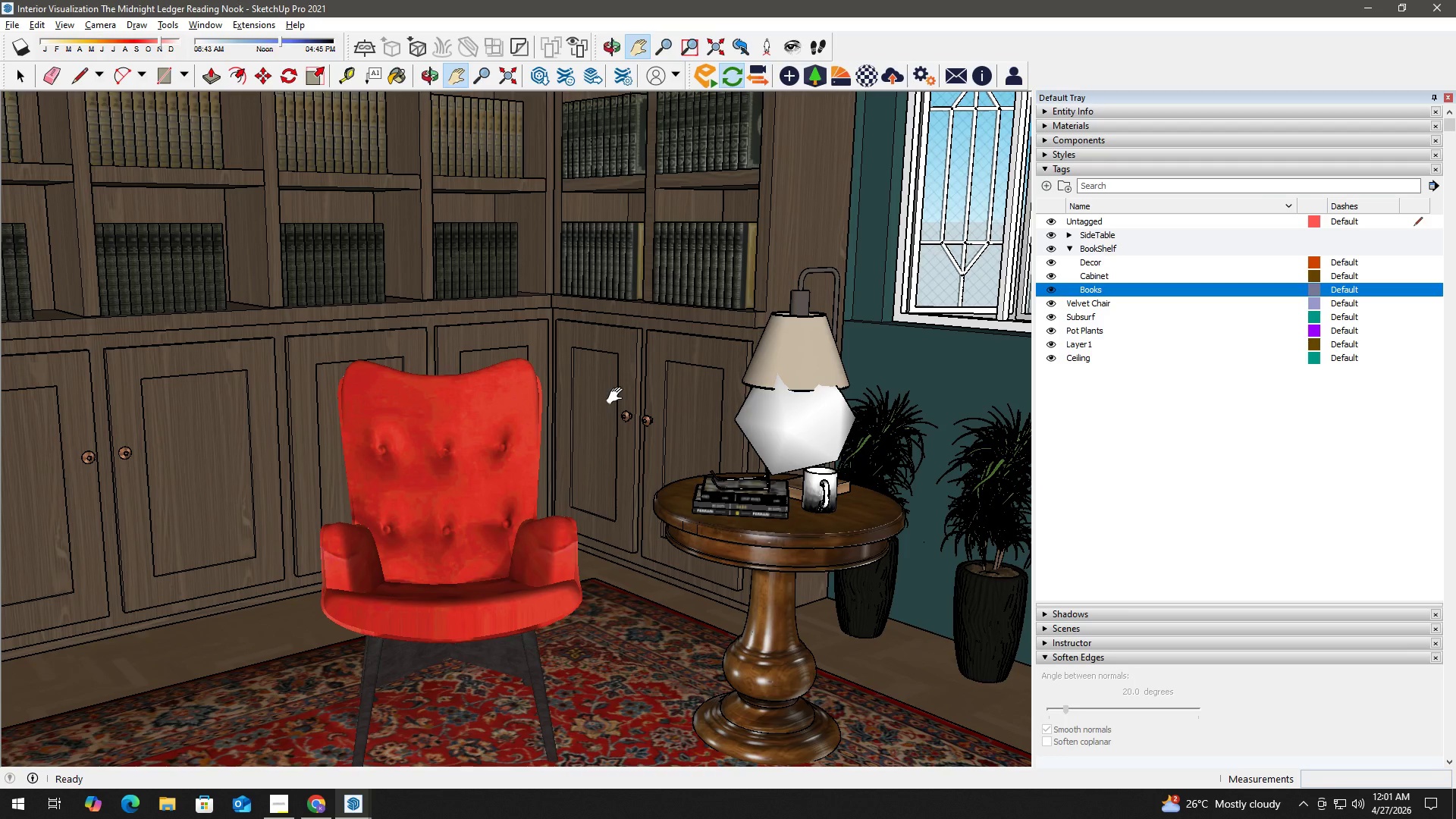 
key(Alt+AltLeft)
 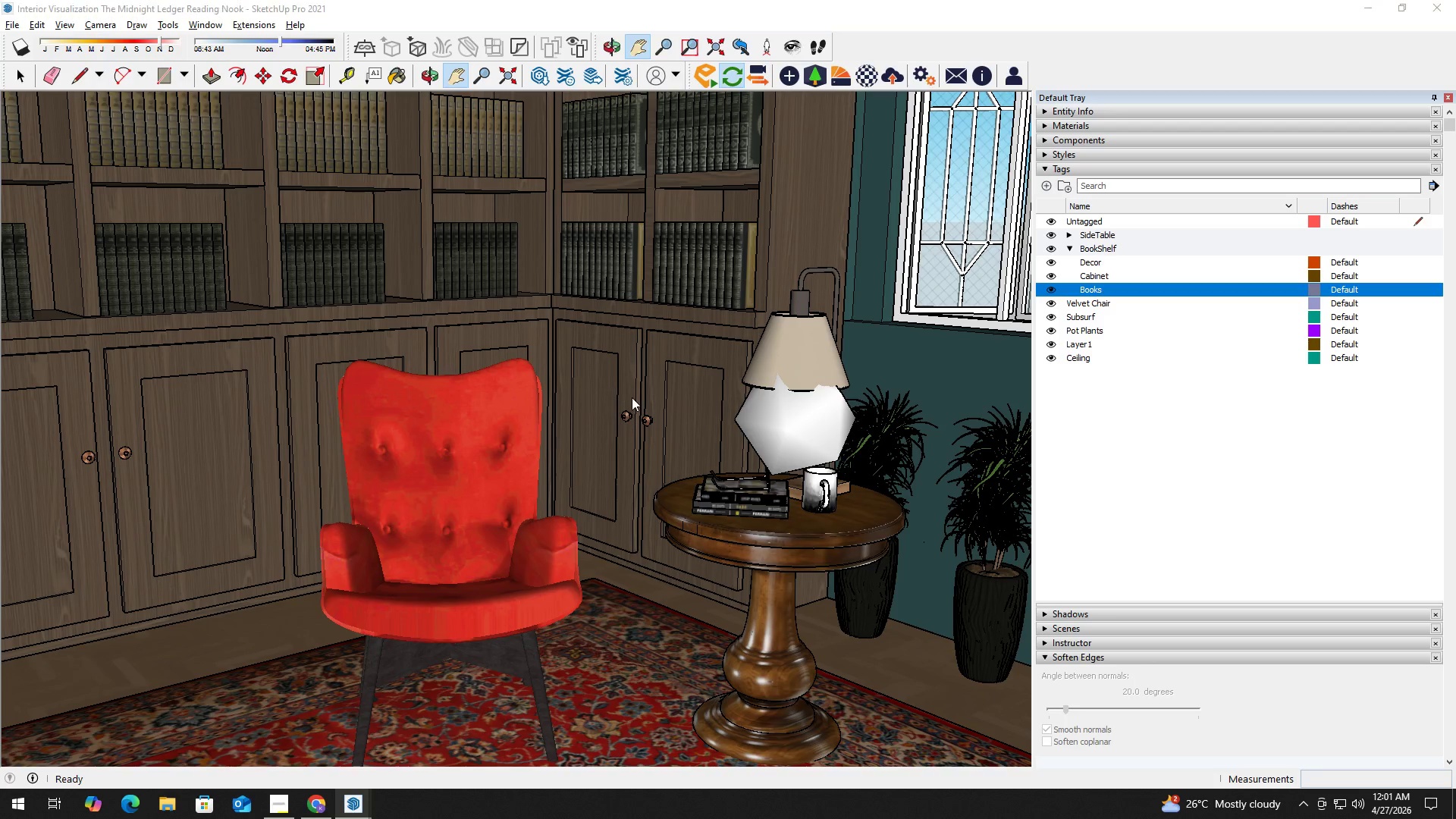 
key(Alt+Tab)
 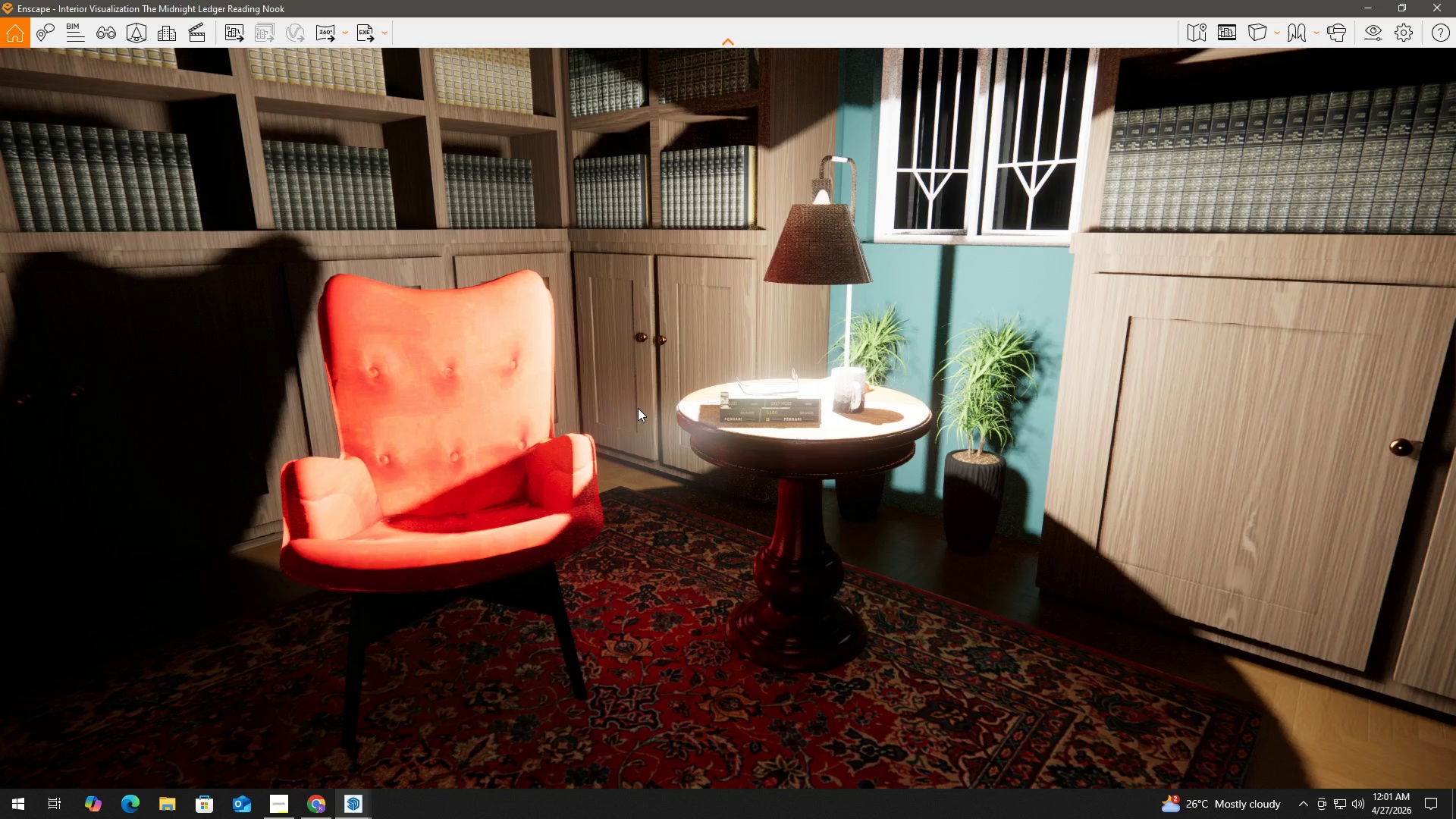 
wait(5.12)
 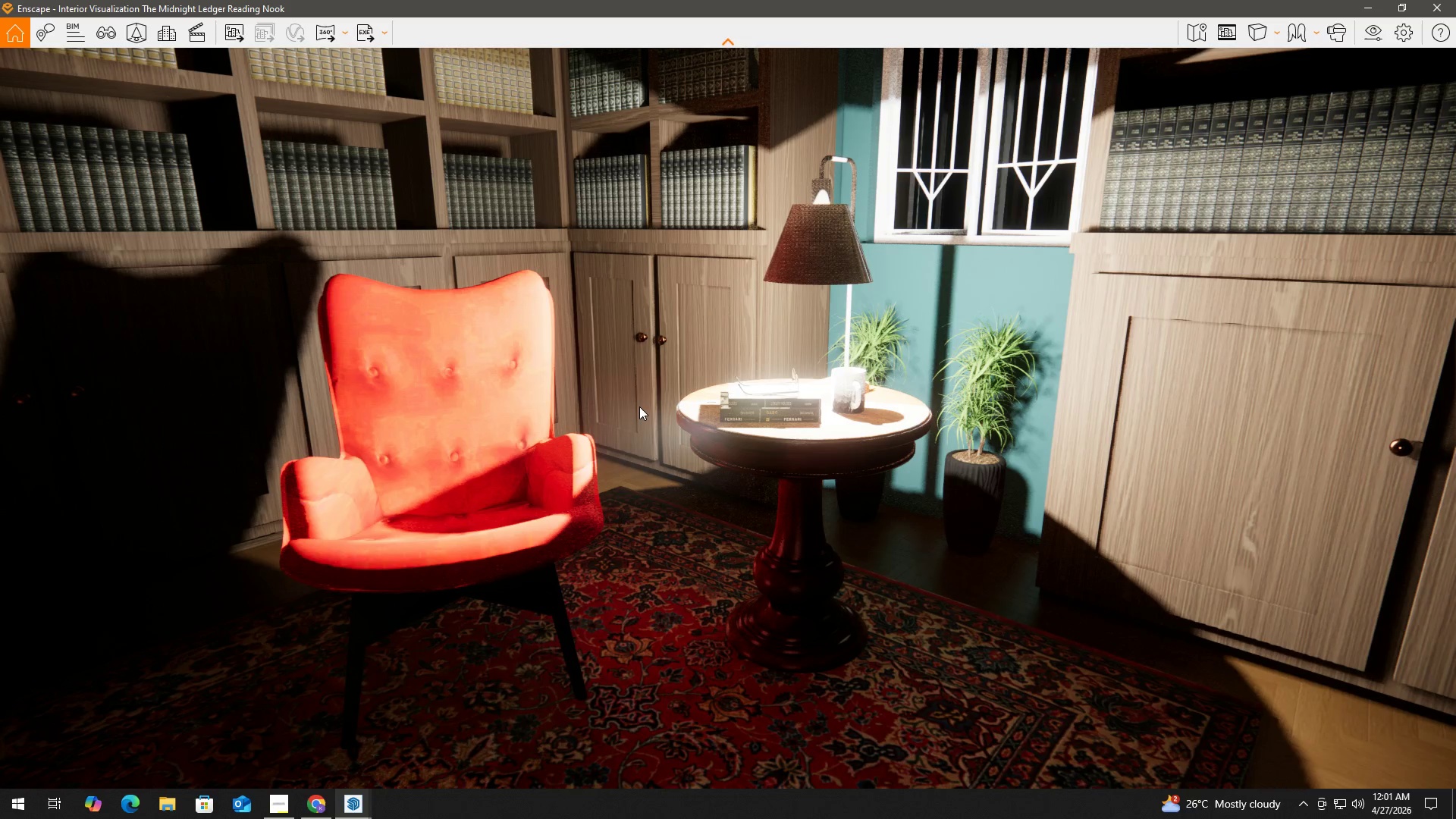 
hold_key(key=ShiftLeft, duration=1.5)
 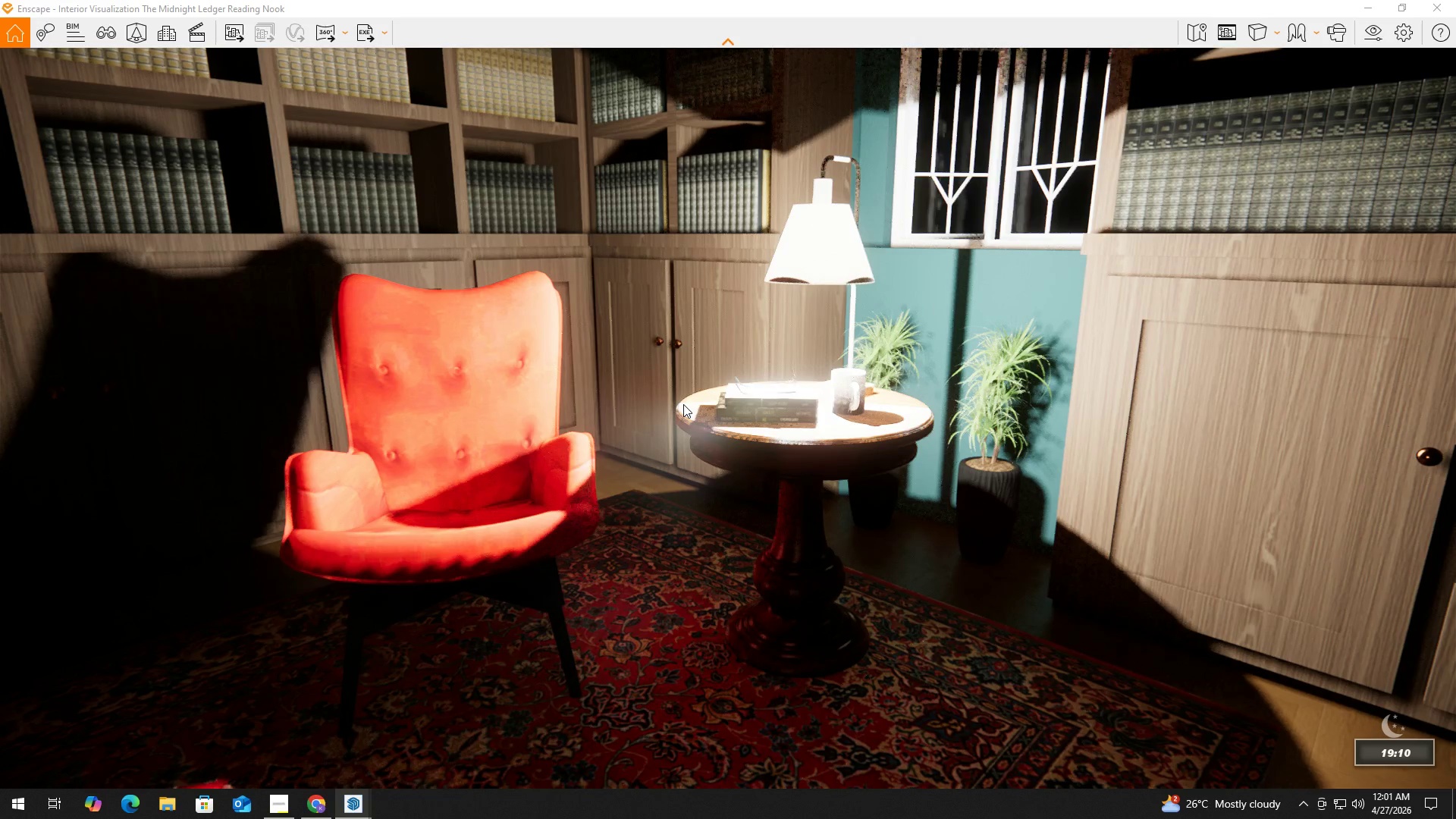 
hold_key(key=ShiftLeft, duration=1.52)
 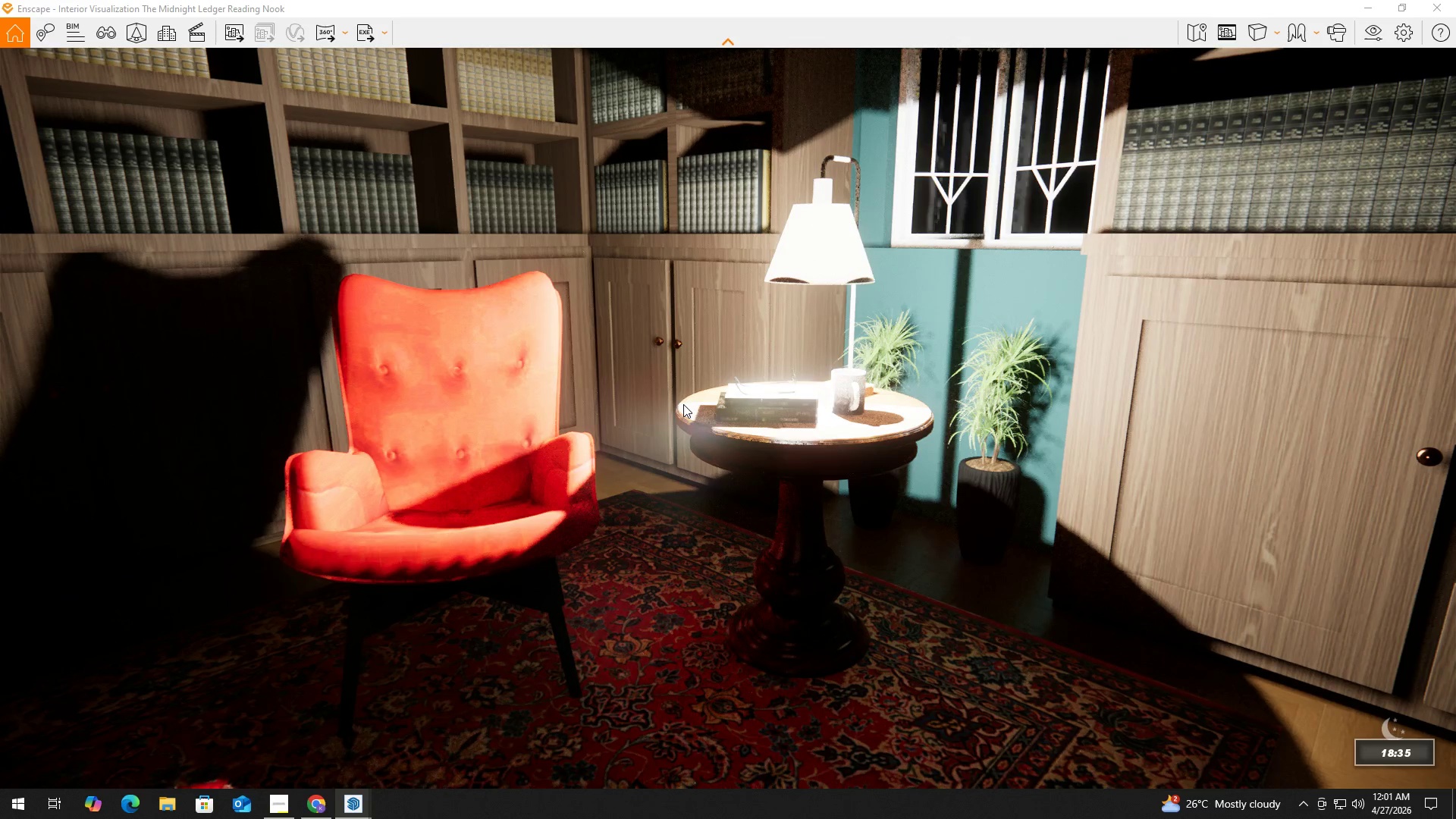 
hold_key(key=ShiftLeft, duration=1.5)
right_click([683, 404])
 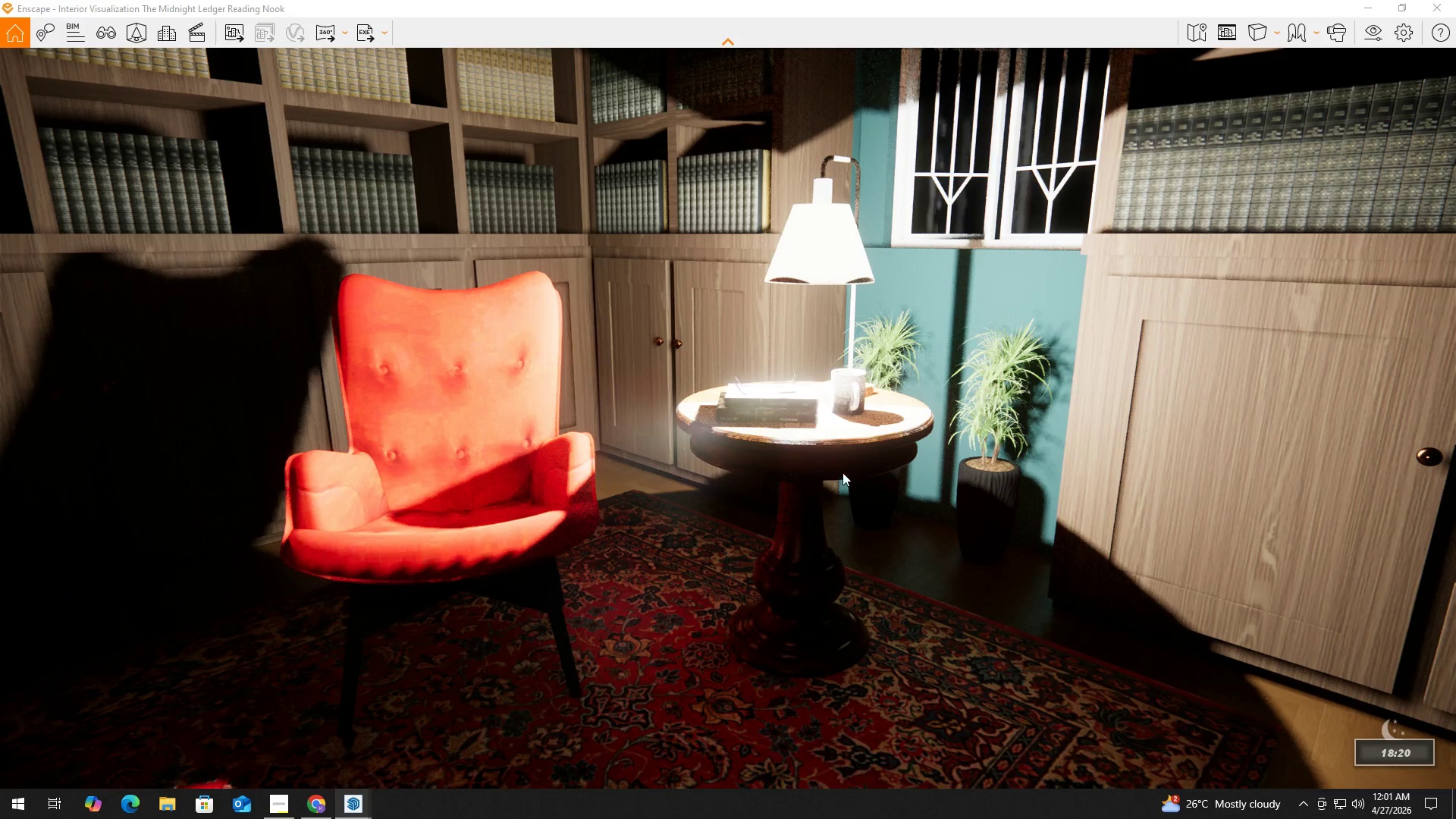 
hold_key(key=ShiftLeft, duration=1.51)
 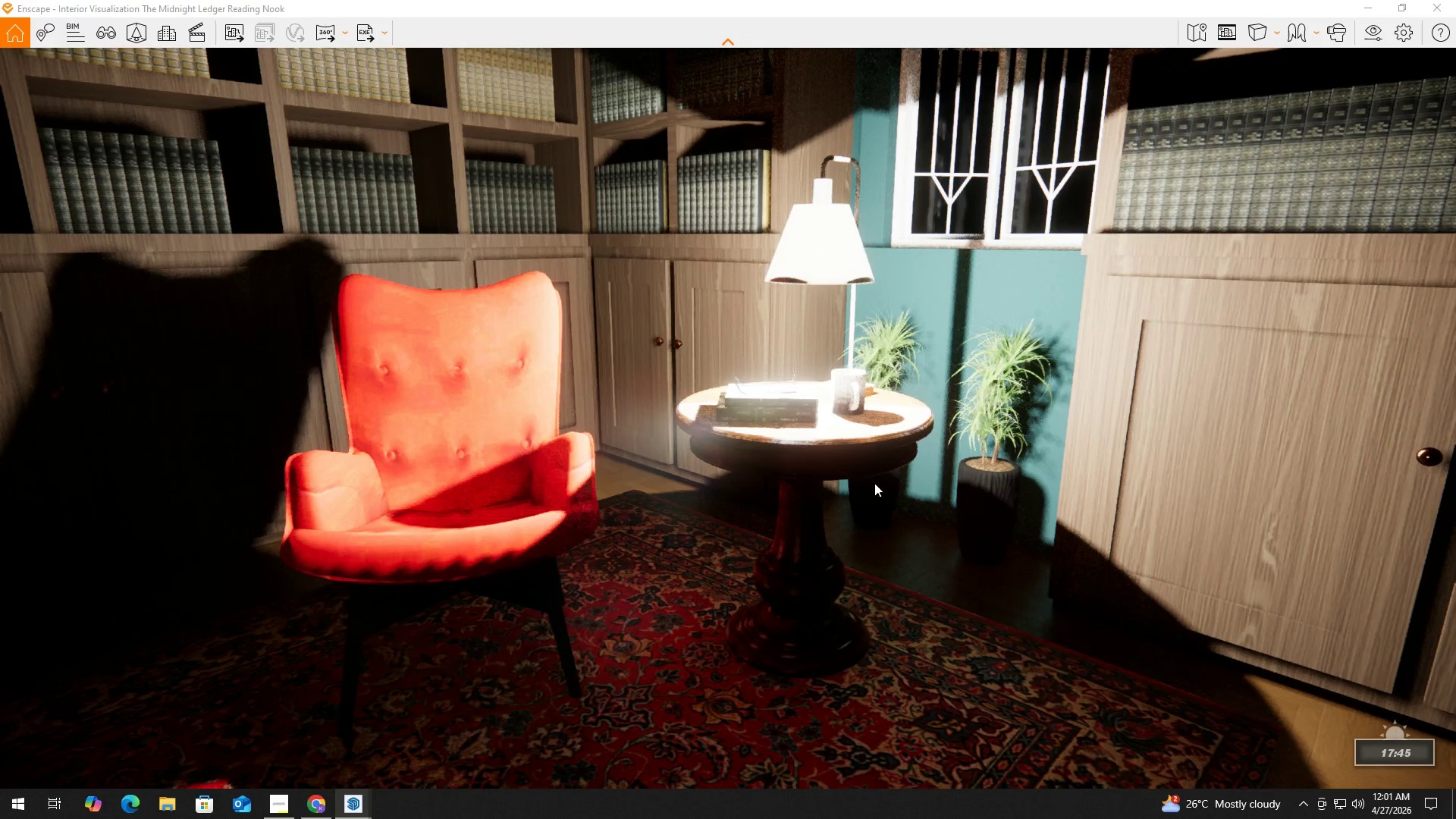 
hold_key(key=ShiftLeft, duration=0.31)
right_click([864, 482])
 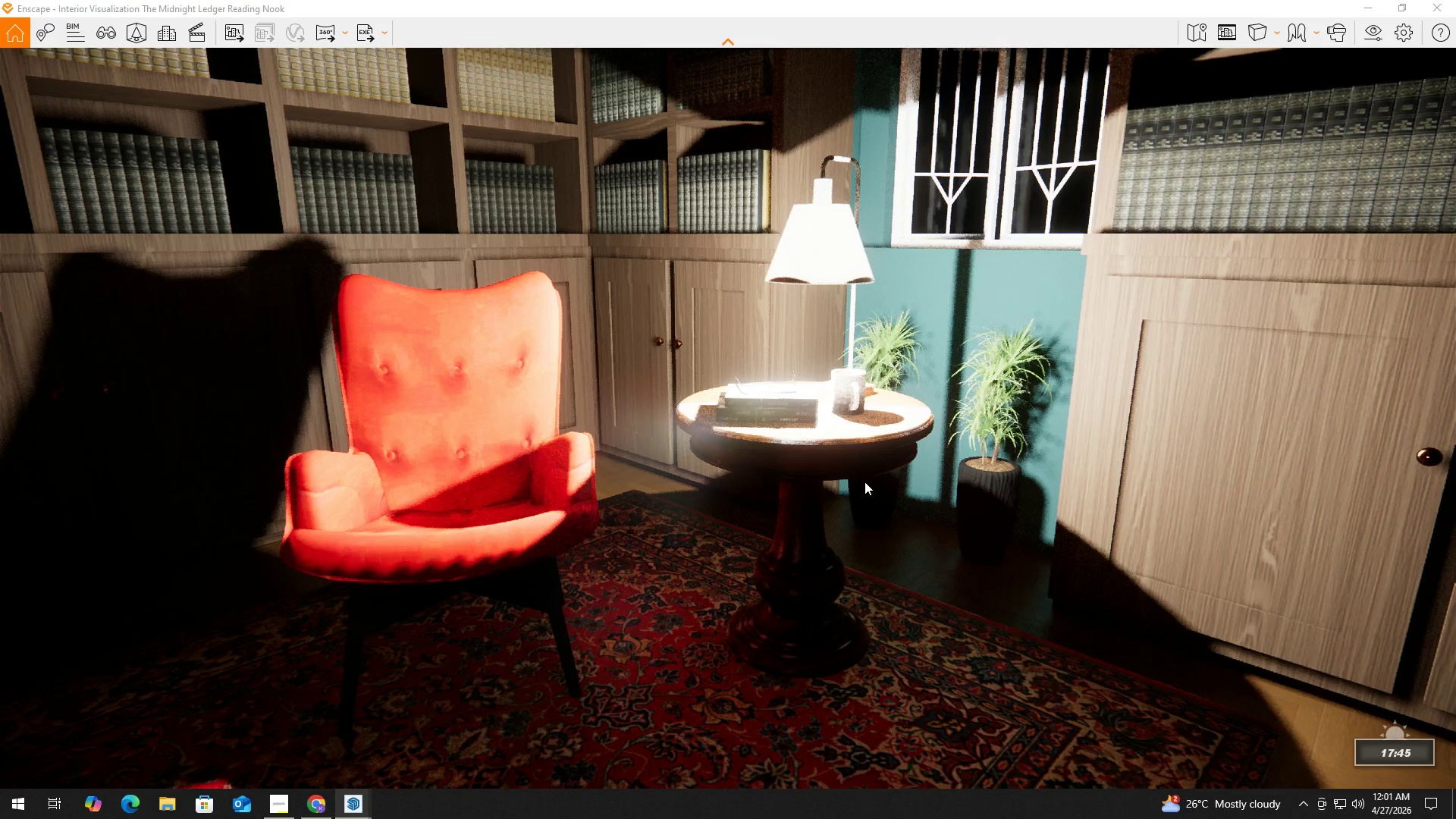 
hold_key(key=A, duration=0.52)
 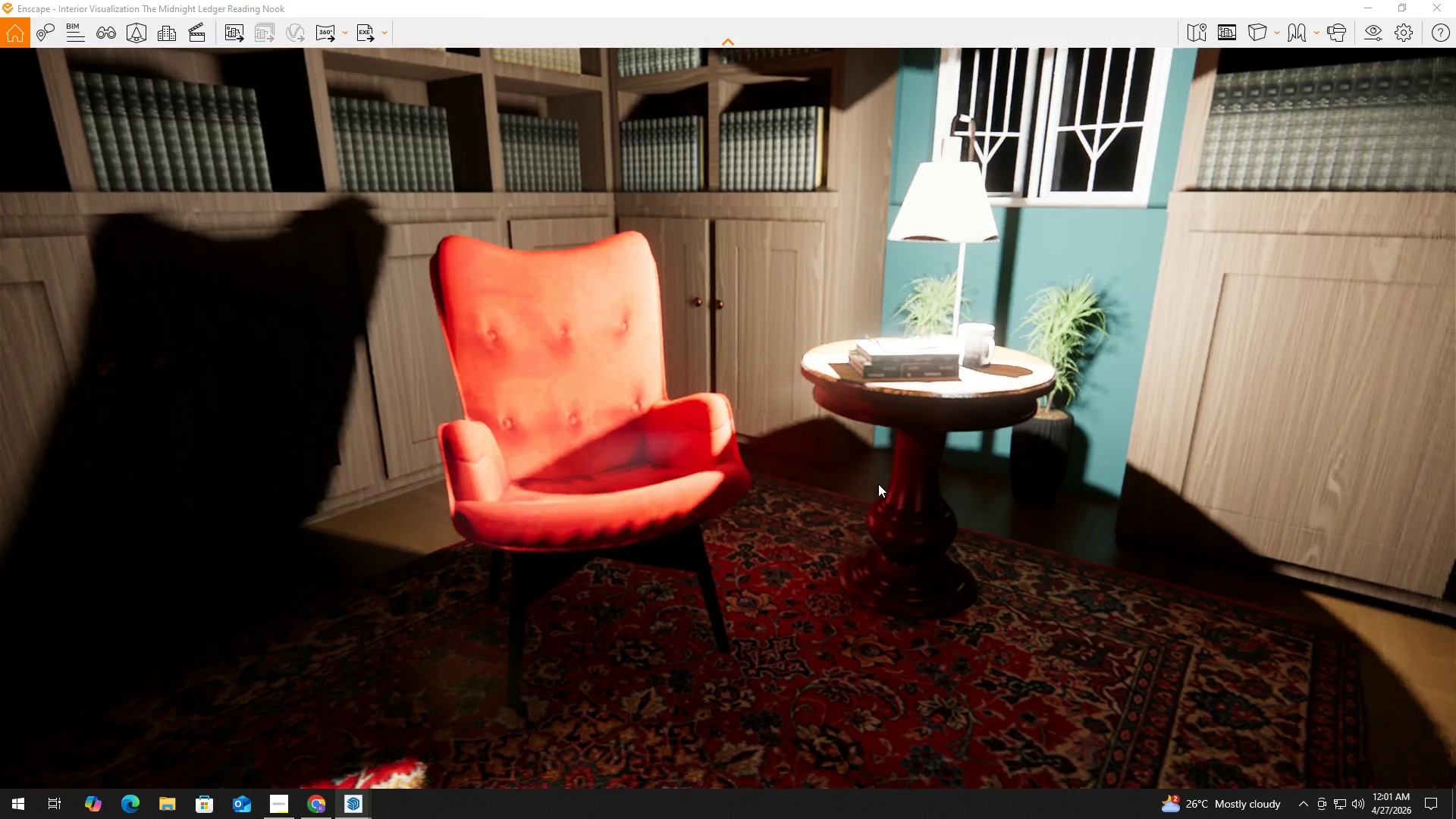 
hold_key(key=ShiftLeft, duration=1.47)
right_click([879, 483])
 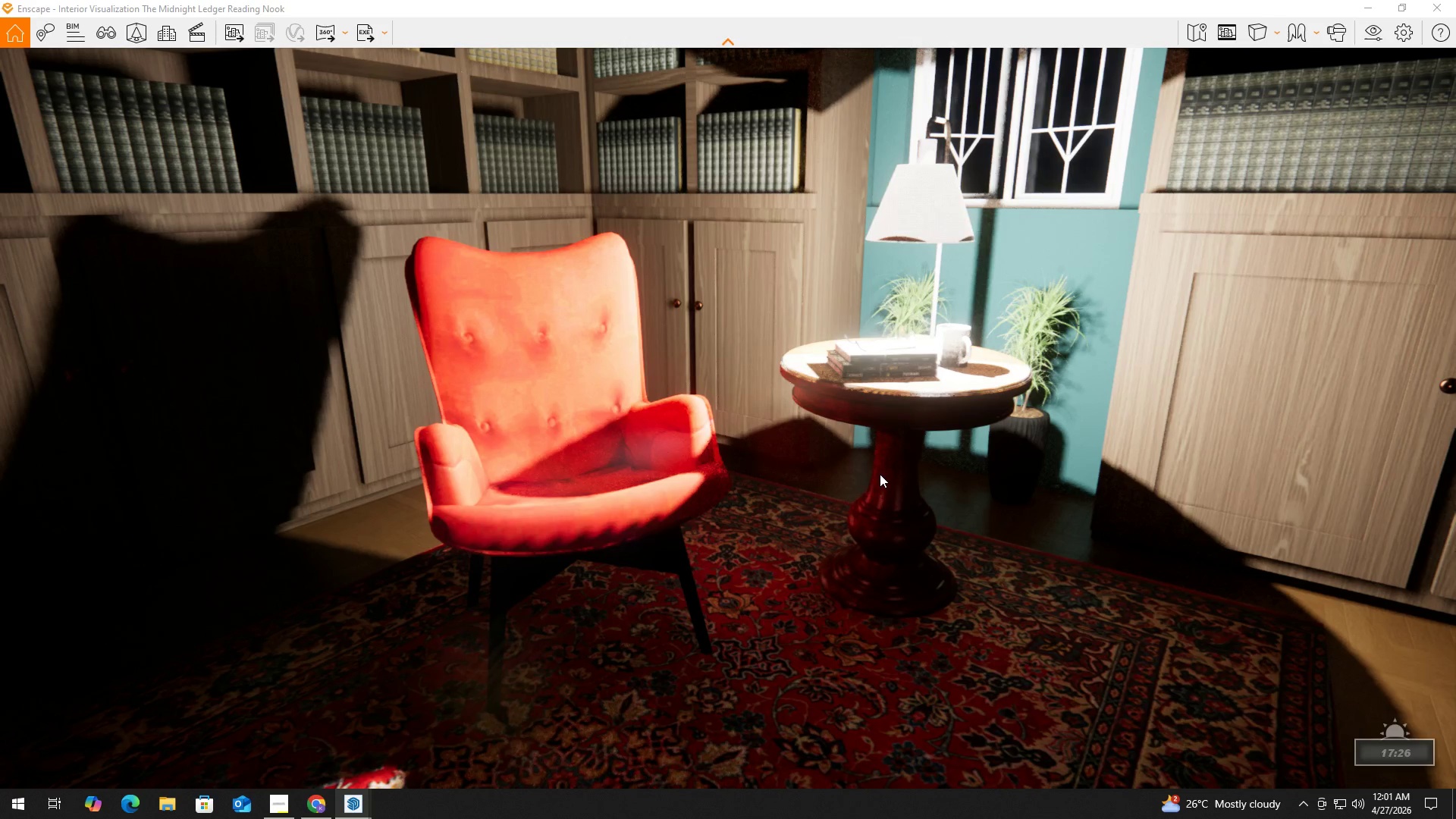 
hold_key(key=S, duration=2.3)
 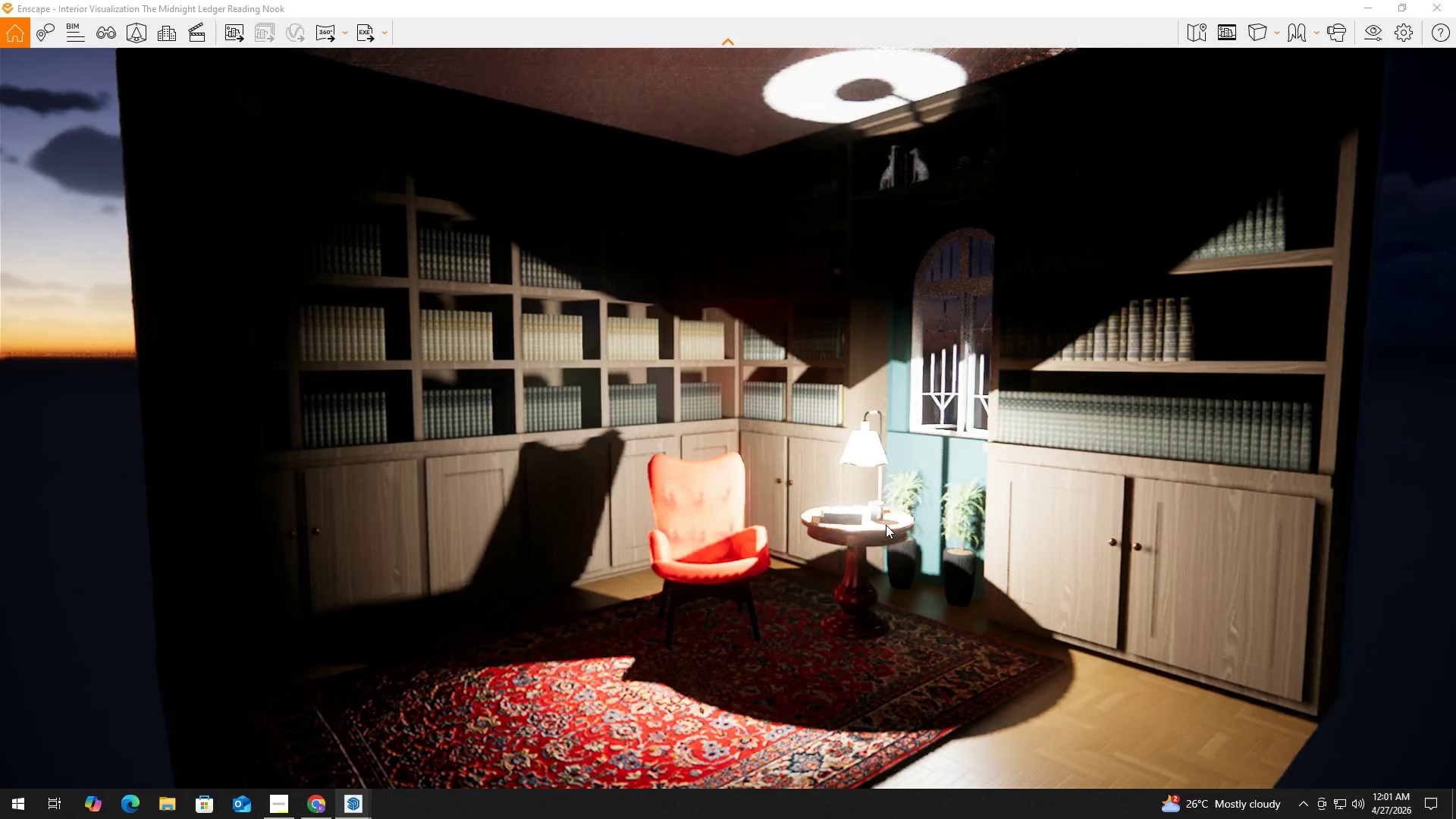 
hold_key(key=D, duration=0.42)
 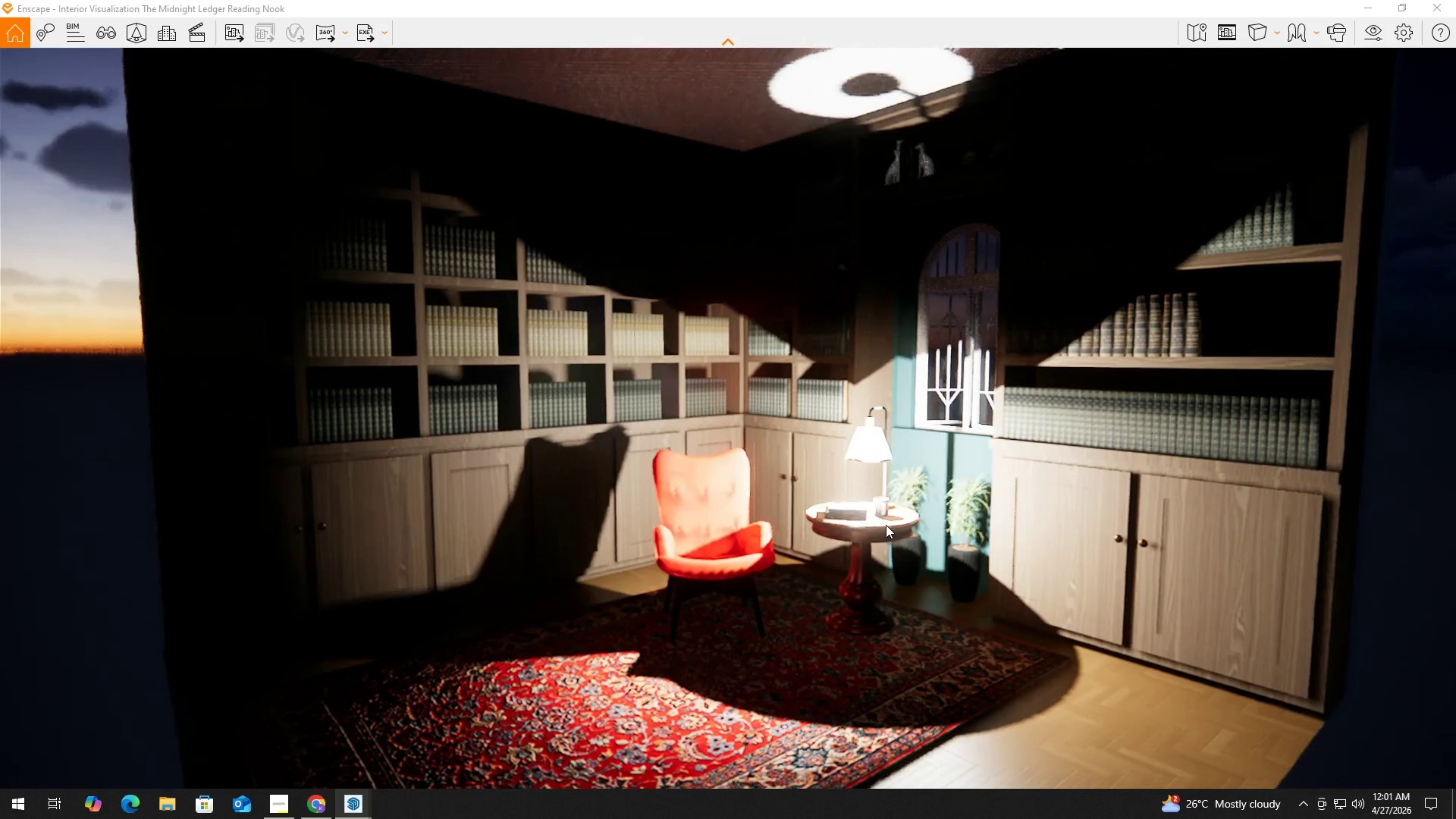 
hold_key(key=W, duration=0.41)
 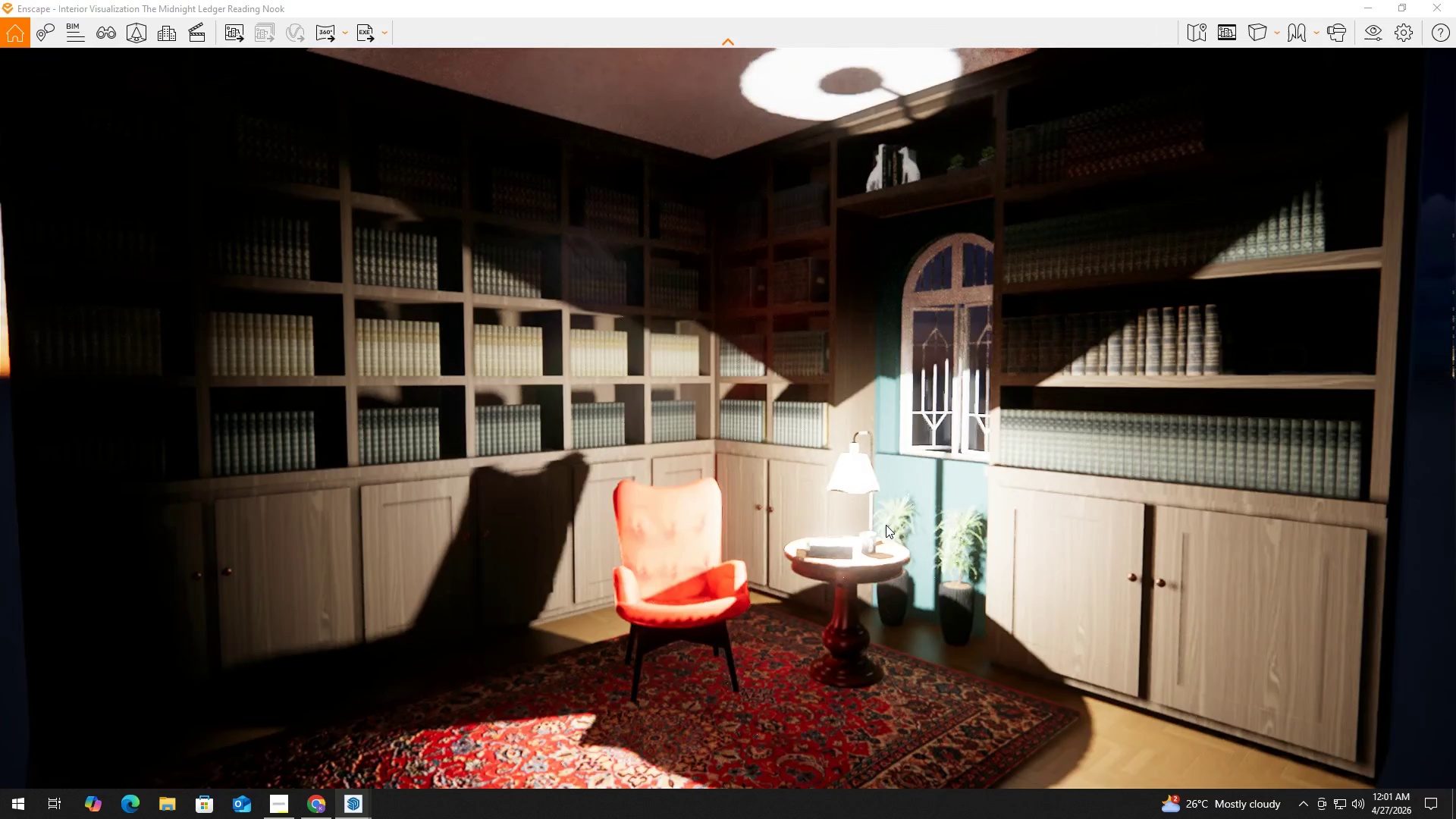 
hold_key(key=S, duration=0.33)
 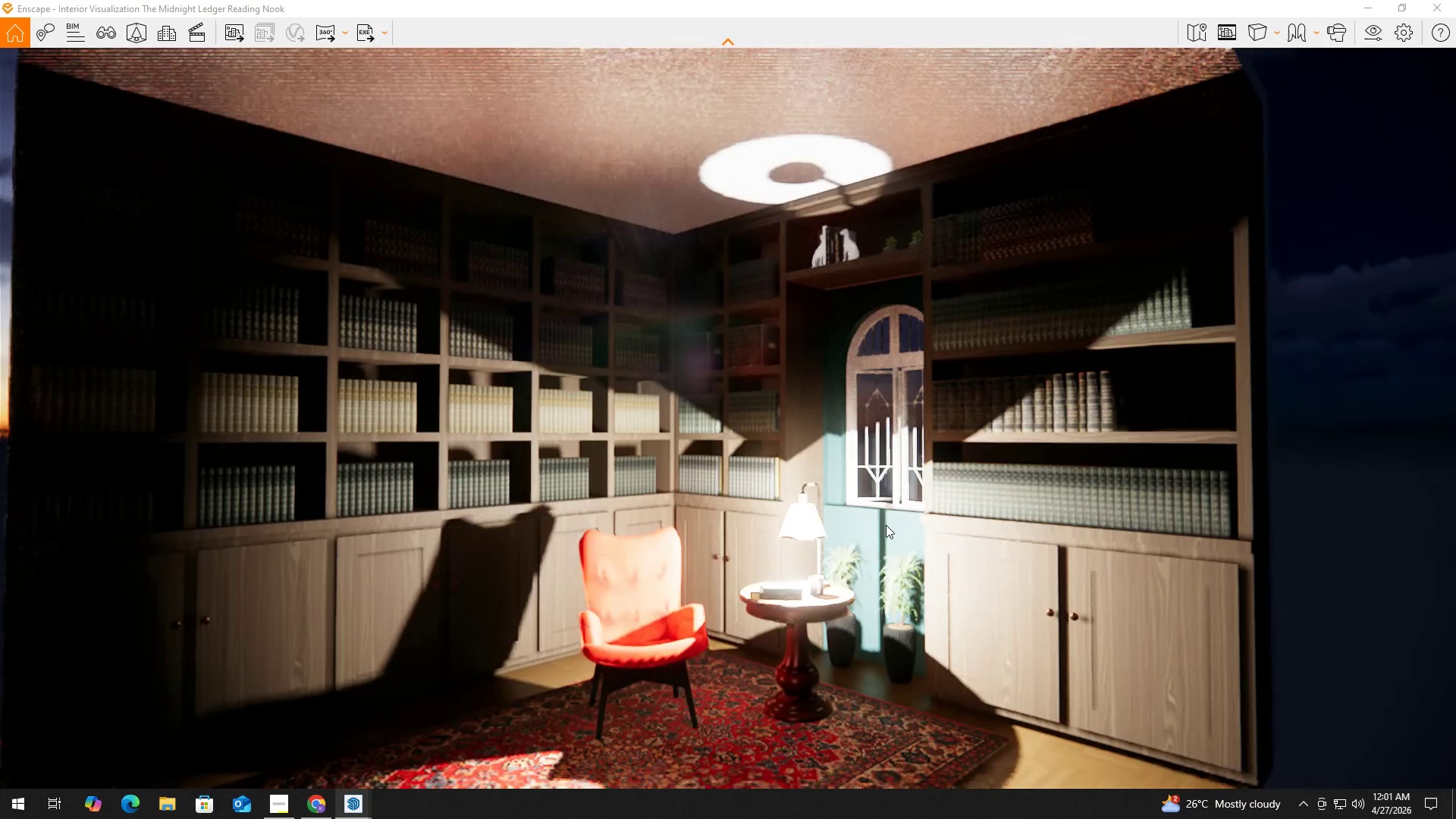 
hold_key(key=W, duration=0.92)
 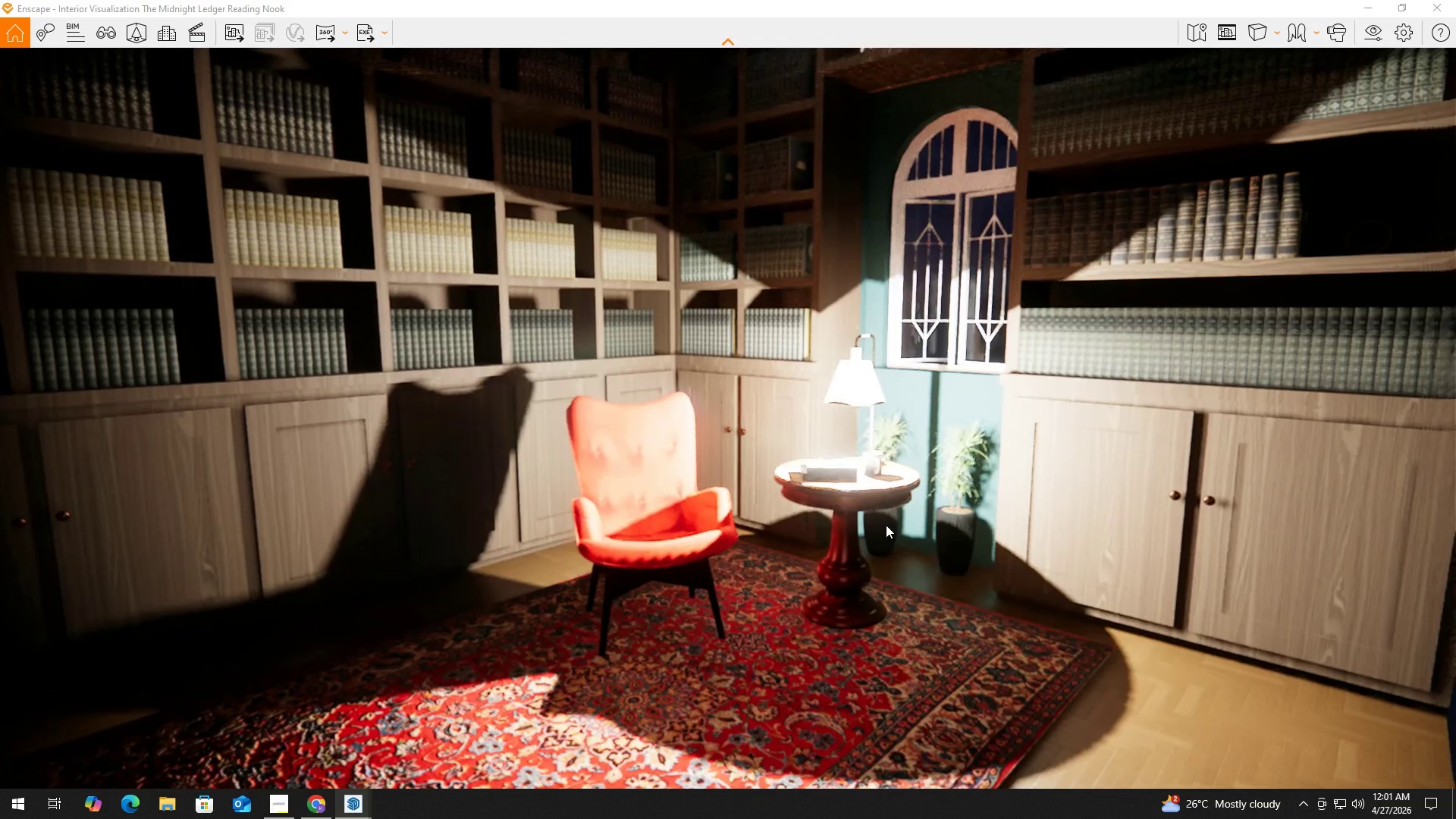 
type(aswww)
 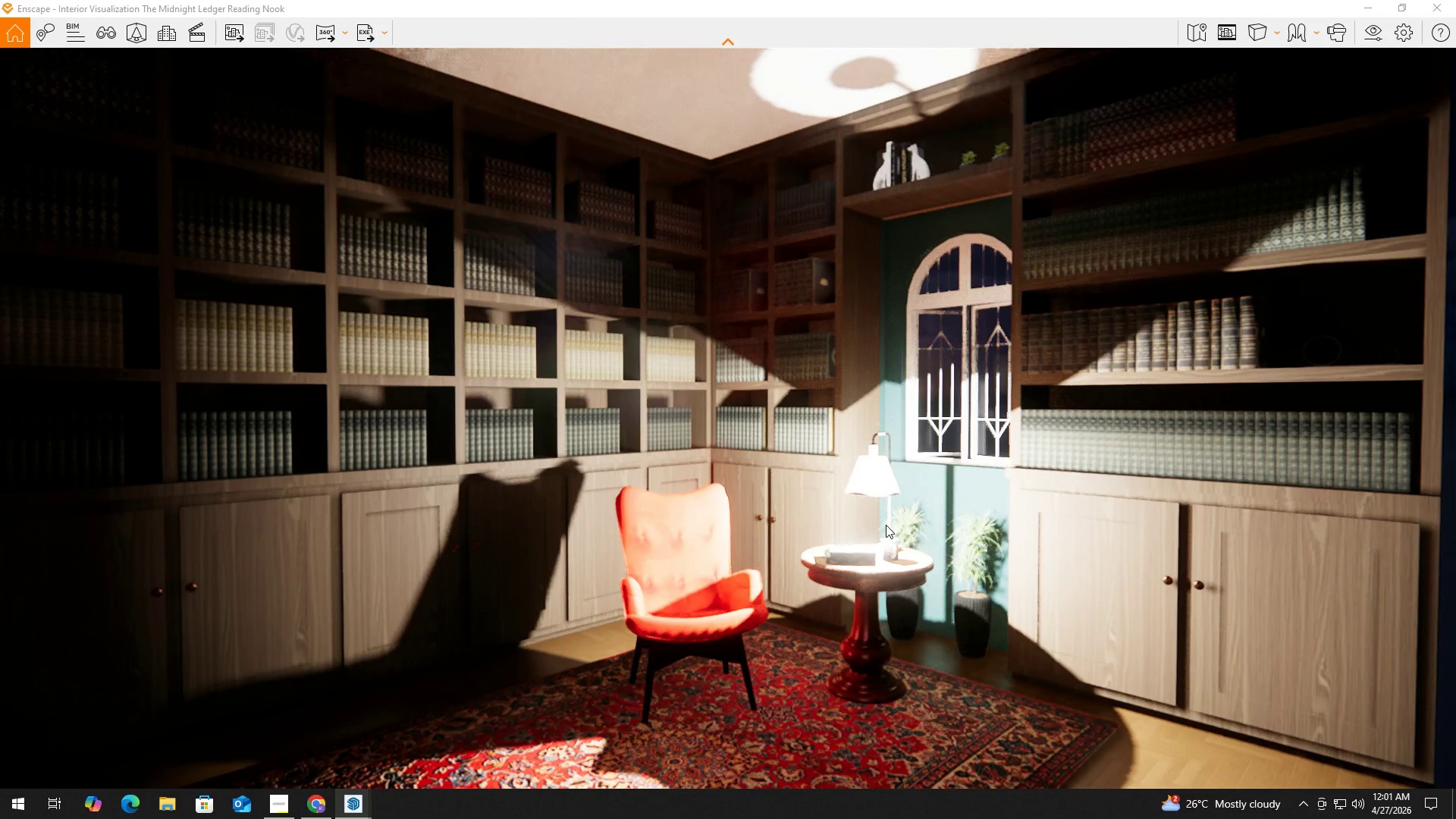 
left_click([886, 525])
 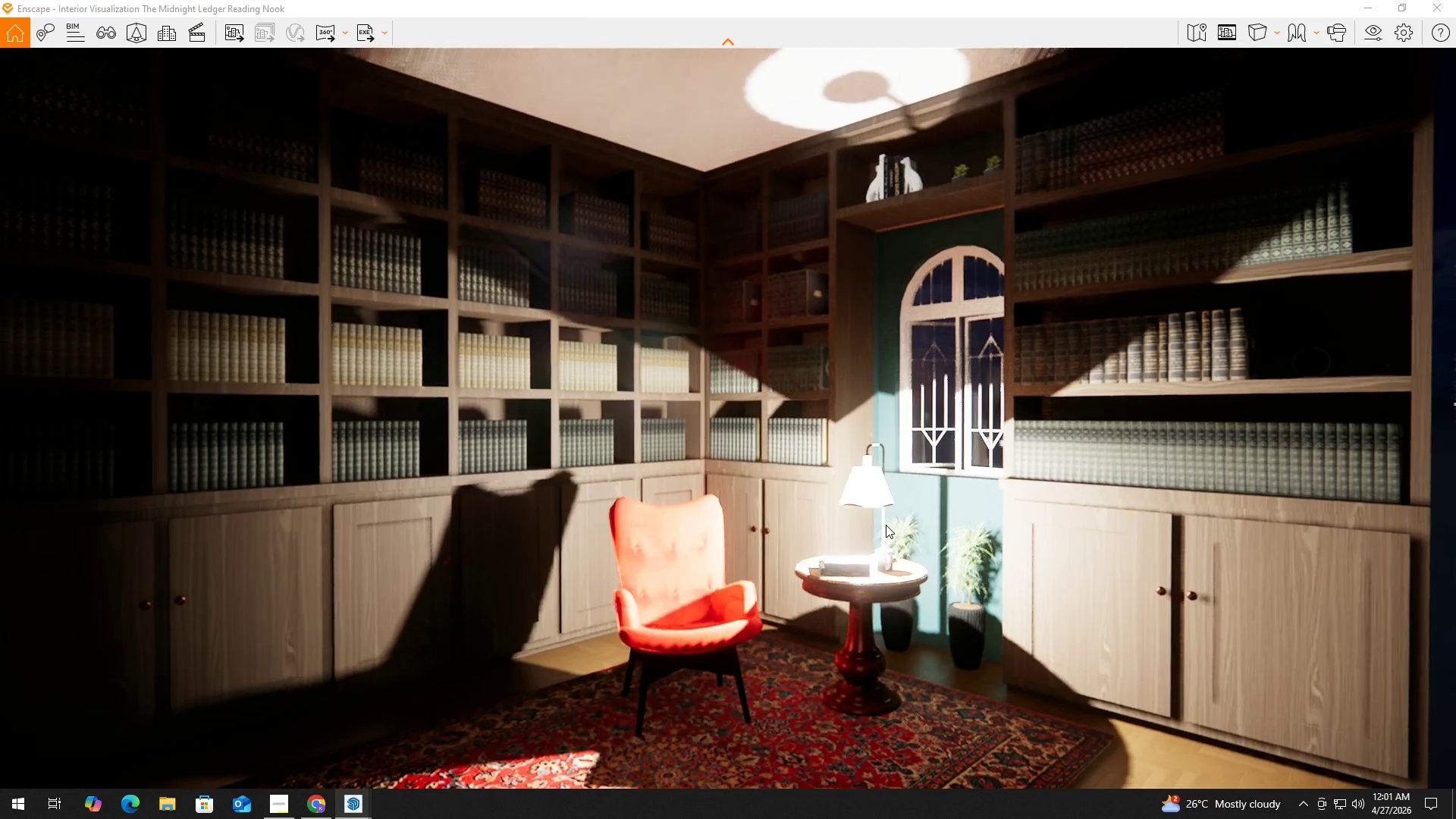 
left_click([886, 525])
 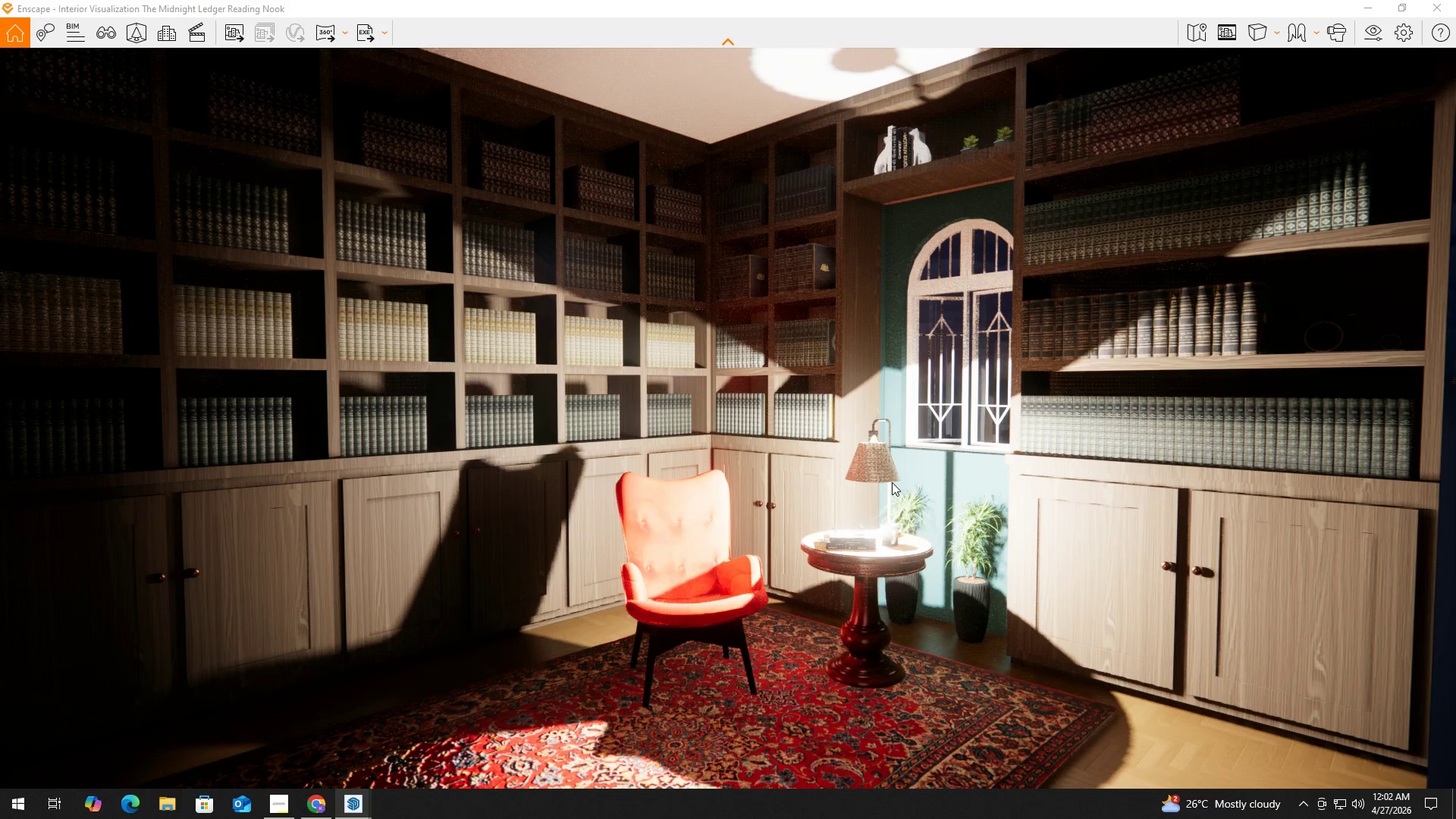 
wait(30.77)
 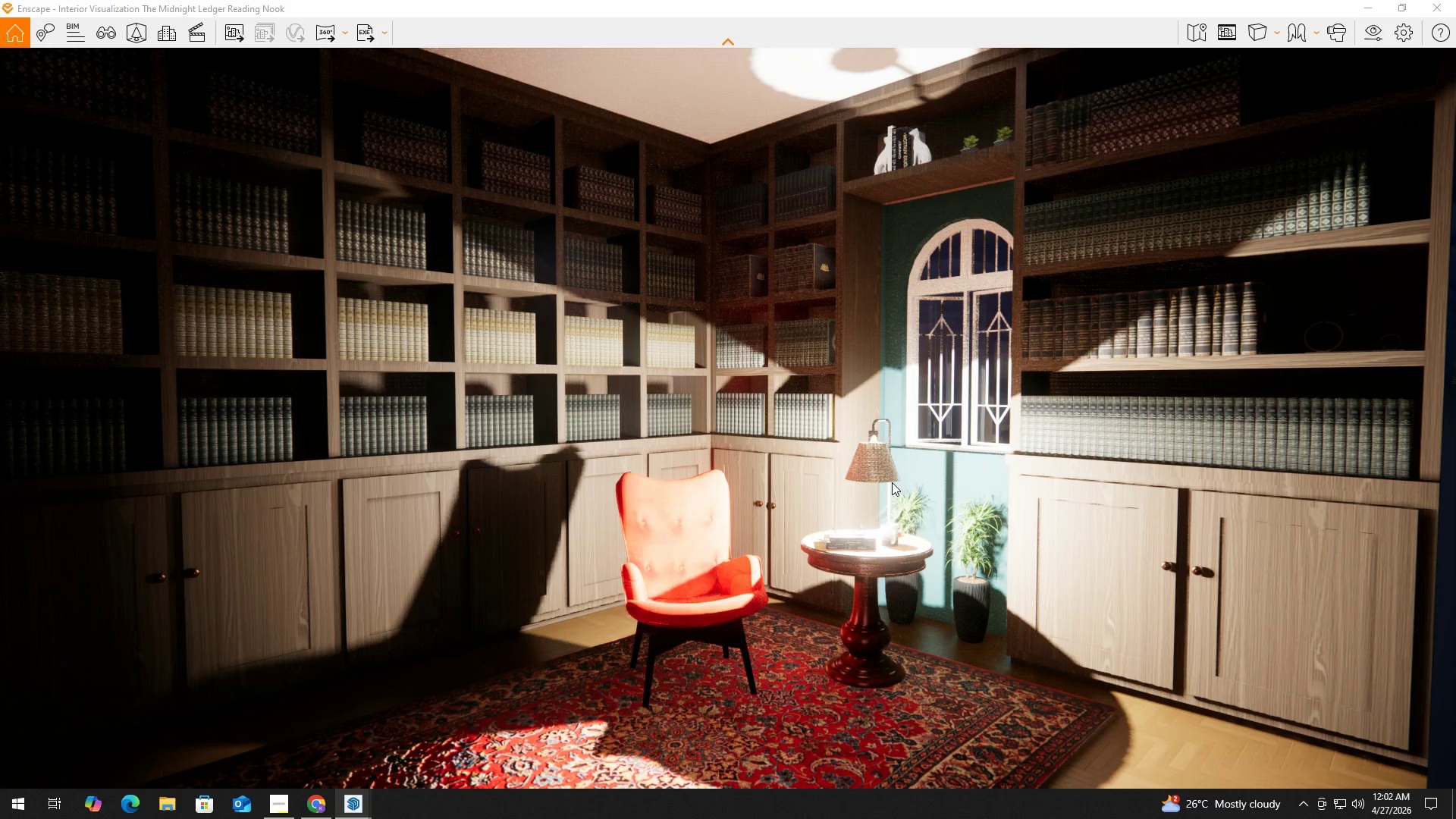 
key(Alt+AltLeft)
 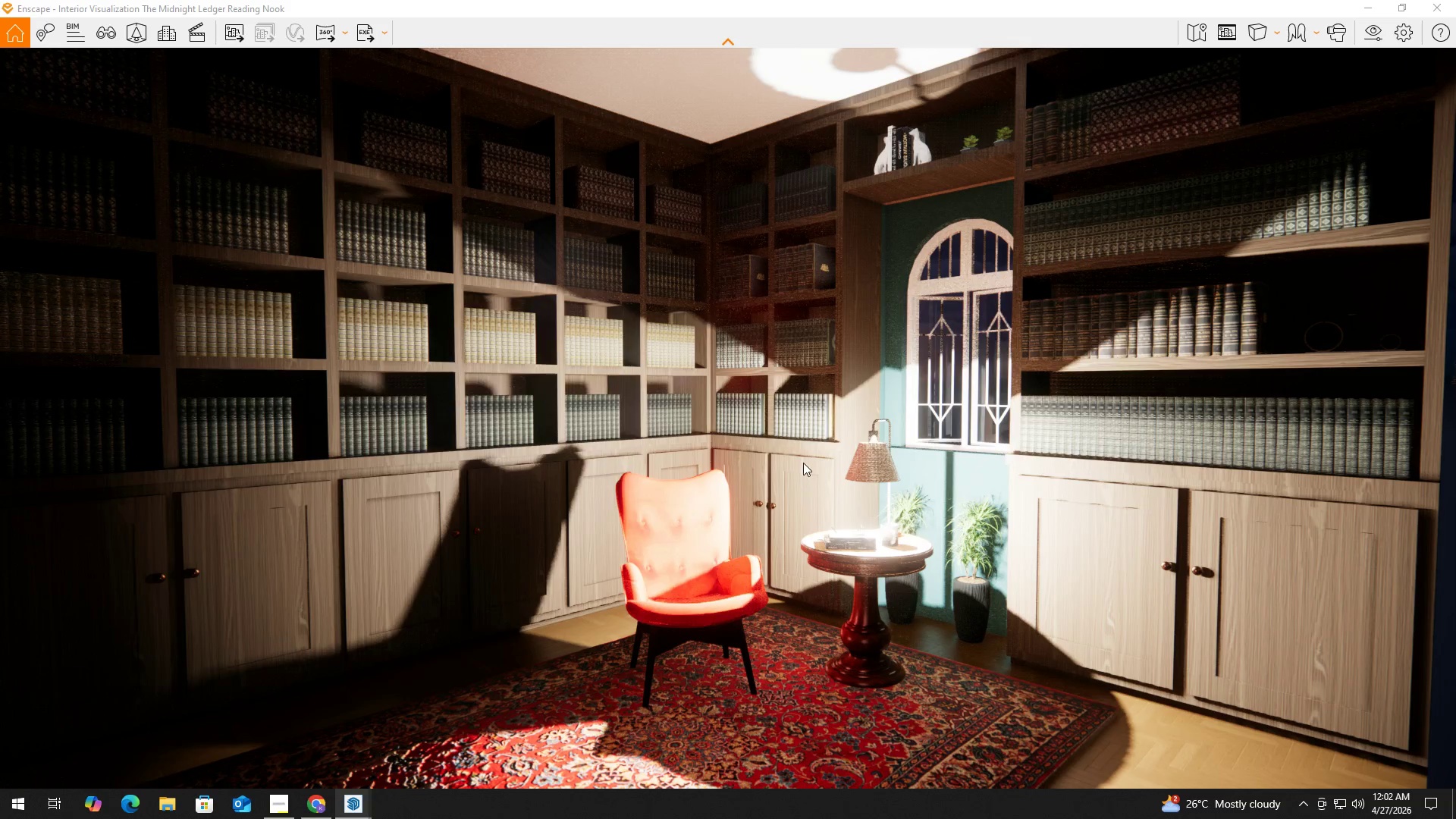 
key(Alt+Tab)
 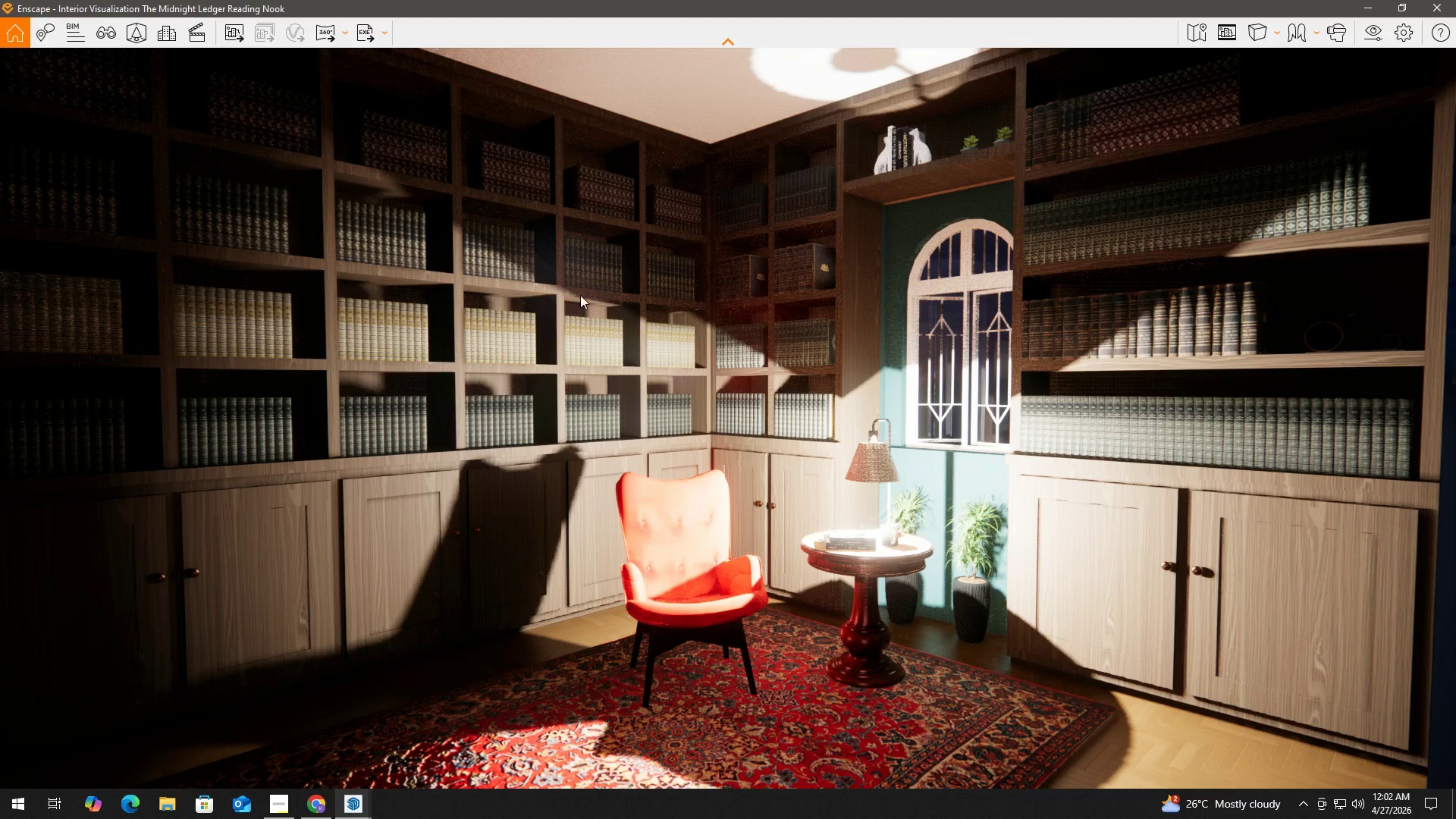 
key(Alt+Tab)
 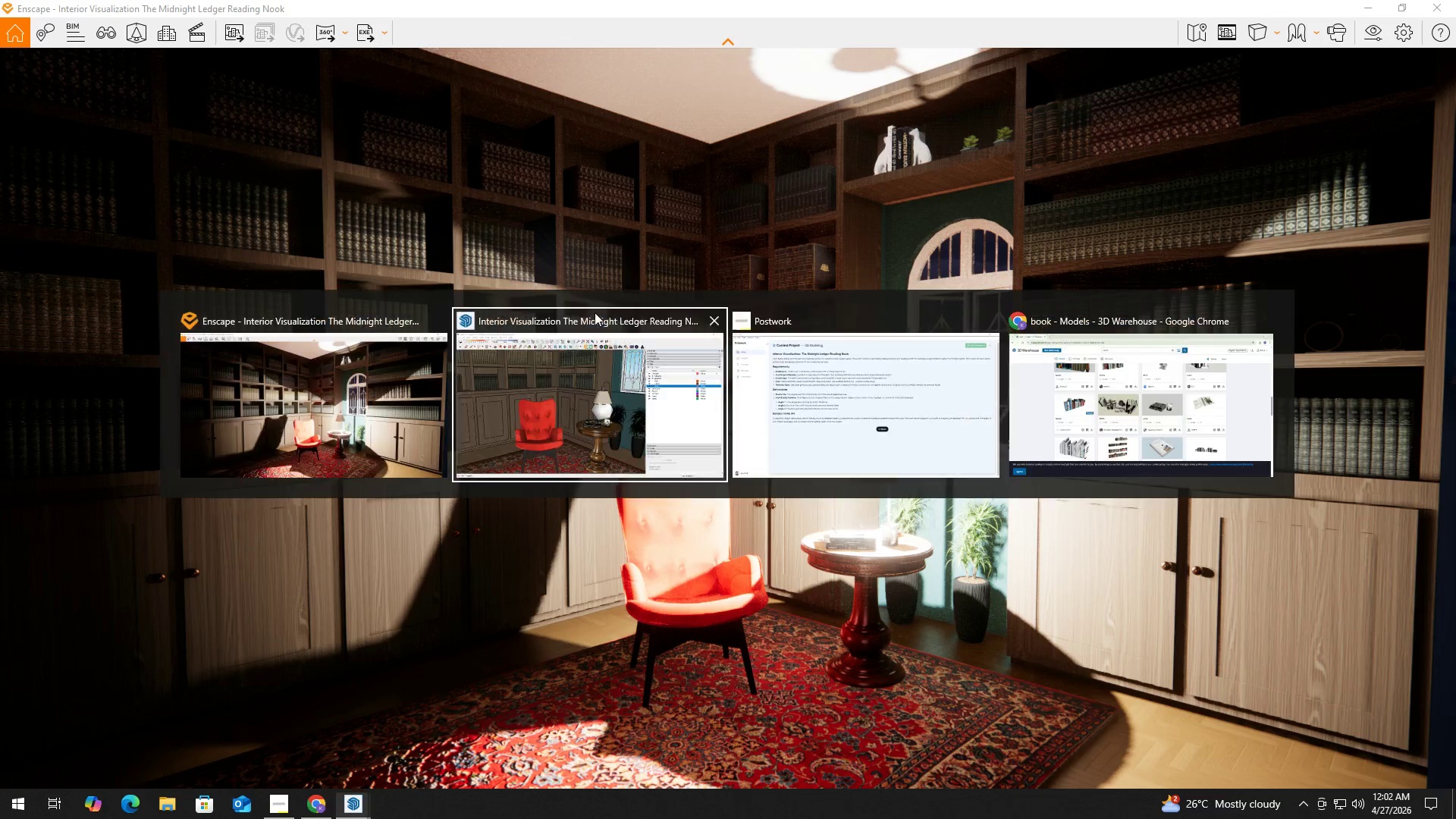 
key(Alt+Tab)
 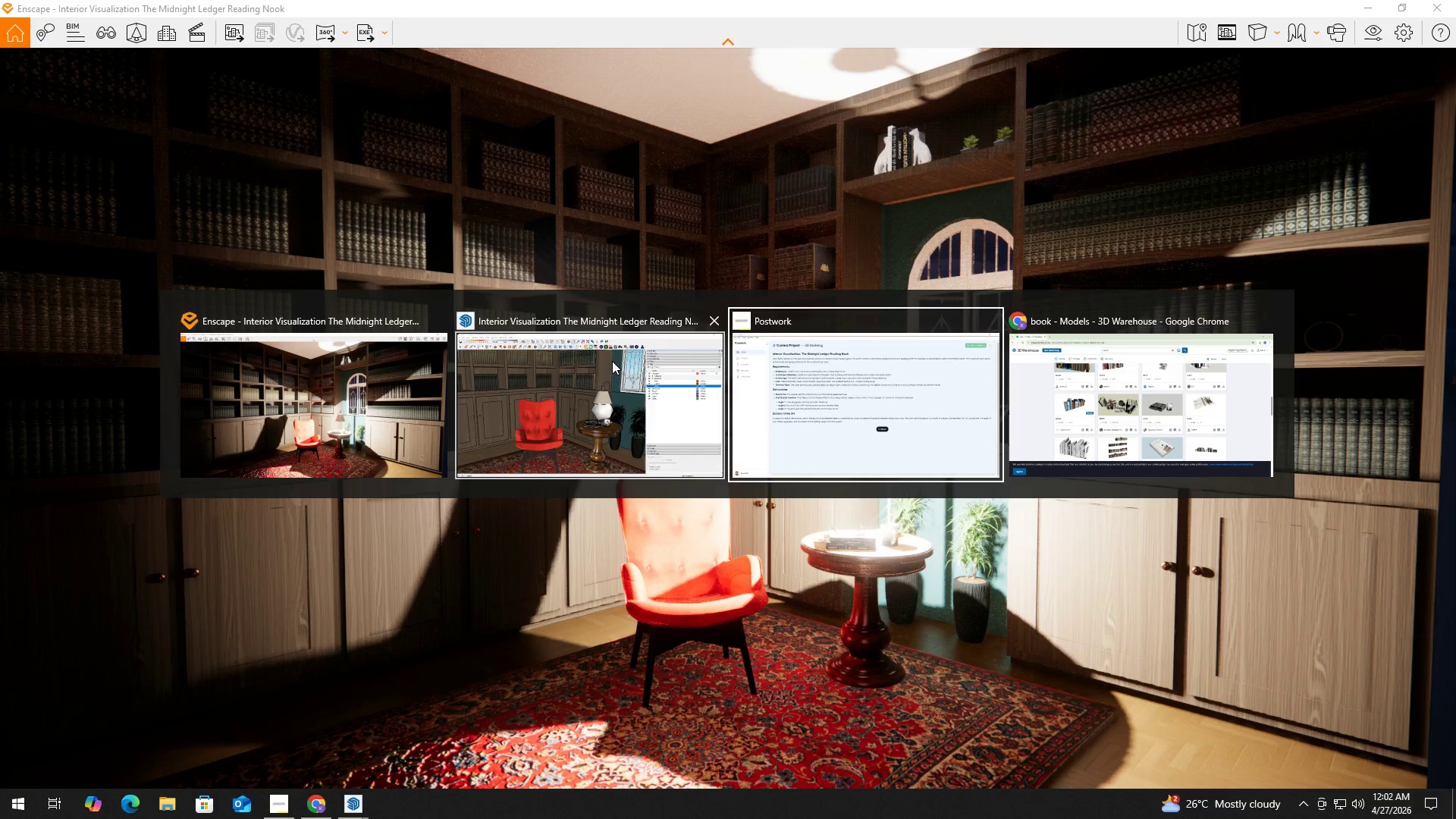 
left_click([598, 374])
 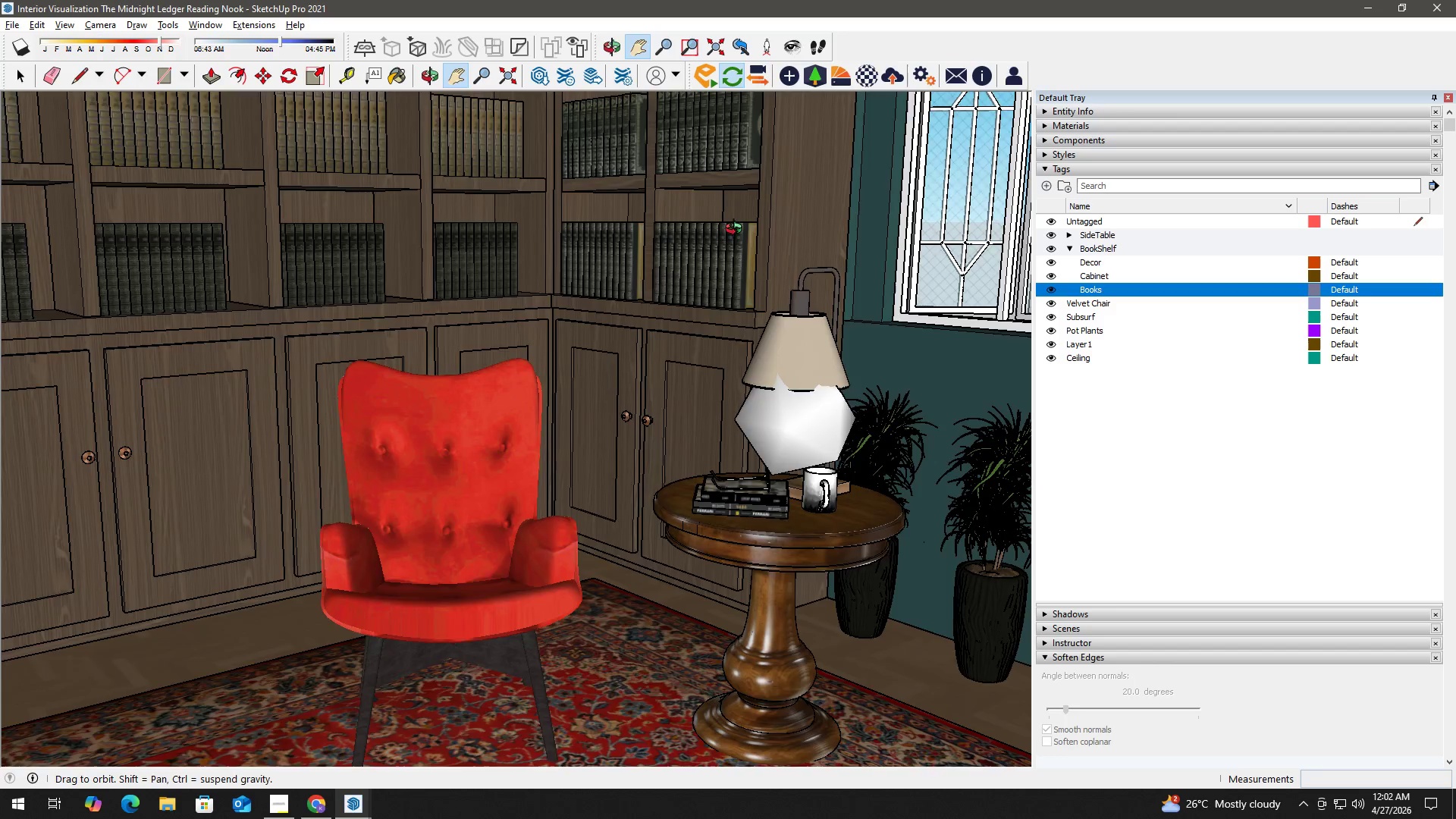 
key(H)
 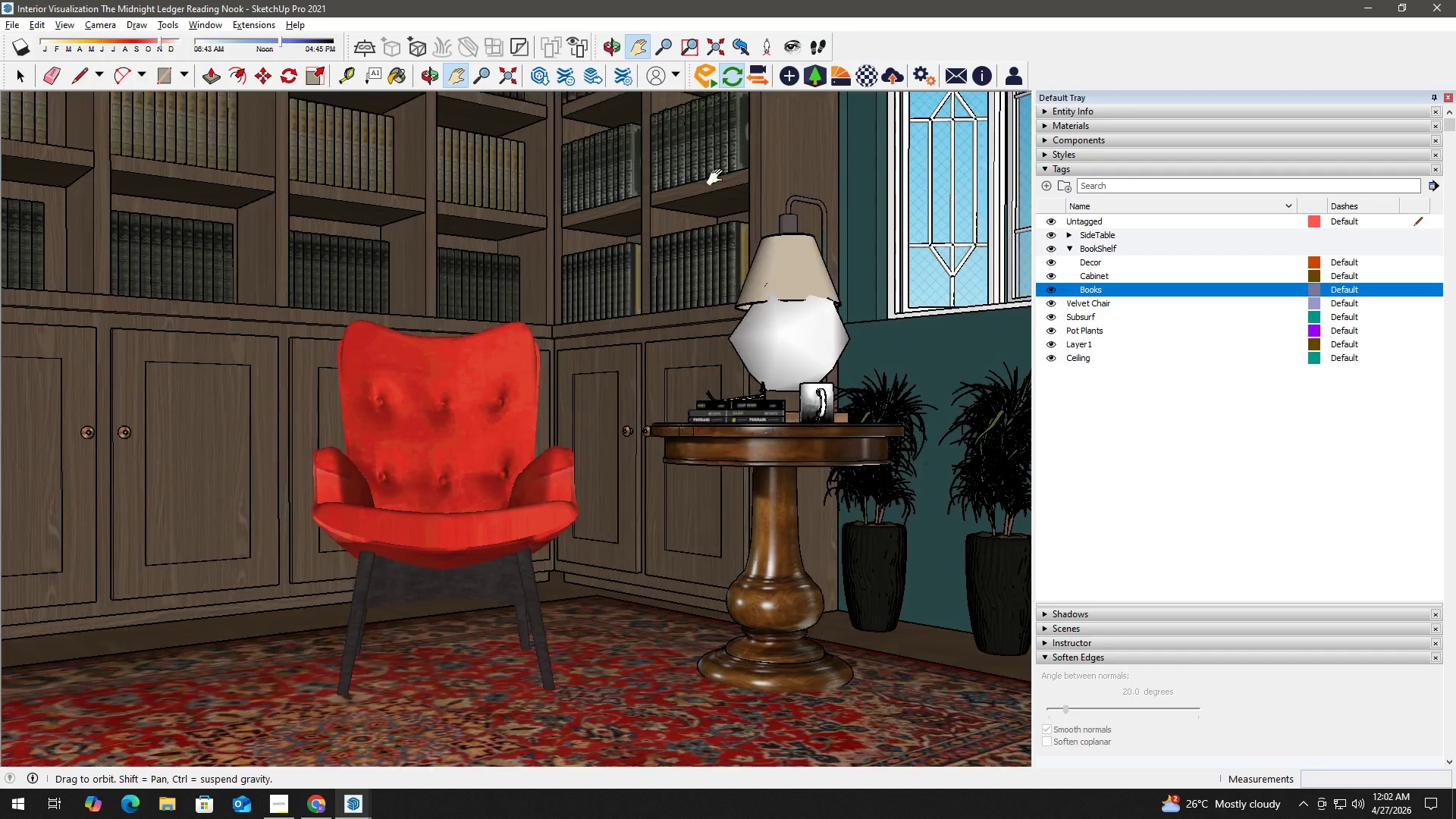 
left_click_drag(start_coordinate=[713, 183], to_coordinate=[555, 551])
 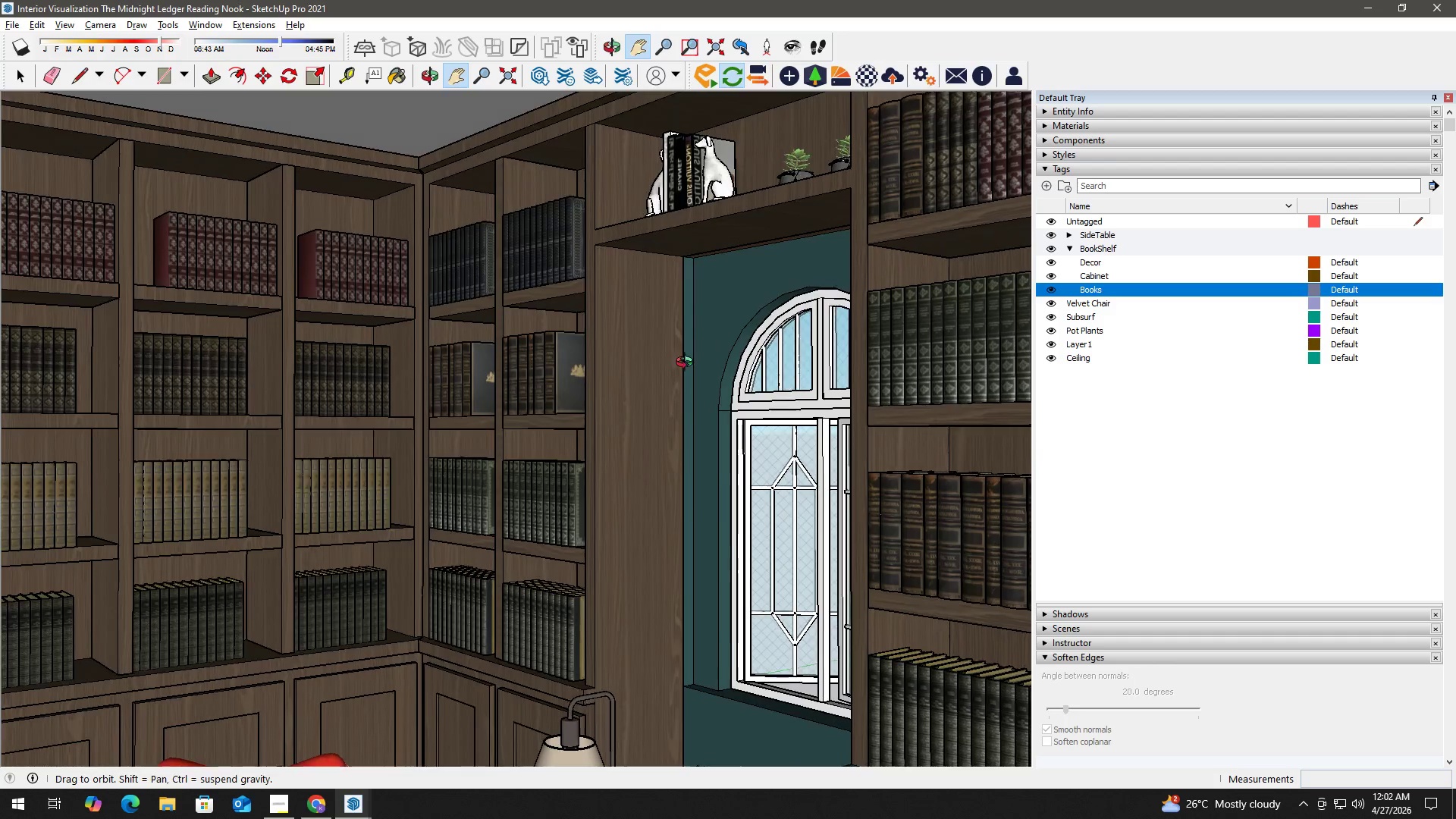 
key(Space)
 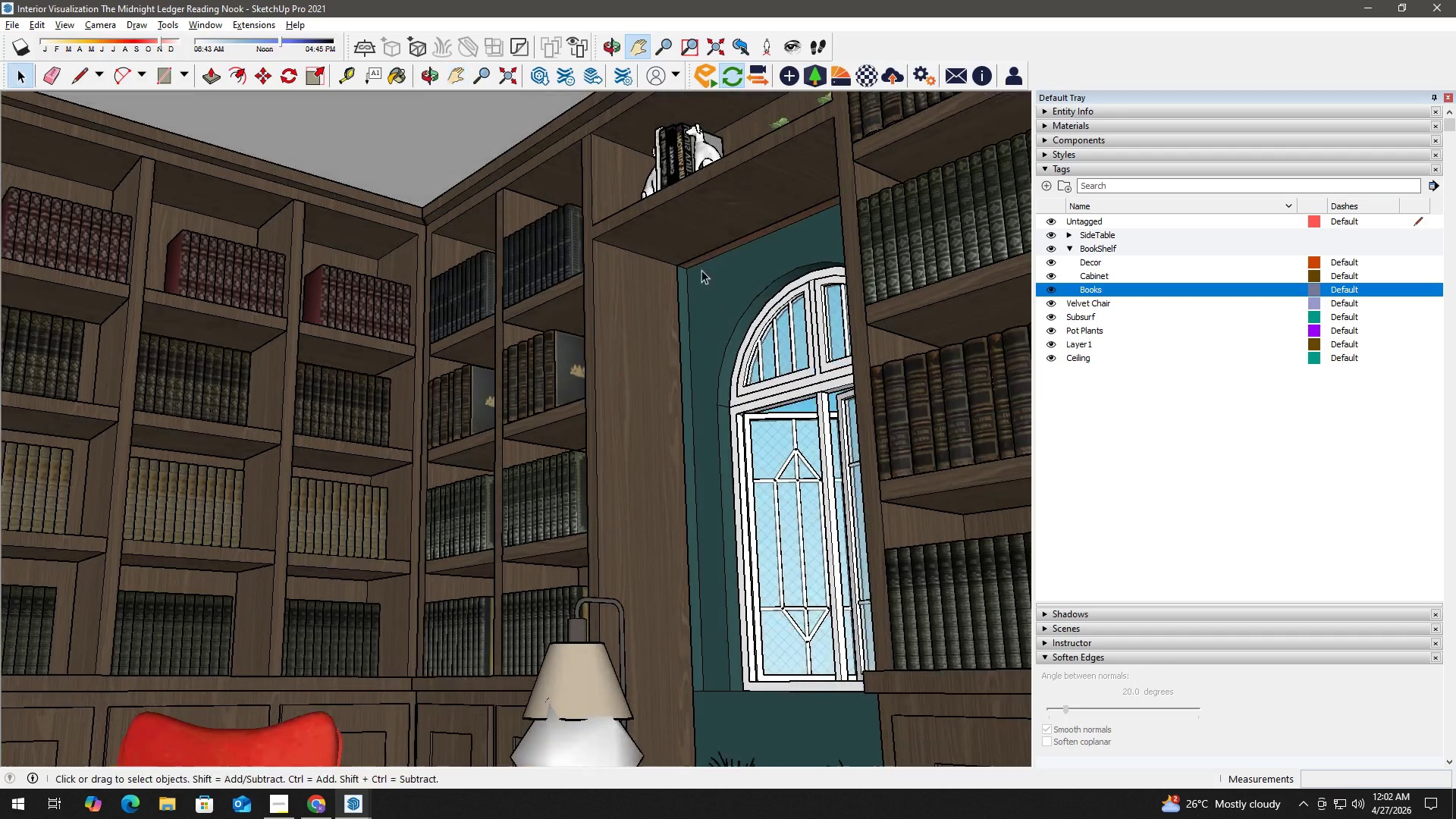 
key(H)
 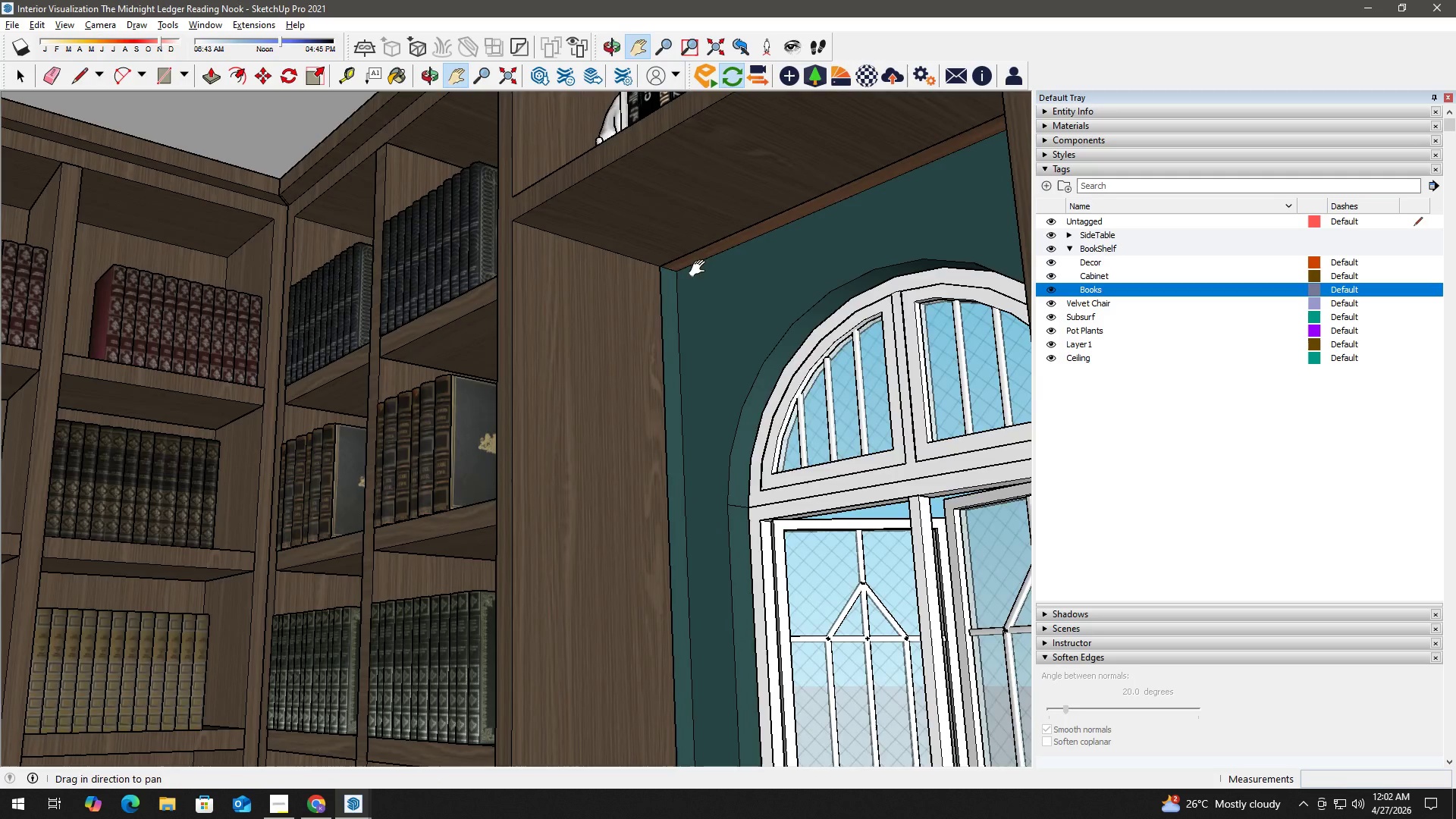 
key(Space)
 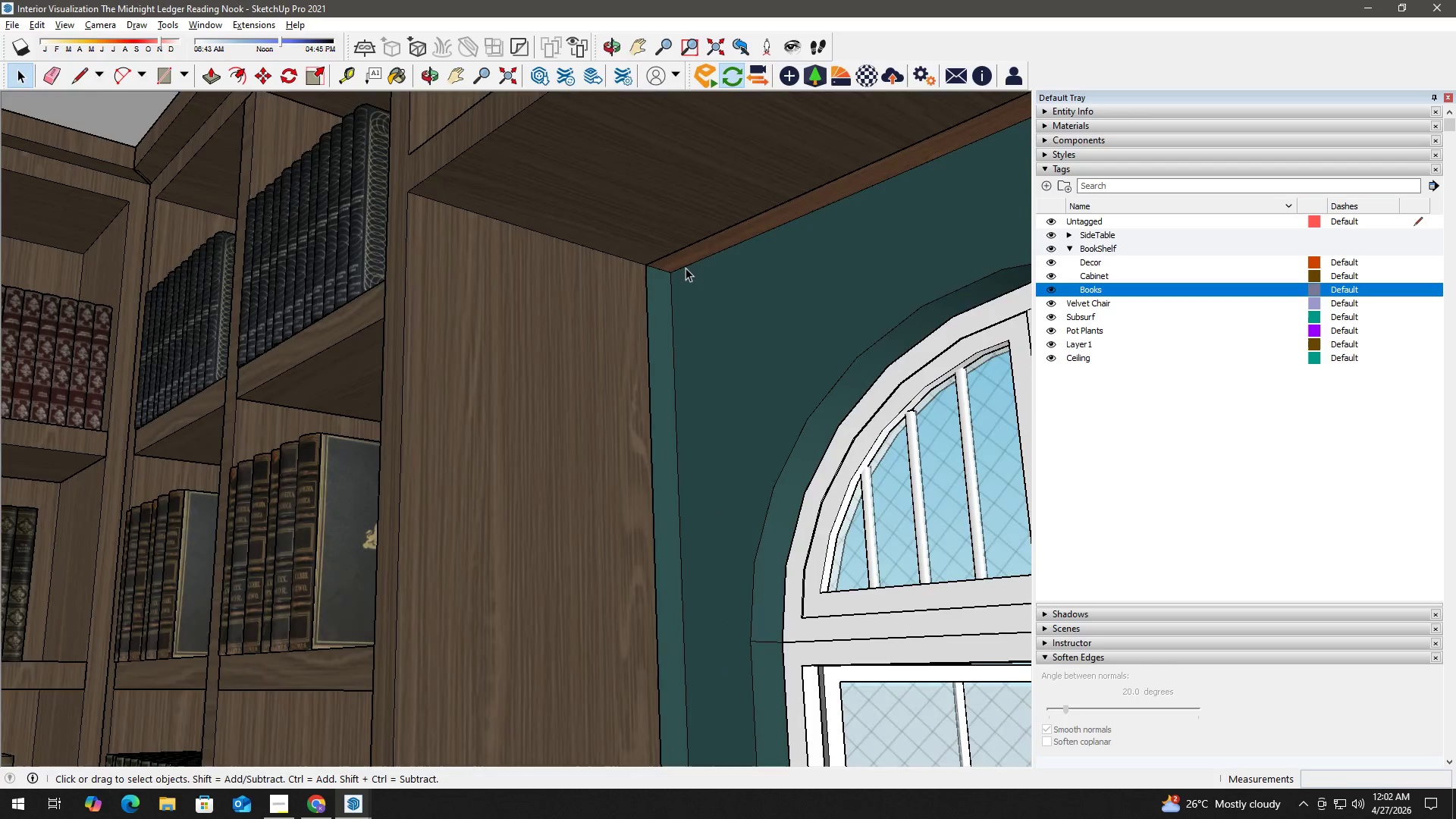 
double_click([686, 268])
 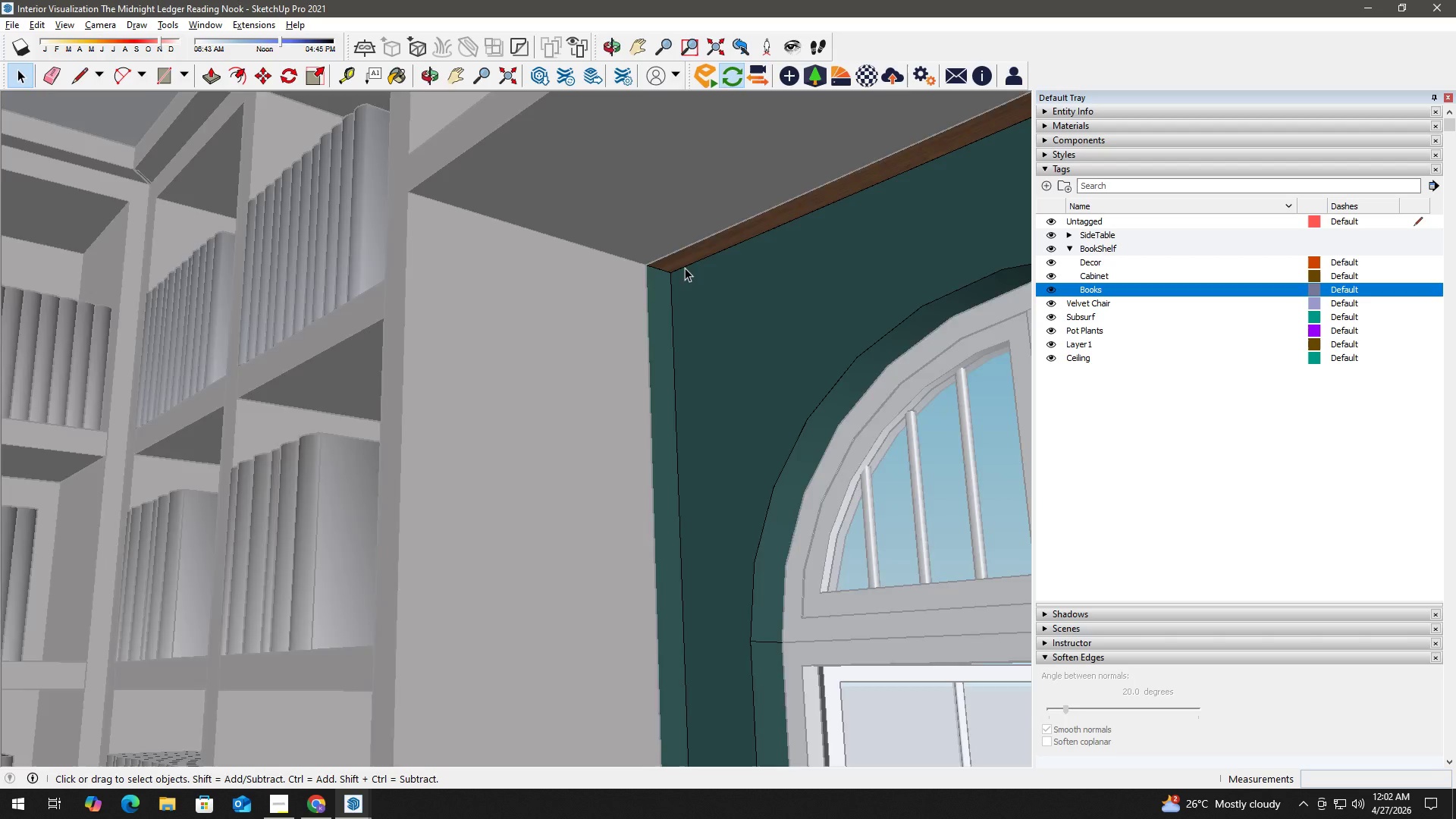 
scroll: coordinate [688, 269], scroll_direction: up, amount: 9.0
 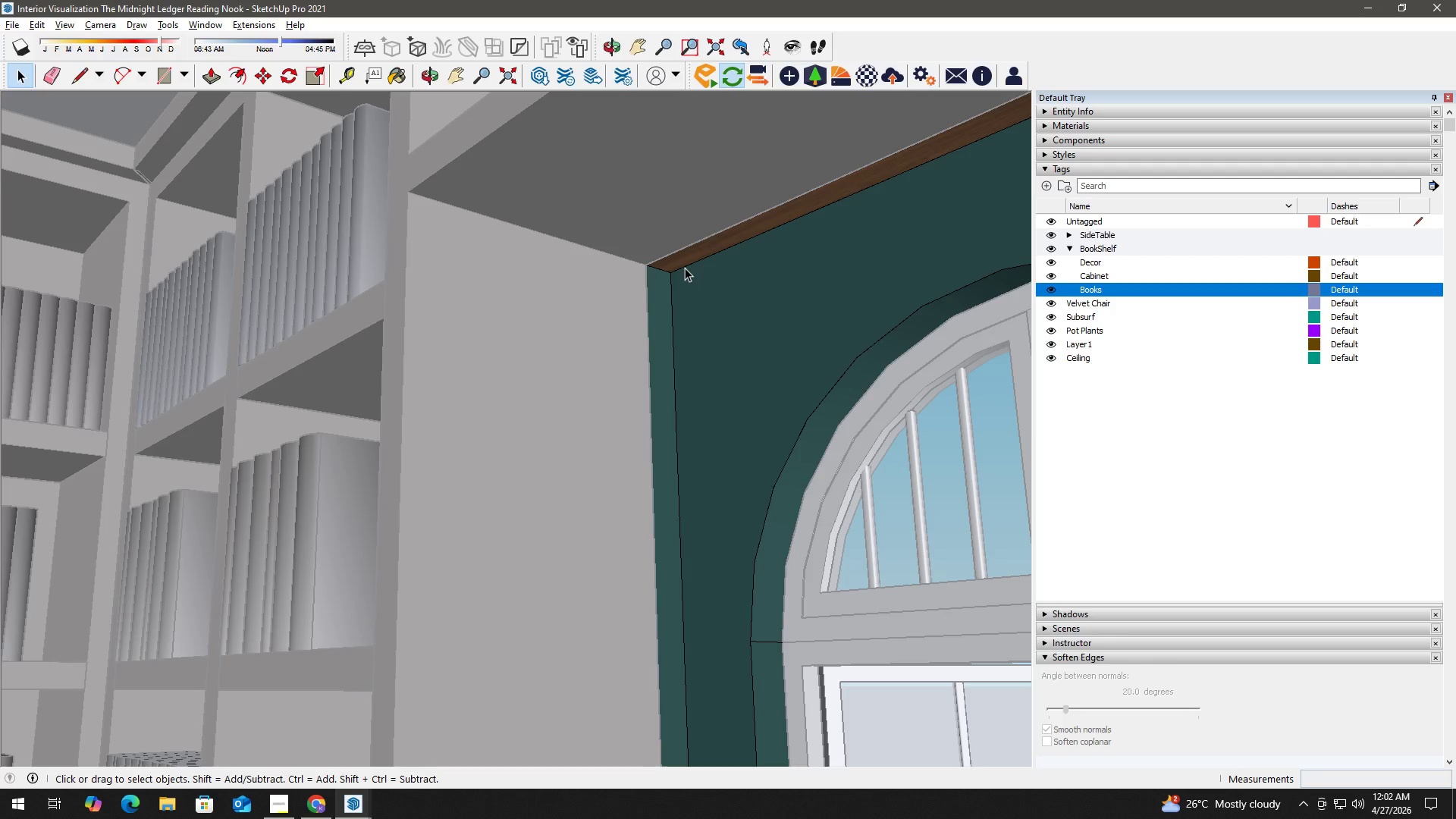 
key(B)
 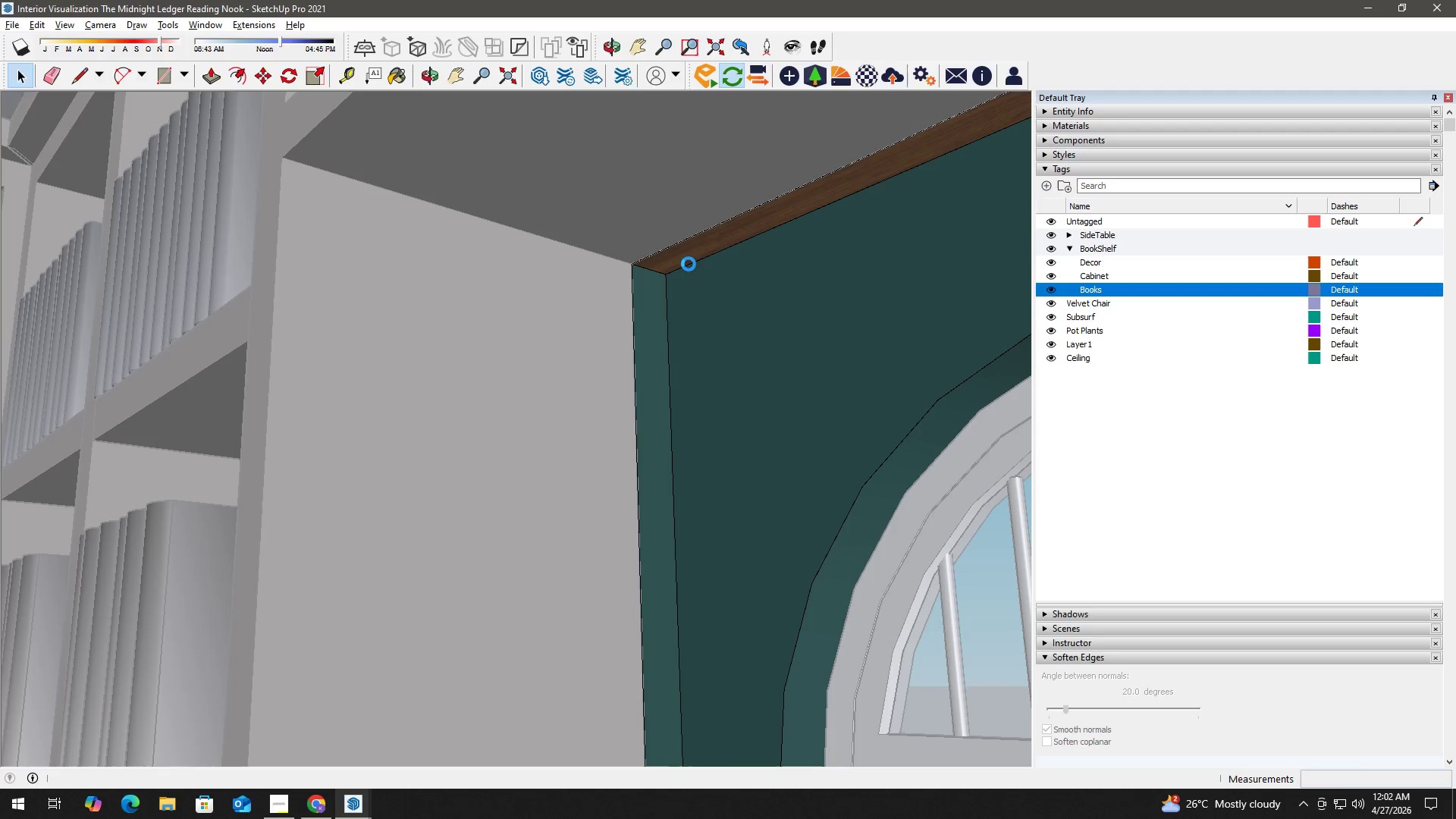 
hold_key(key=AltLeft, duration=0.41)
 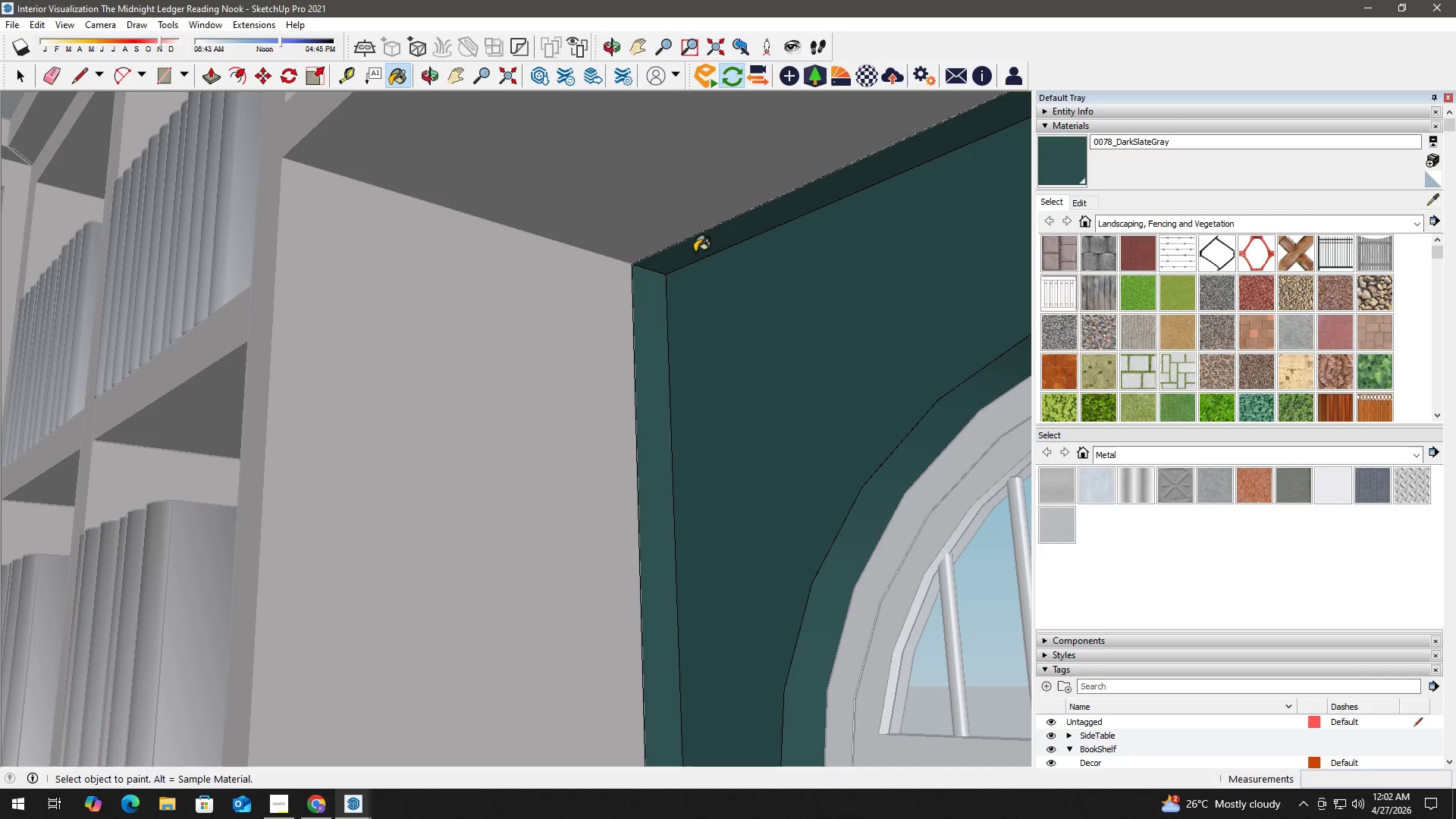 
scroll: coordinate [685, 268], scroll_direction: up, amount: 3.0
 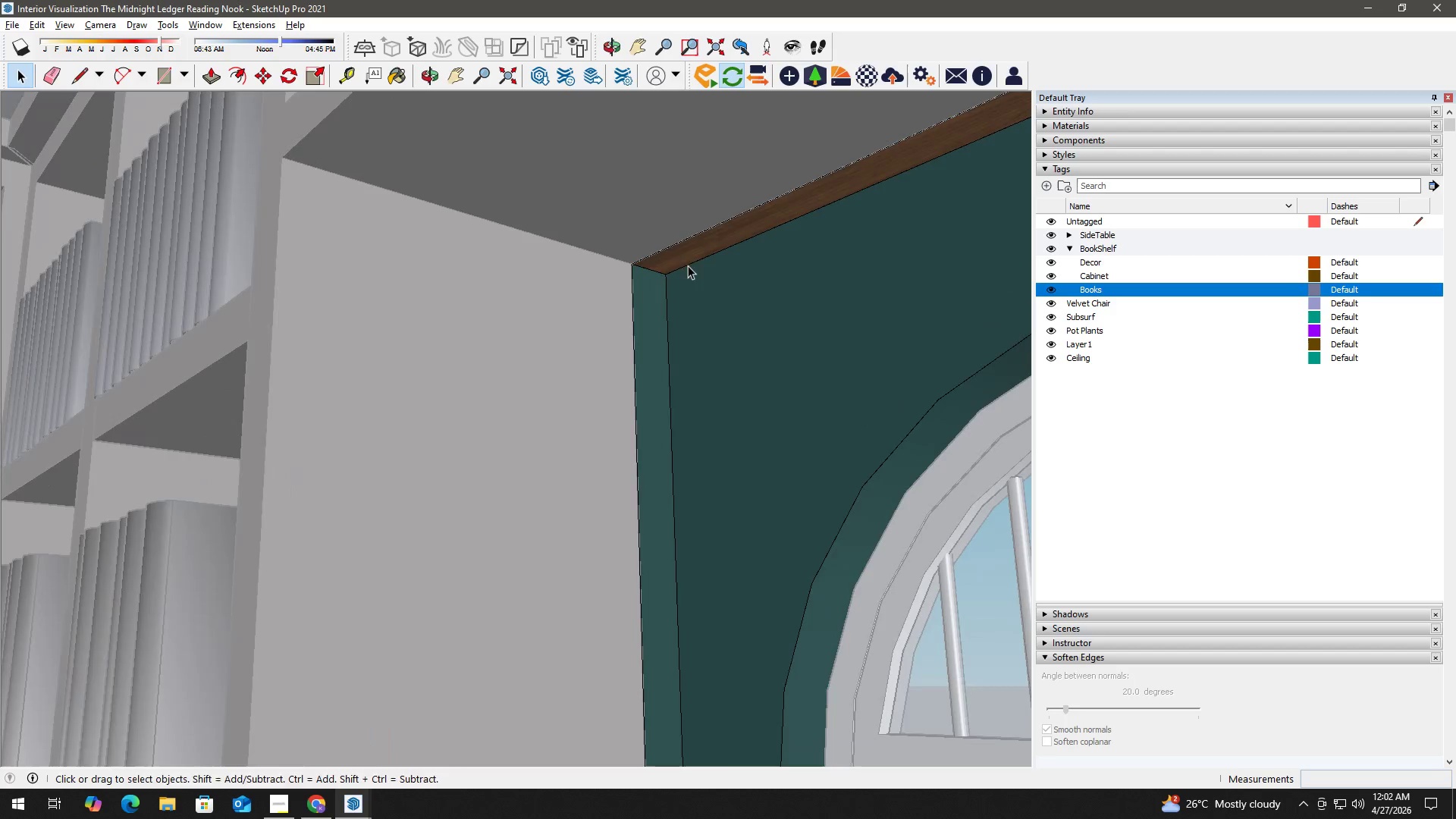 
left_click([647, 291])
 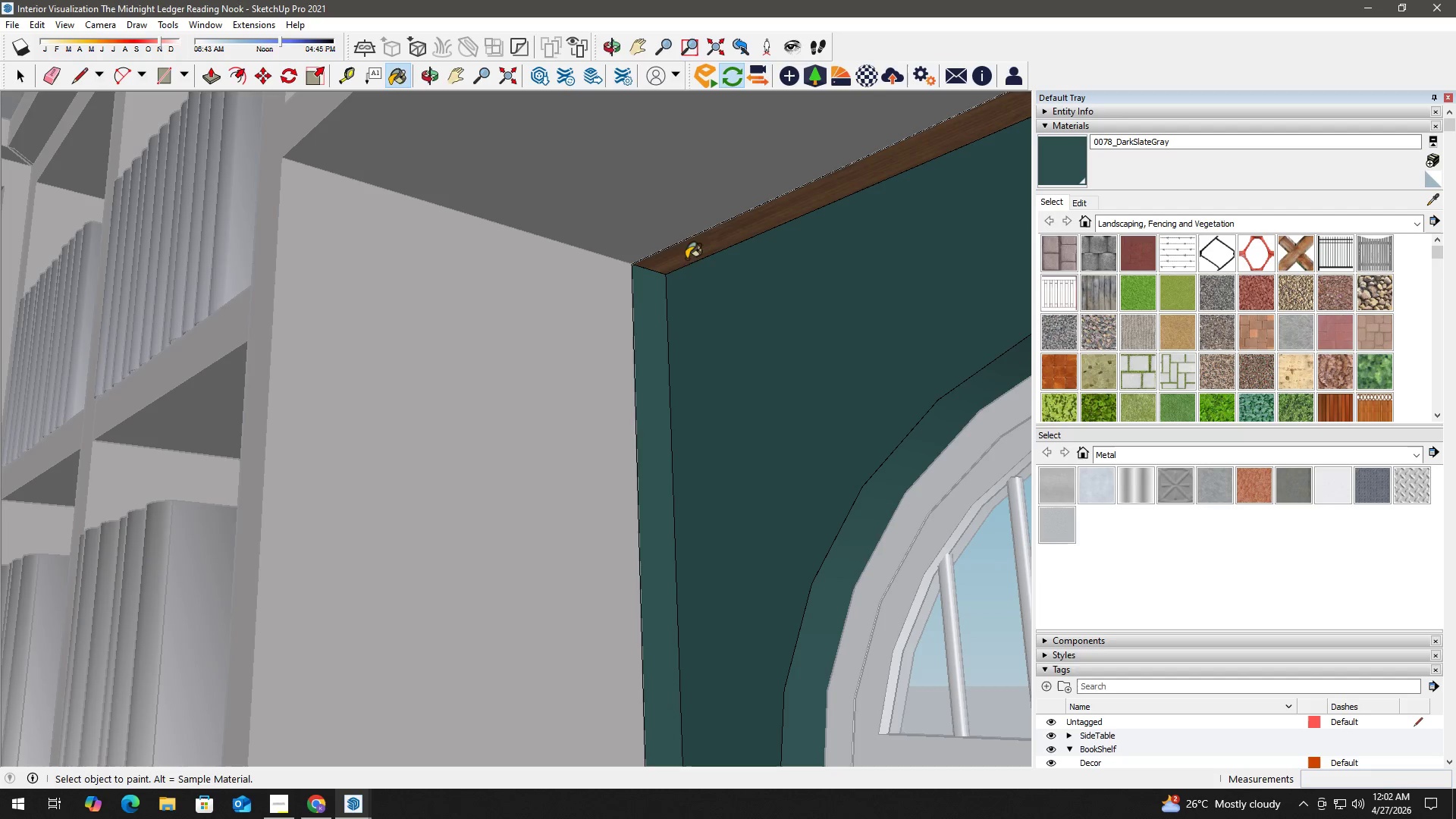 
double_click([695, 252])
 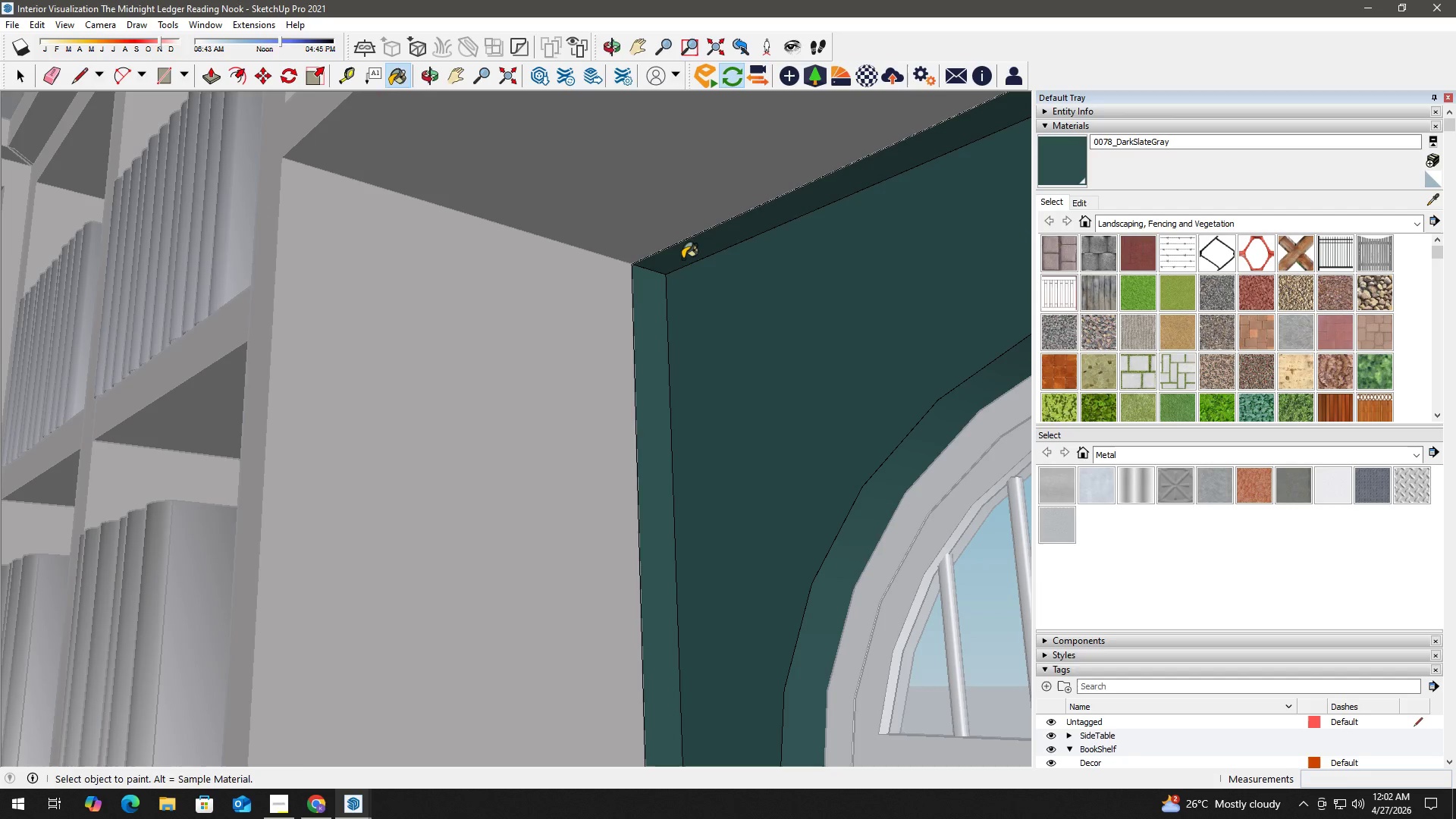 
key(Alt+Tab)
 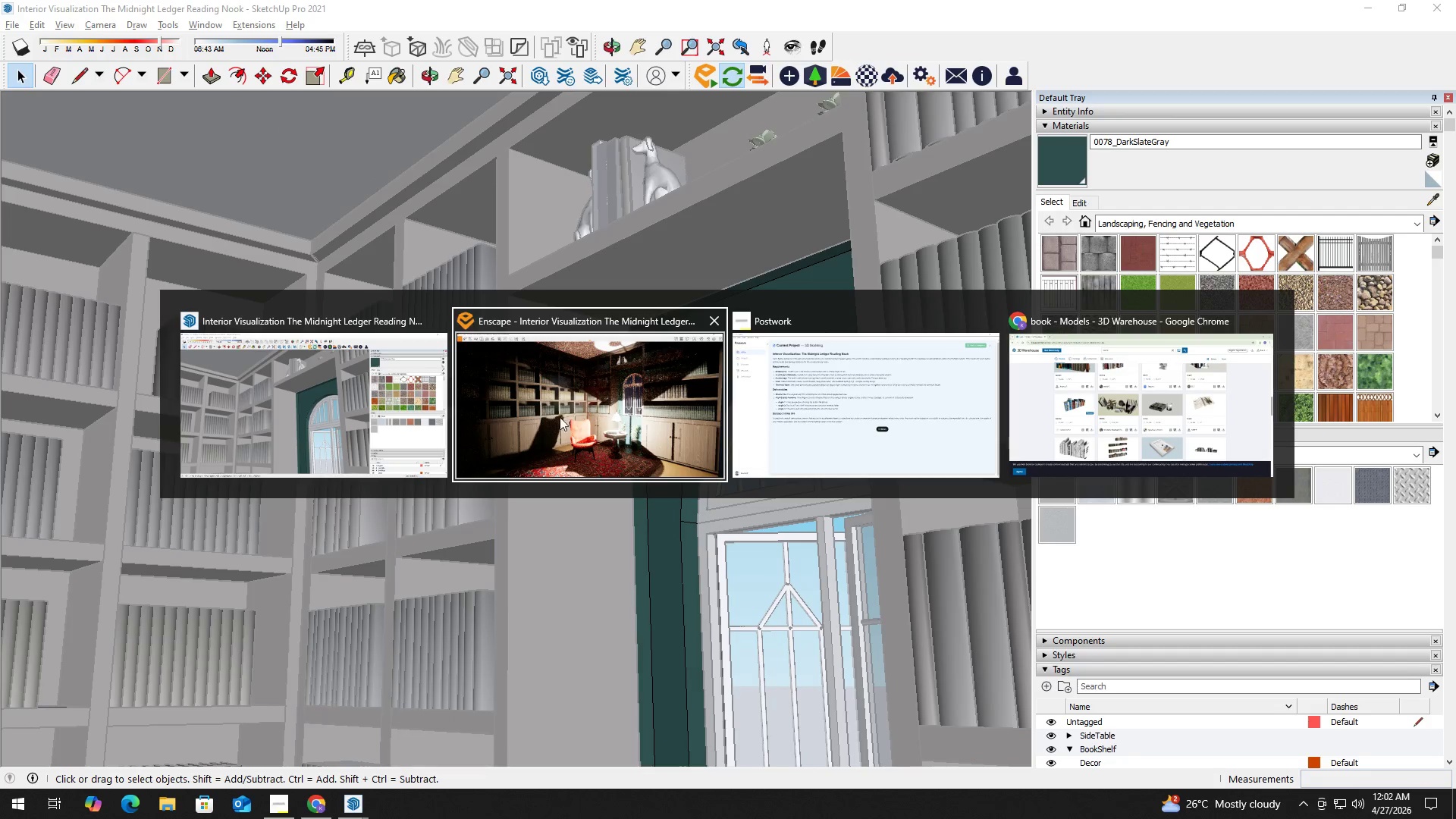 
scroll: coordinate [613, 394], scroll_direction: down, amount: 10.0
 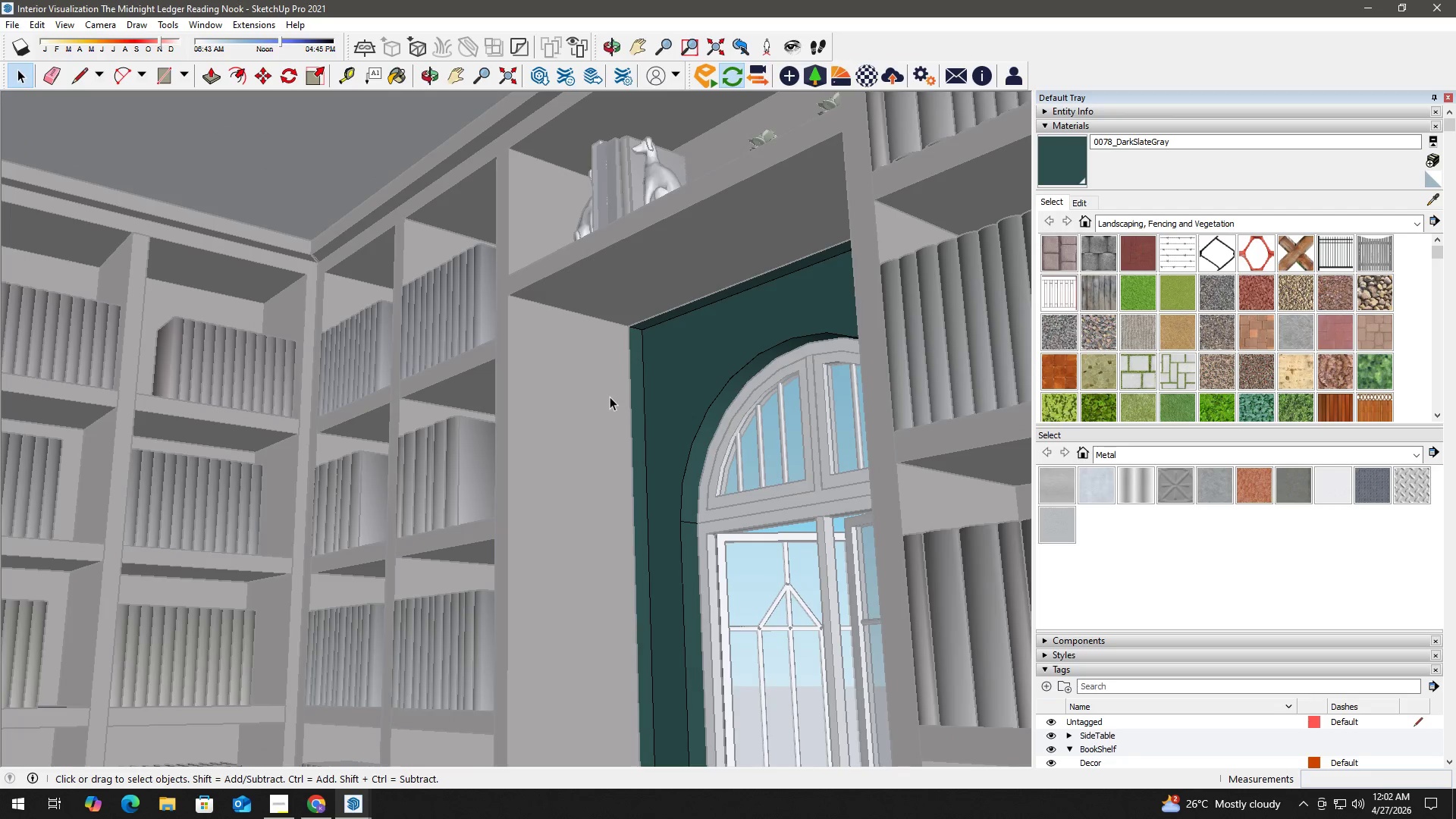 
left_click([579, 412])
 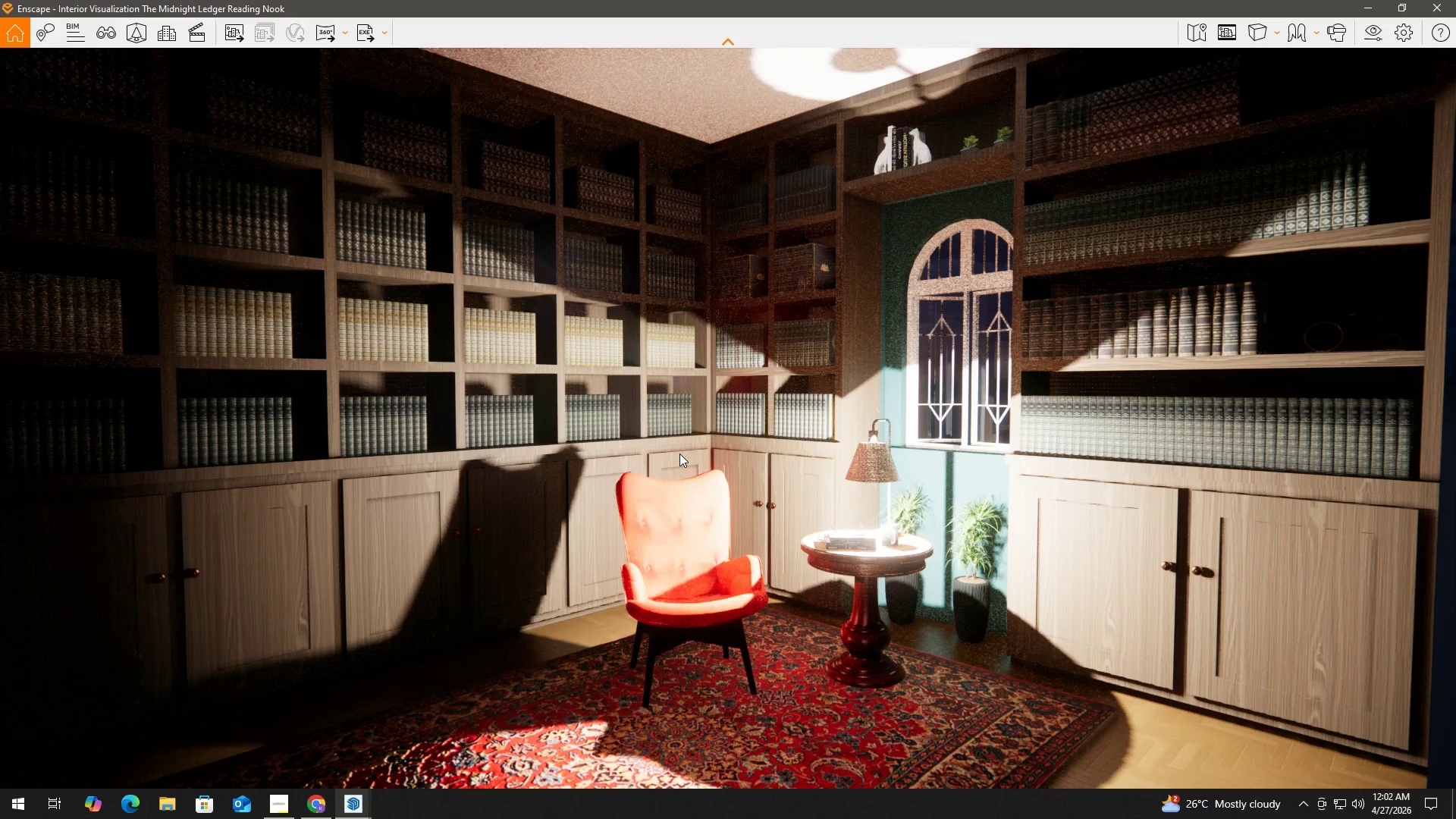 
hold_key(key=AltLeft, duration=0.53)
 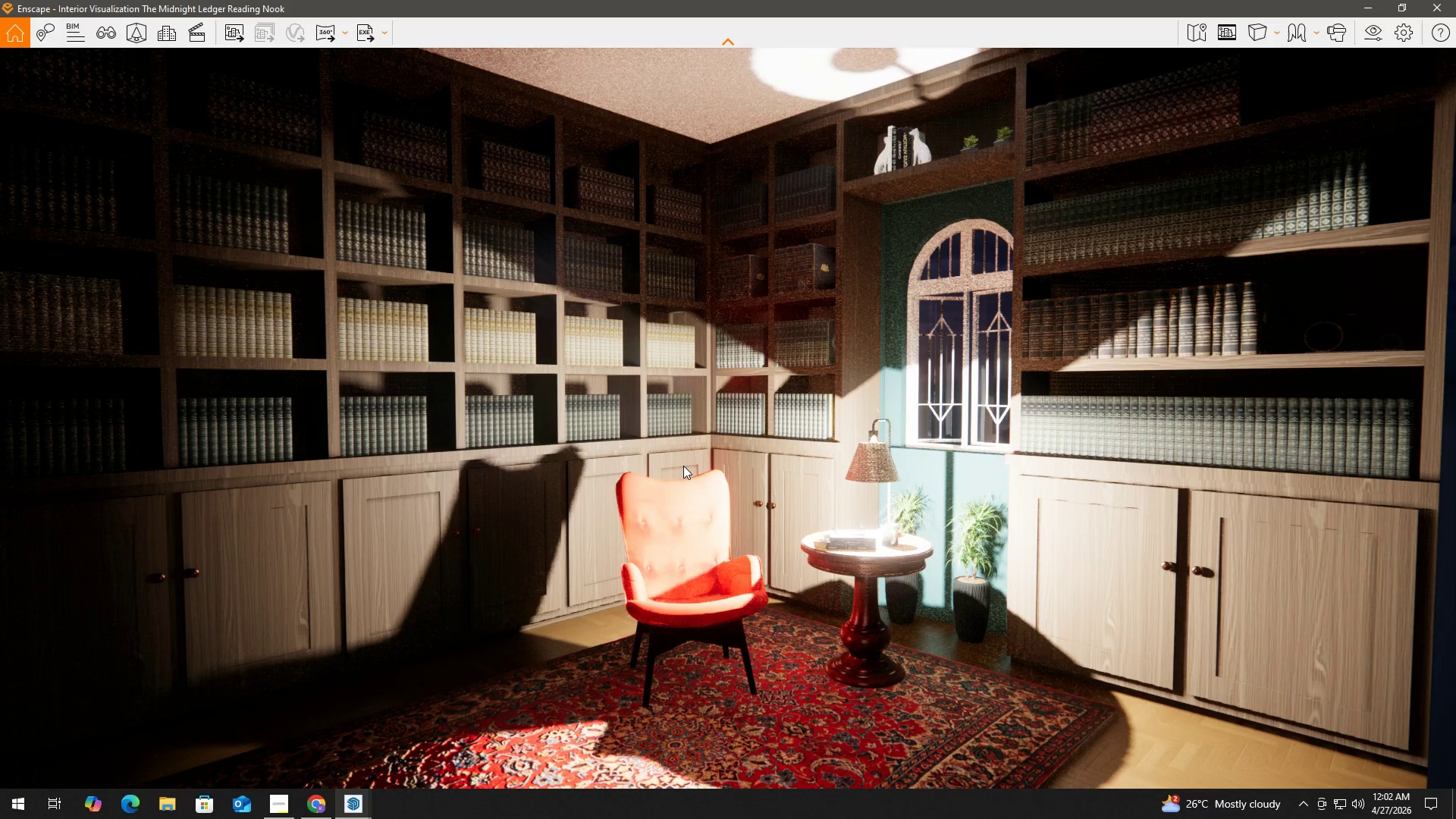 
wait(7.31)
 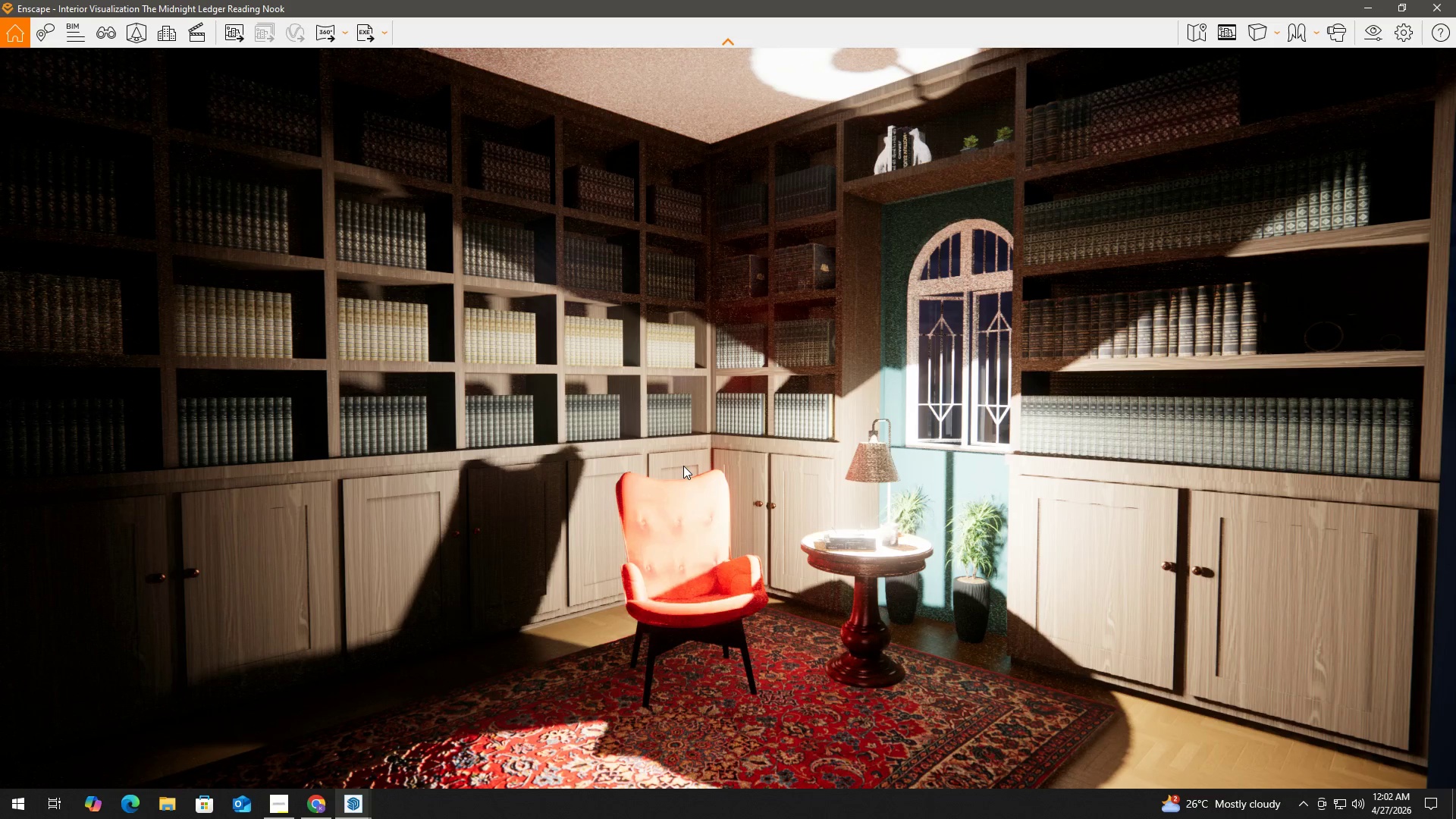 
left_click([770, 460])
 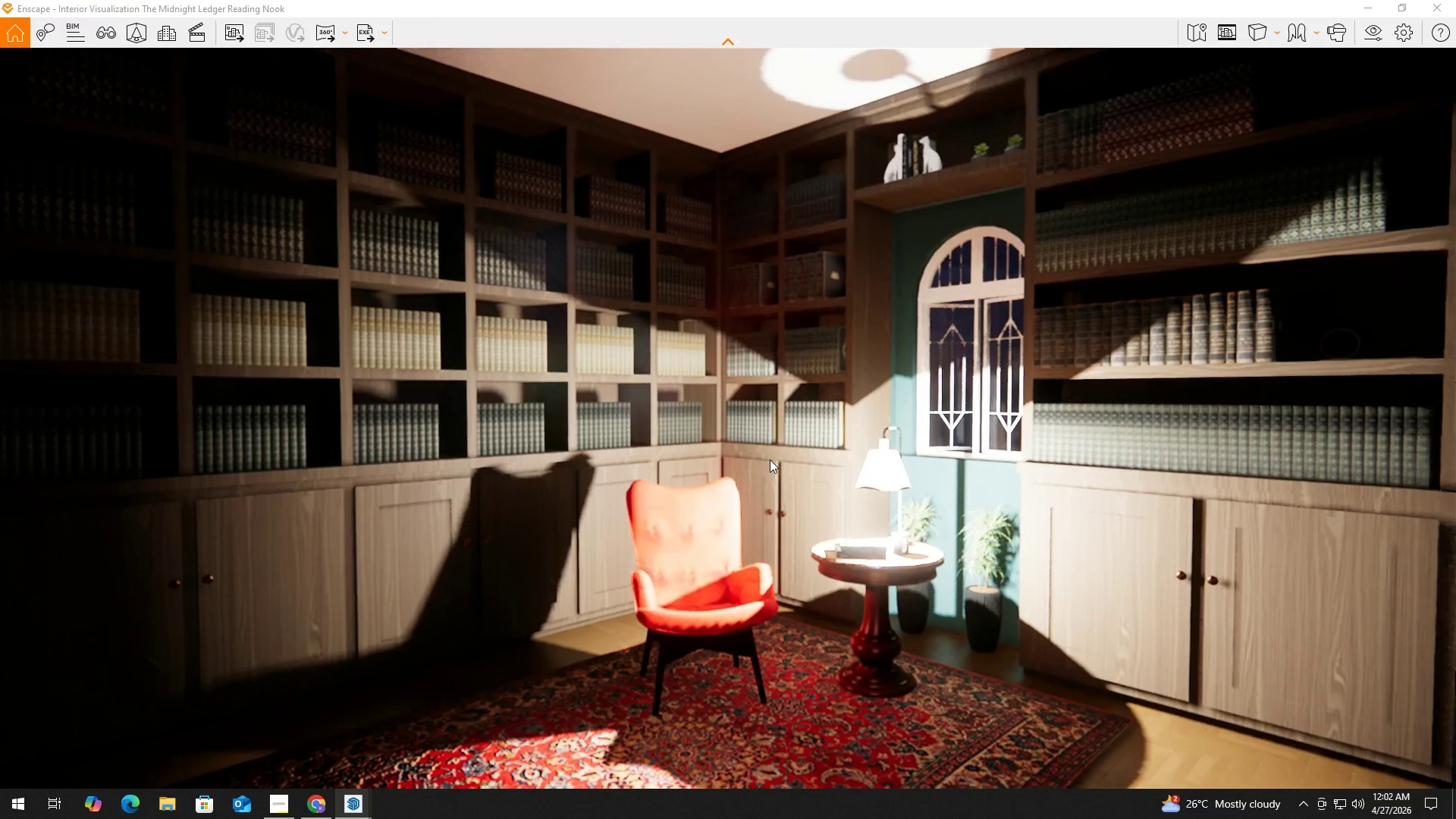 
type(ww)
 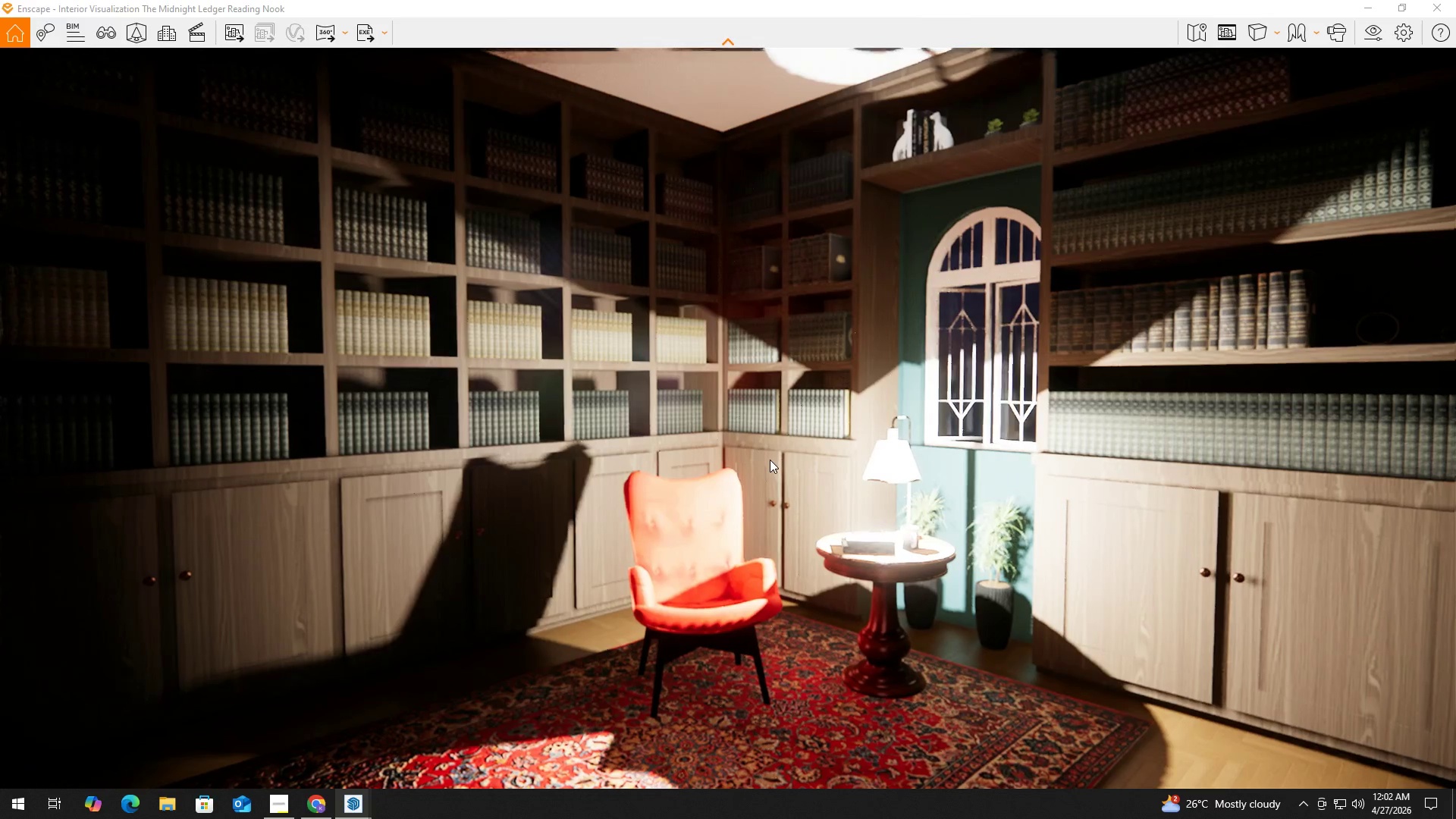 
type(es)
 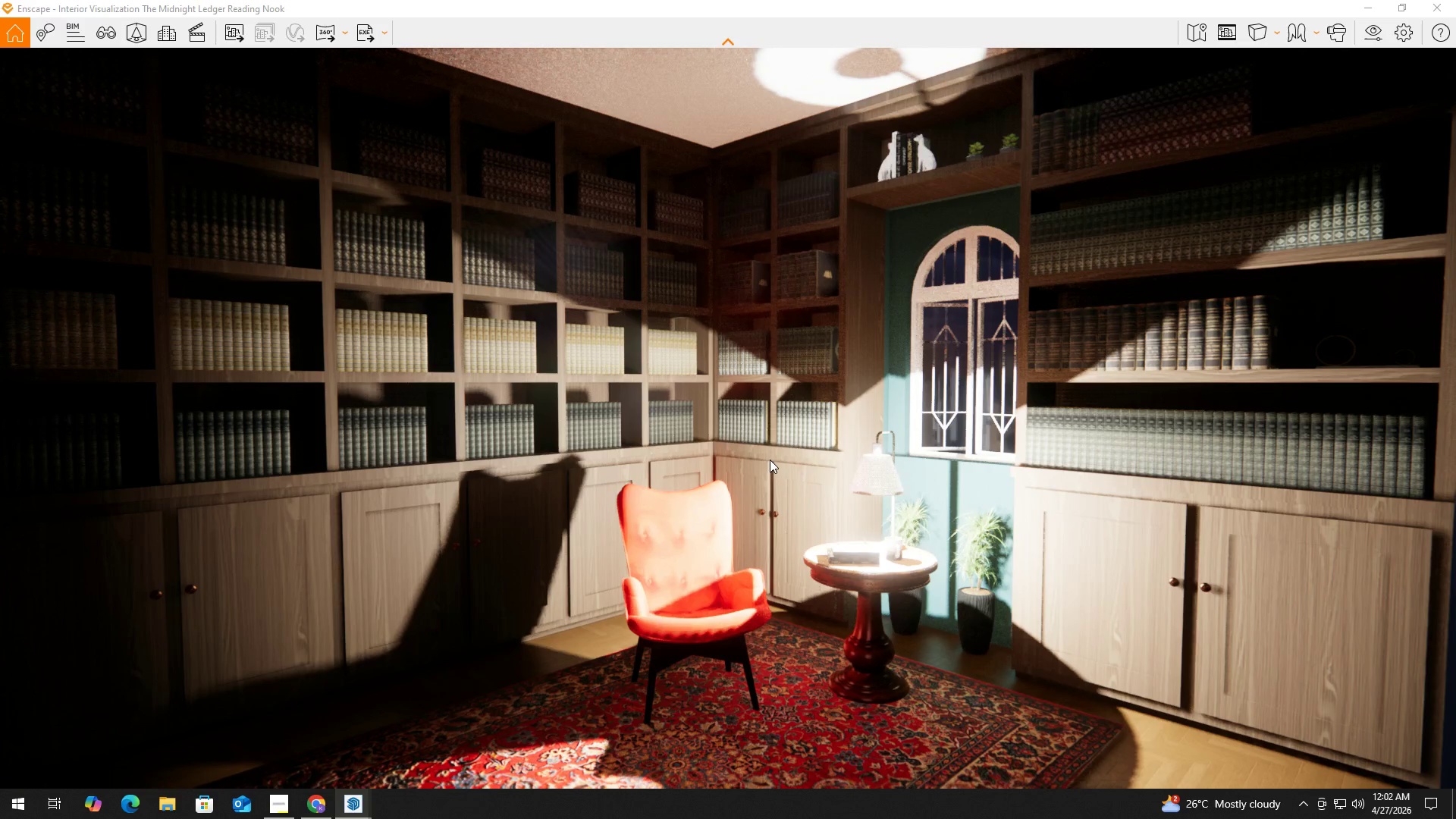 
hold_key(key=E, duration=0.34)
 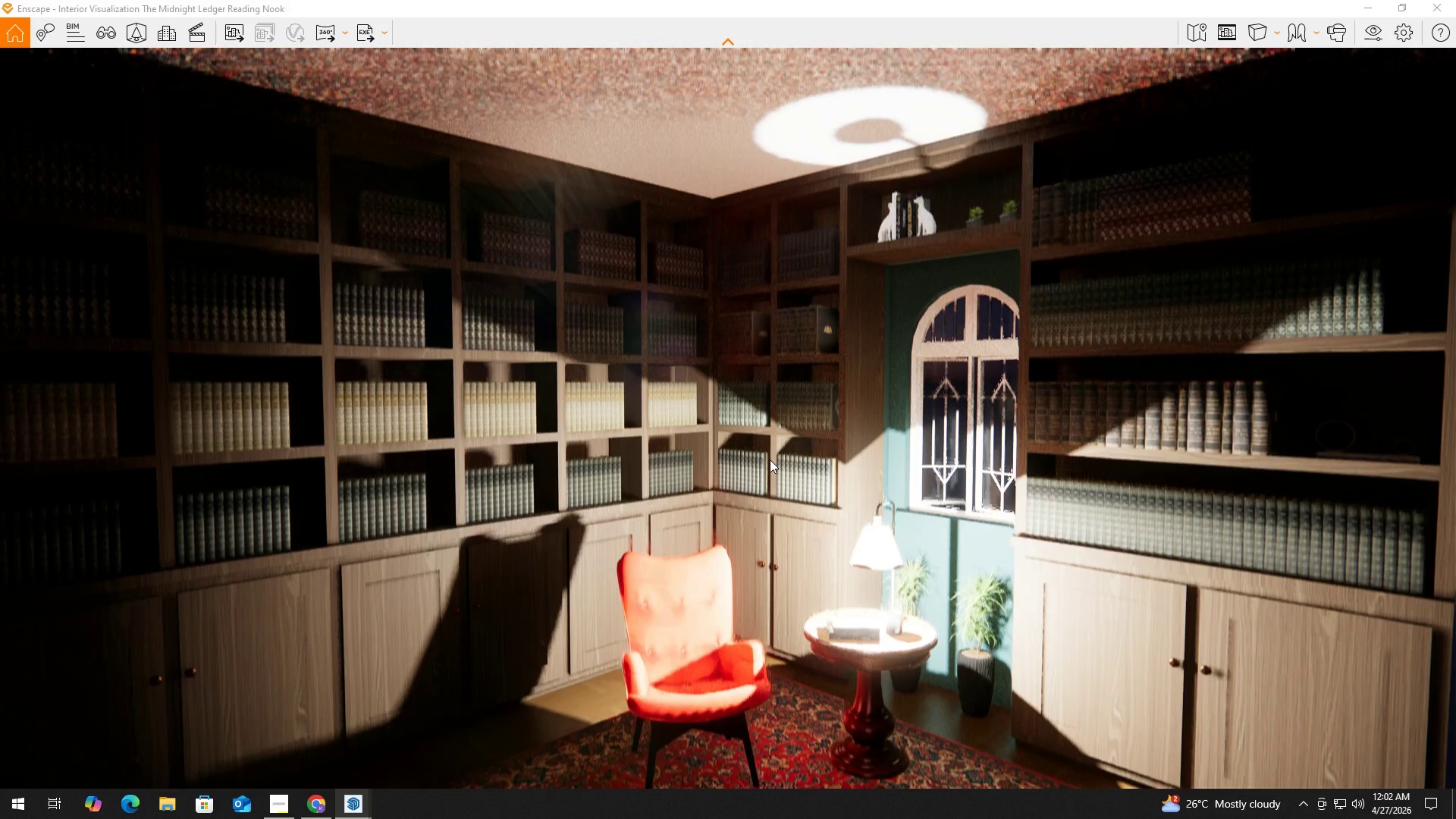 
hold_key(key=Q, duration=1.36)
 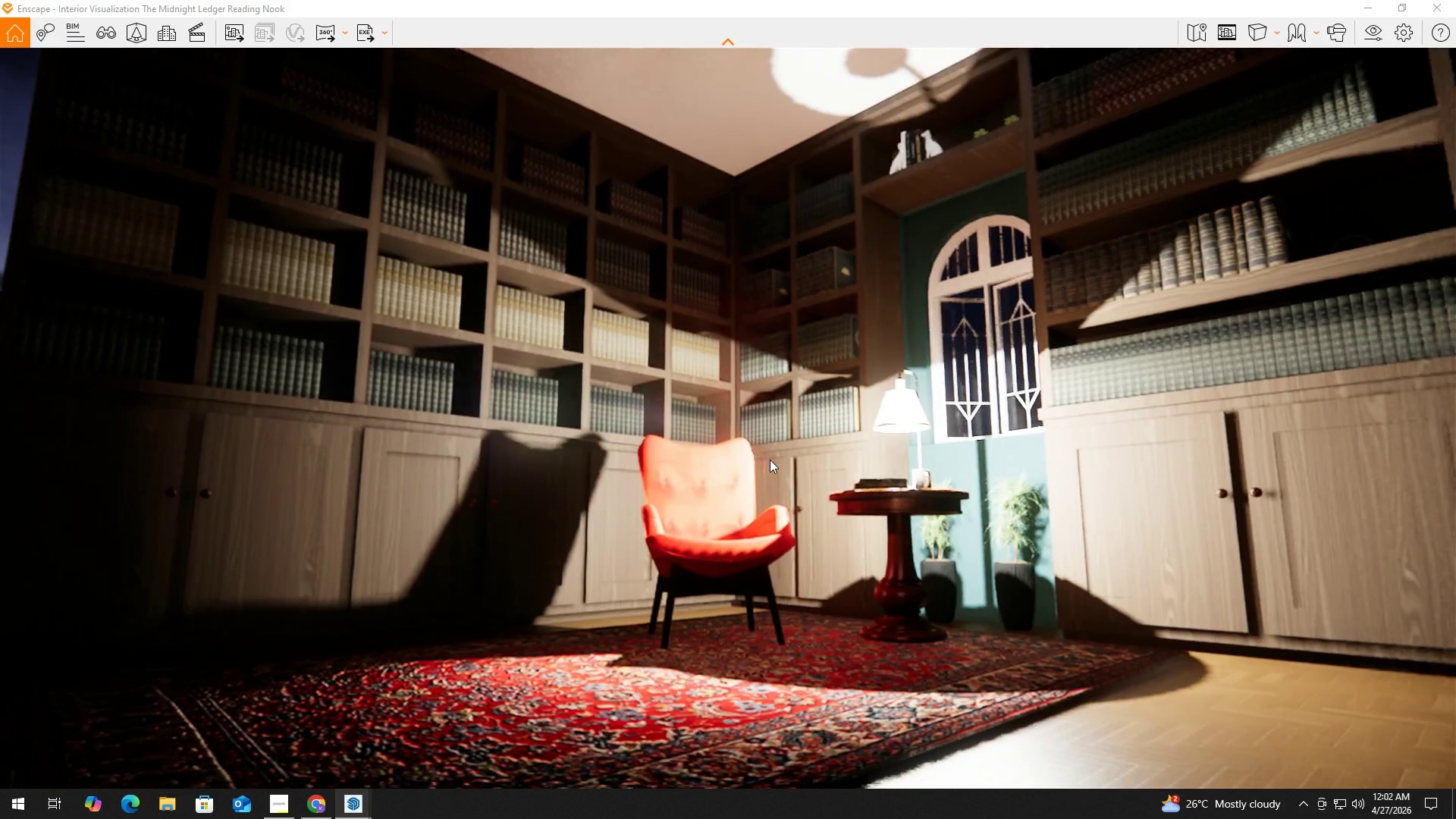 
type(wwqeeeesss)
 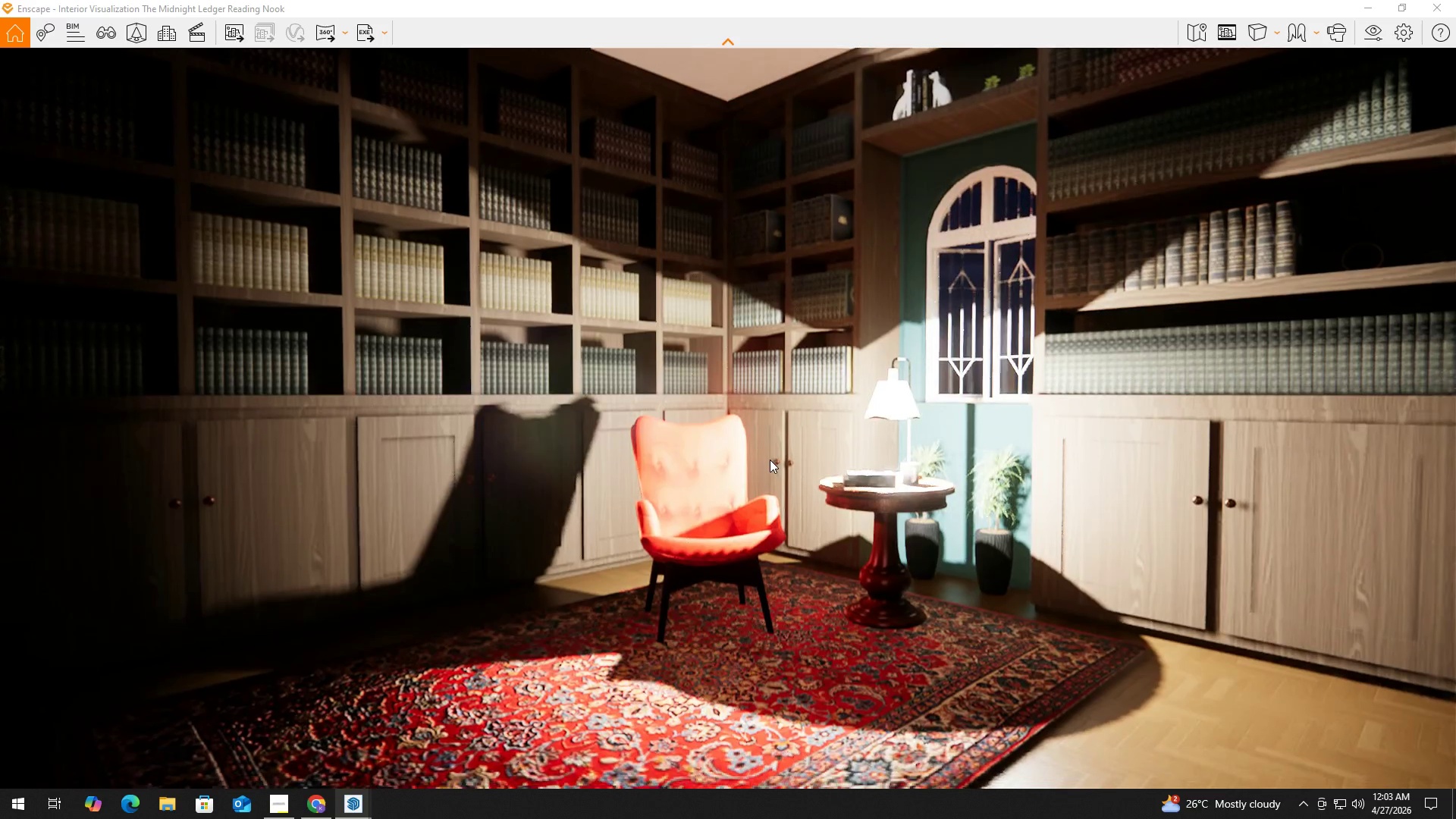 
left_click([770, 460])
 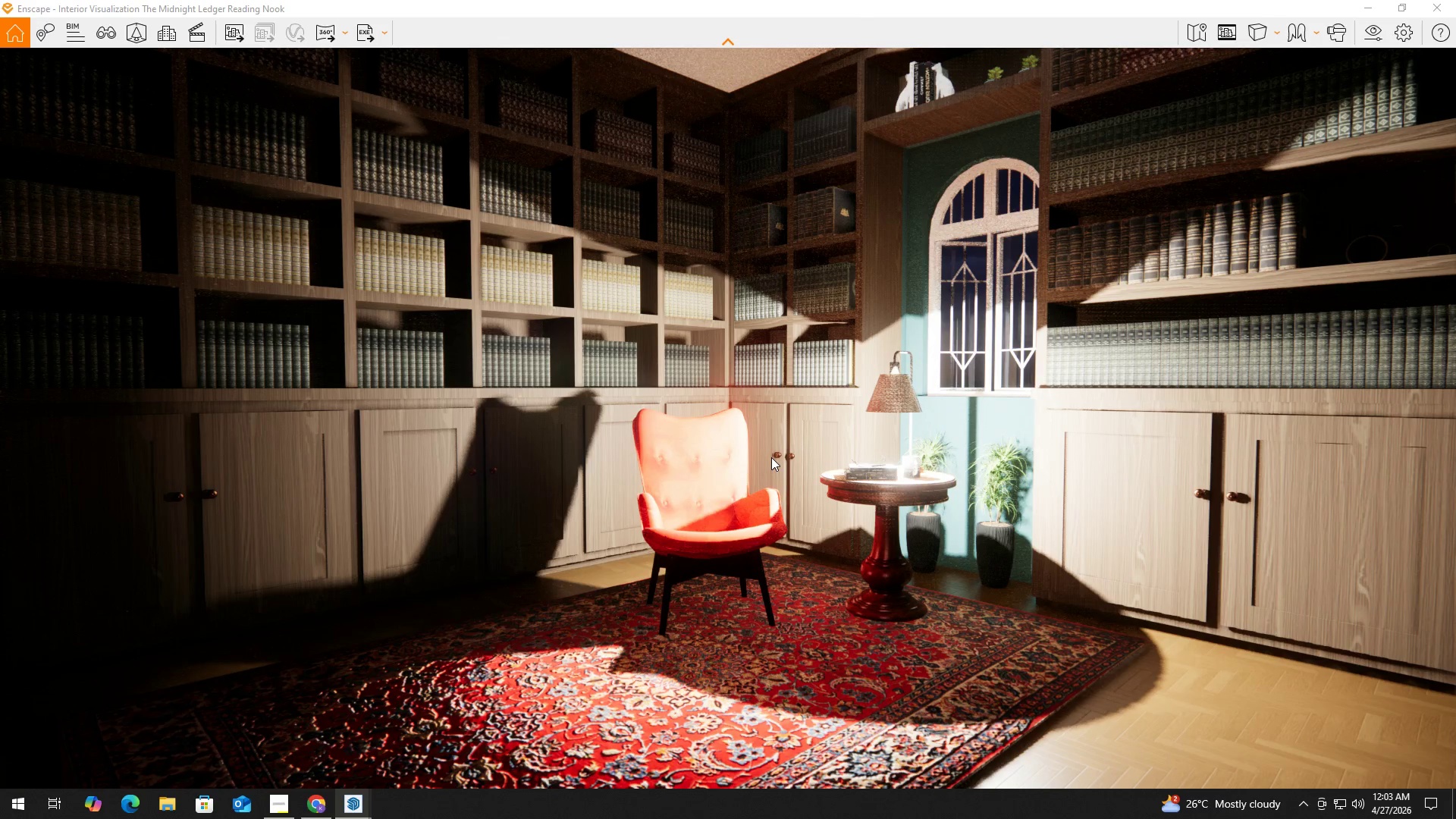 
wait(7.88)
 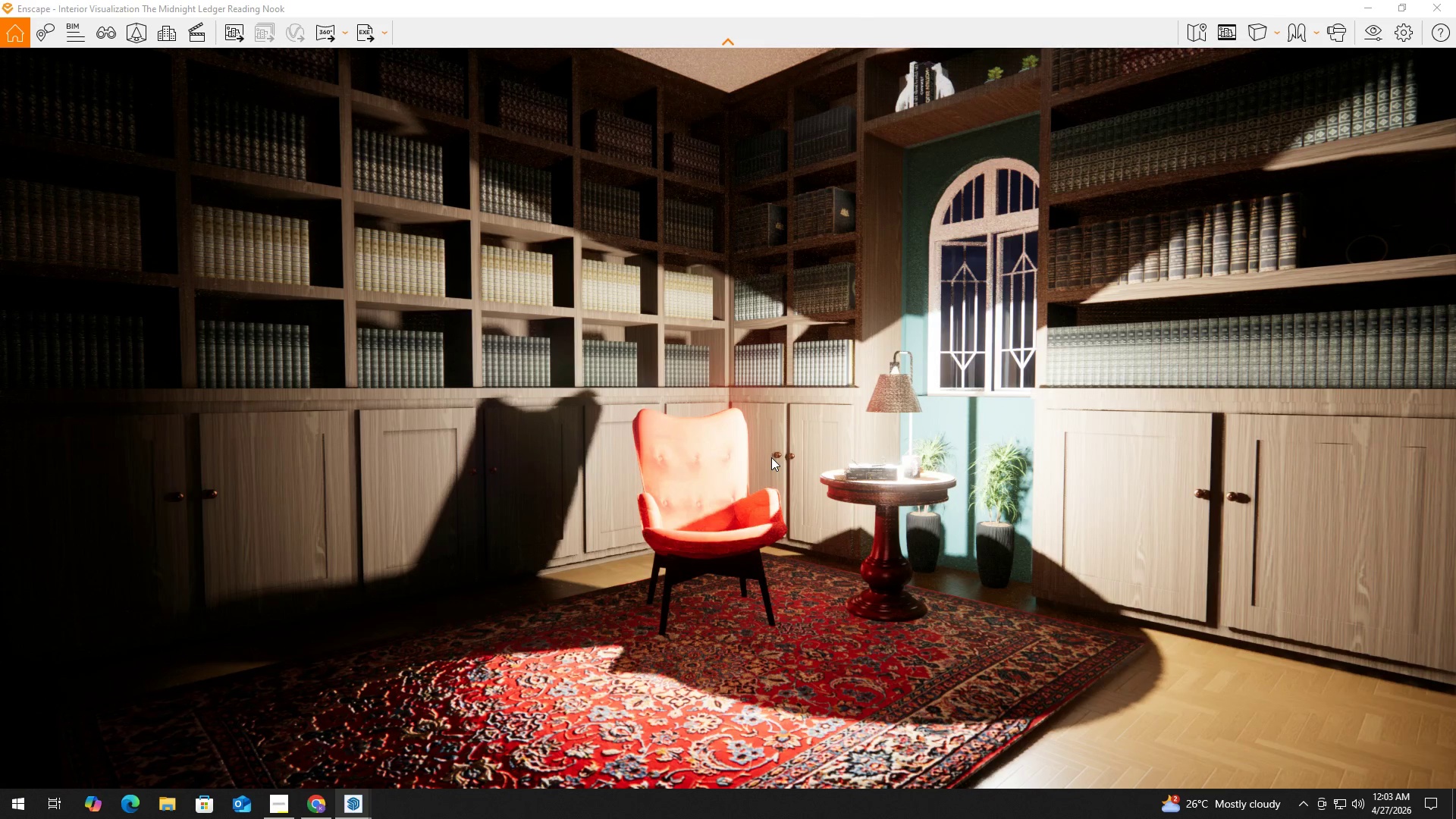 
scroll: coordinate [734, 482], scroll_direction: down, amount: 3.0
 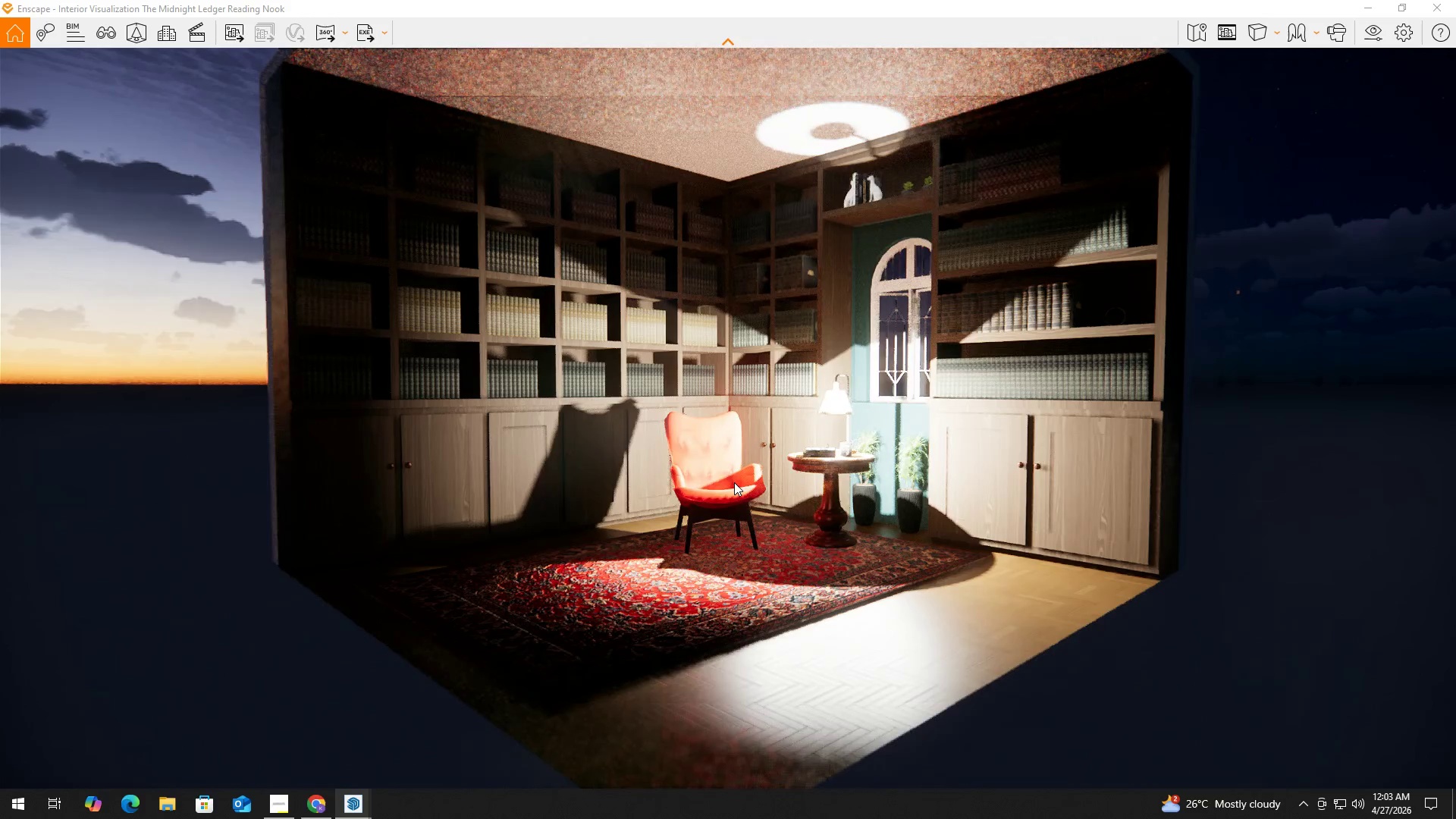 
scroll: coordinate [734, 482], scroll_direction: up, amount: 2.0
 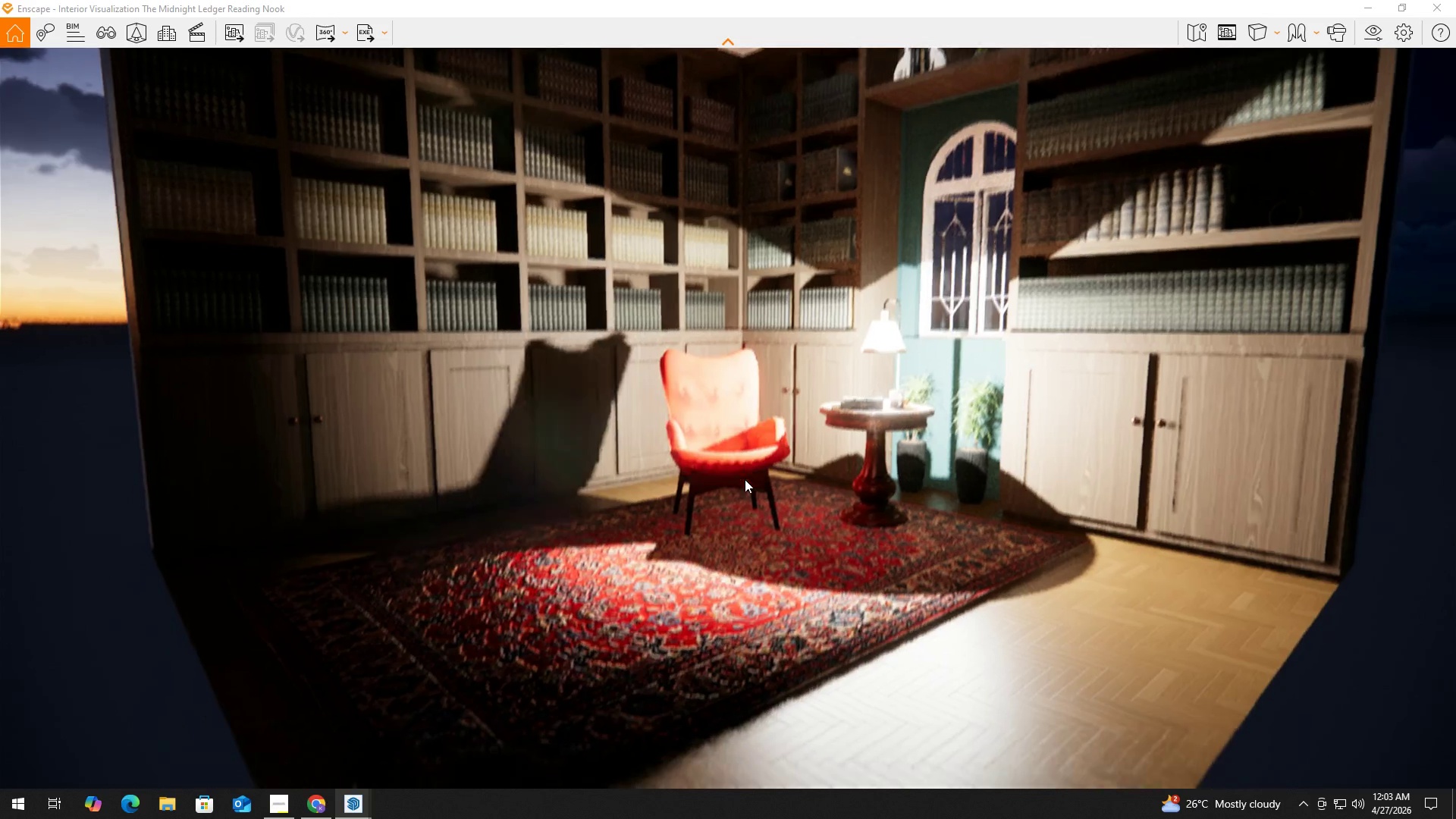 
scroll: coordinate [745, 429], scroll_direction: down, amount: 3.0
 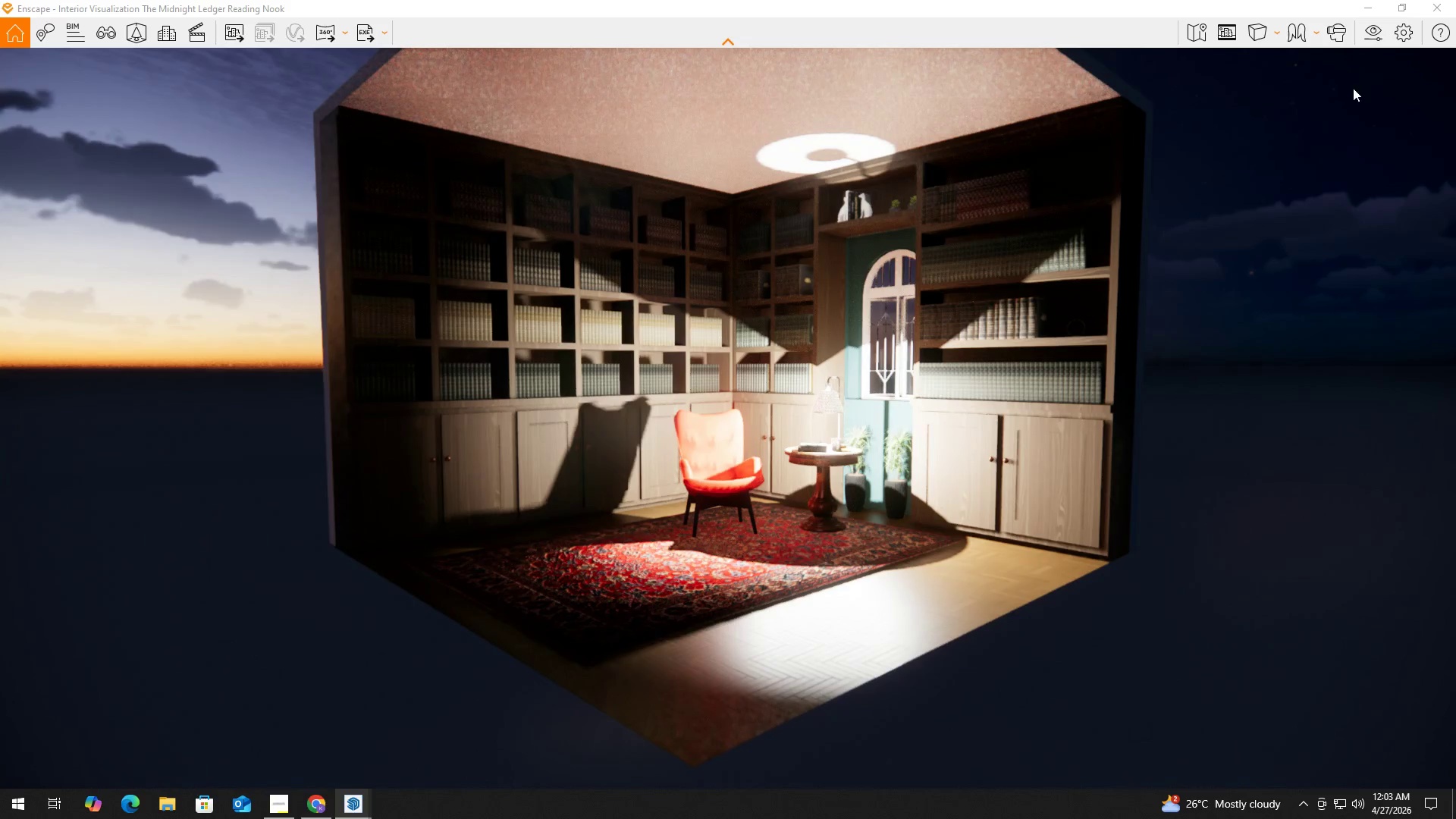 
left_click([1379, 36])
 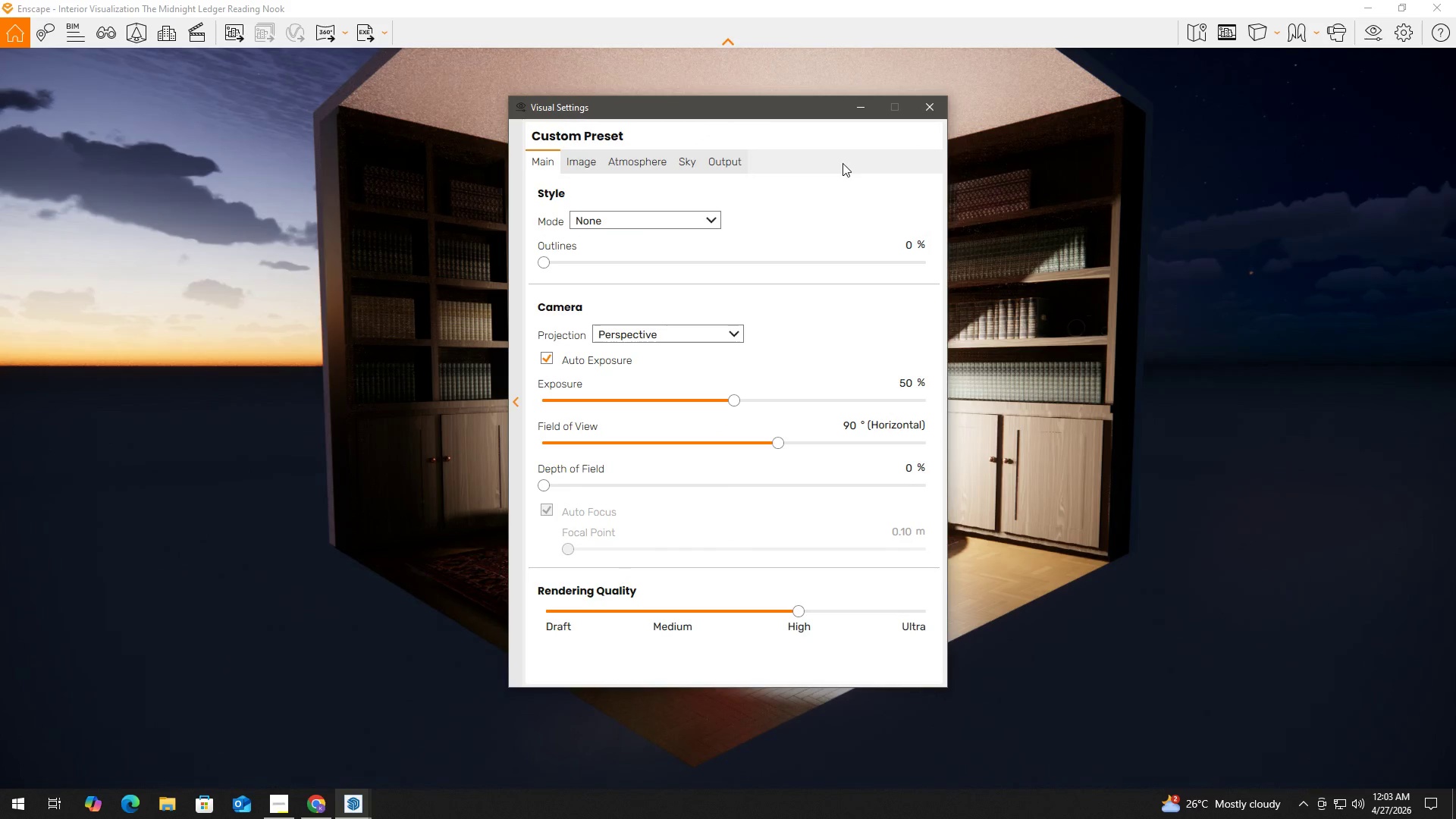 
left_click([689, 162])
 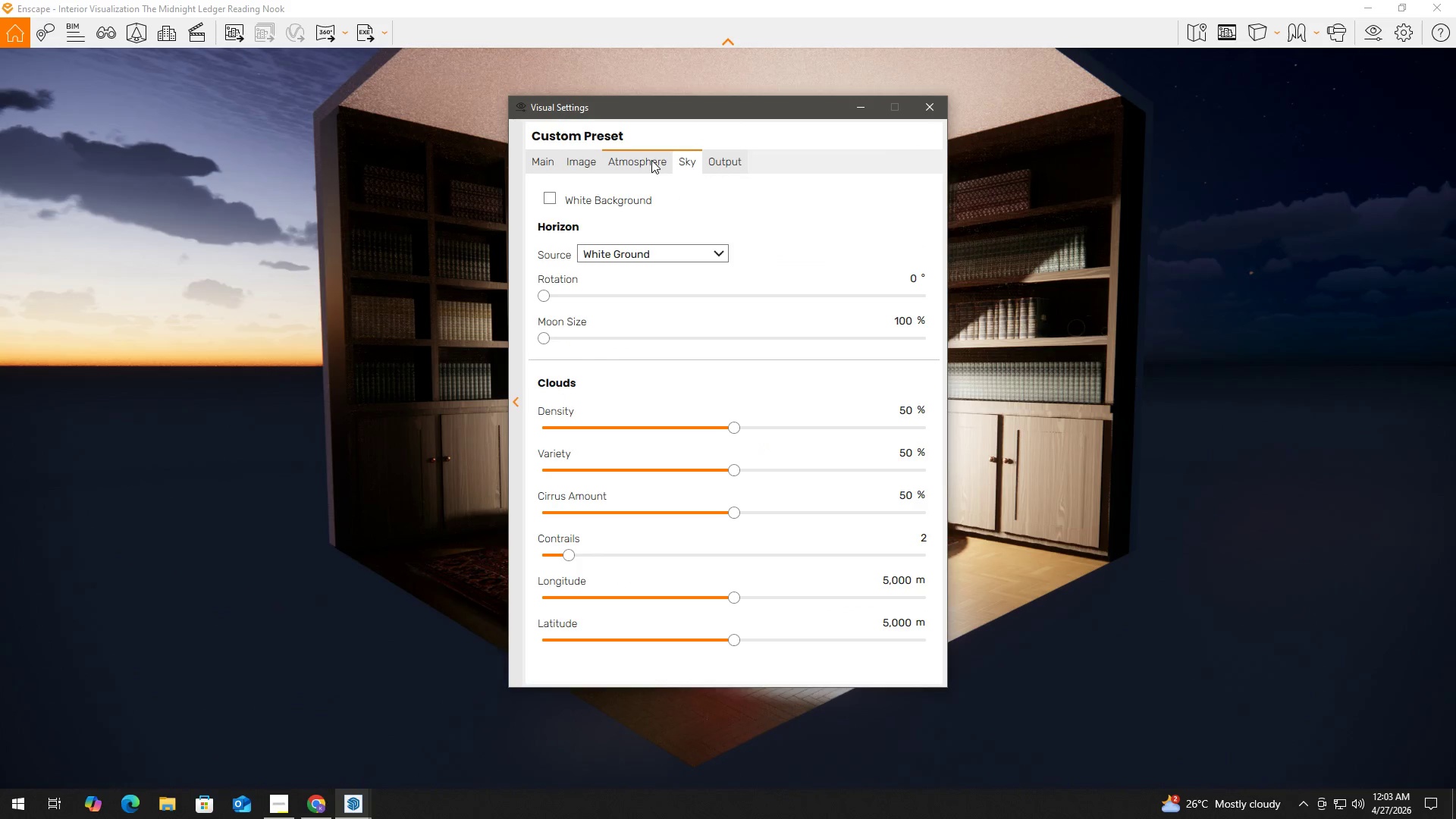 
left_click([678, 255])
 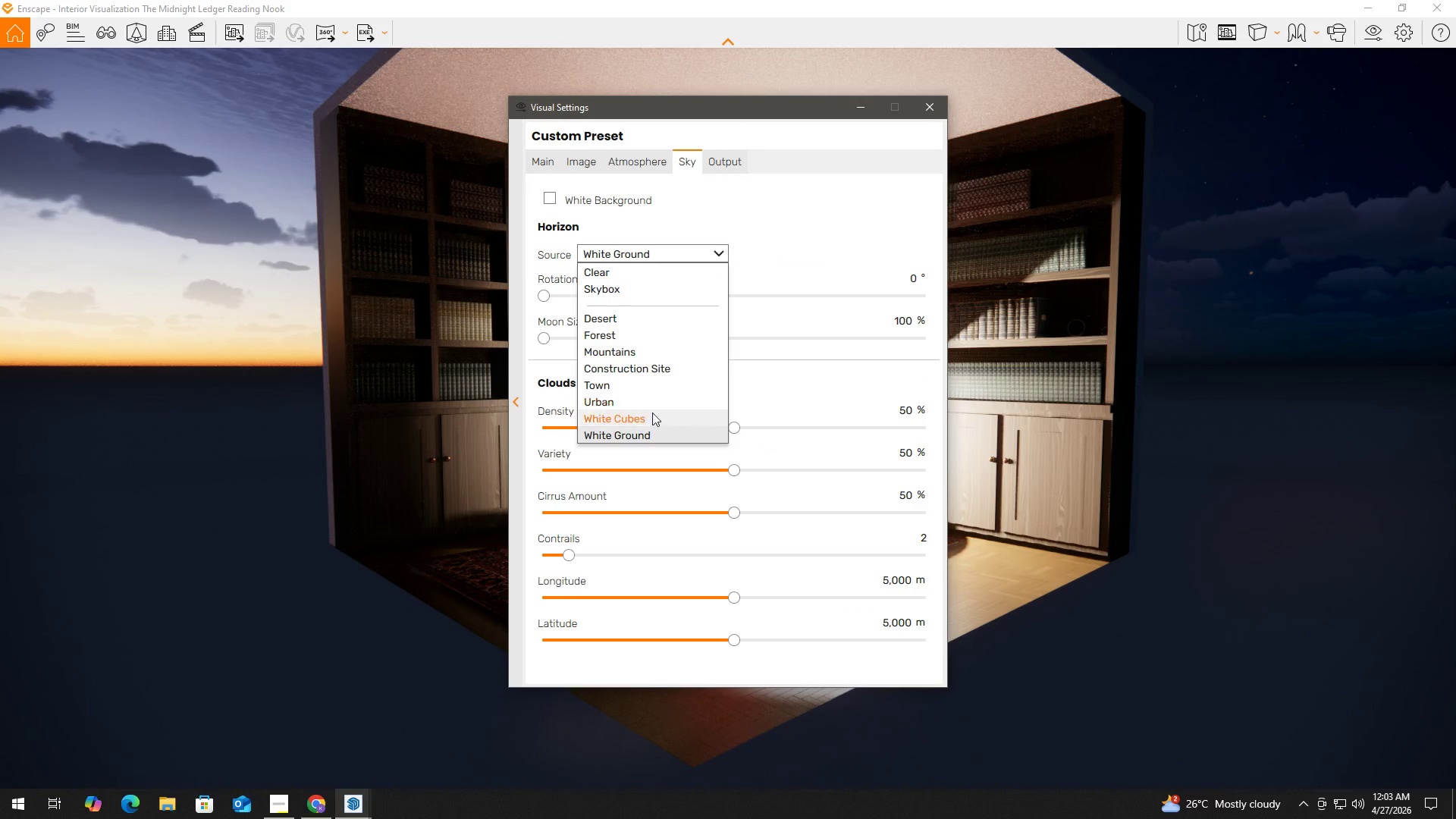 
left_click([649, 416])
 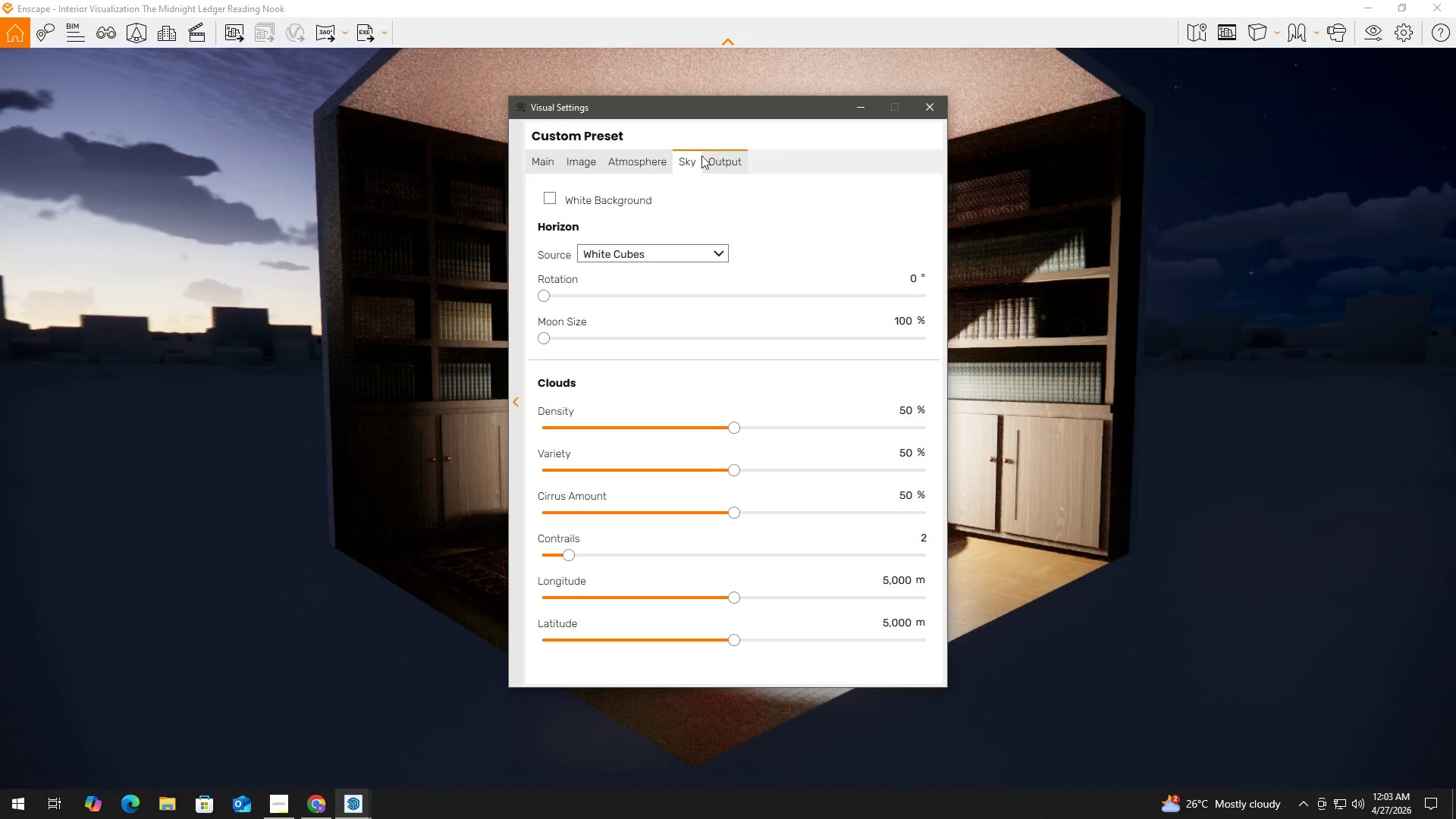 
double_click([655, 165])
 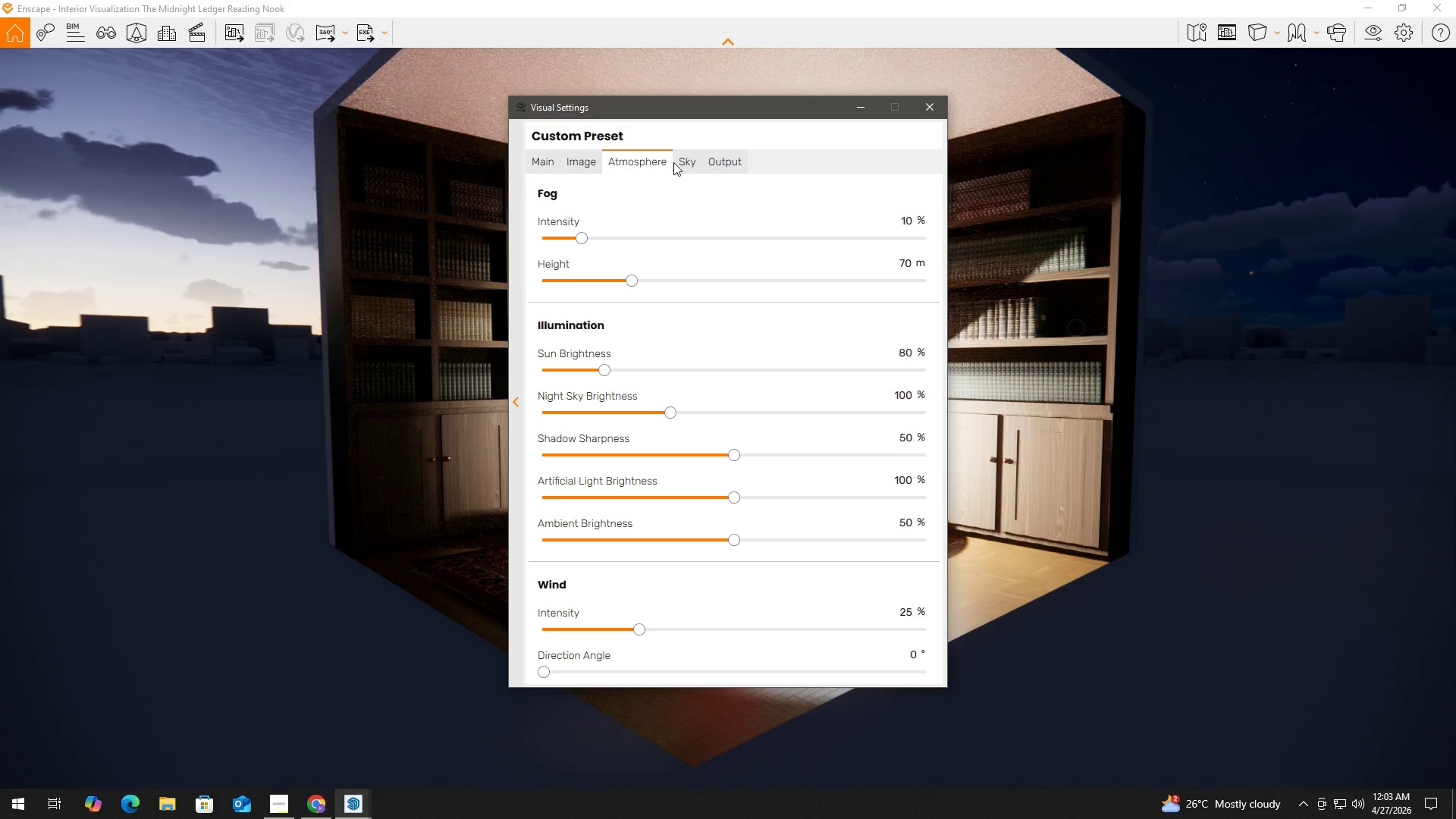 
left_click([689, 162])
 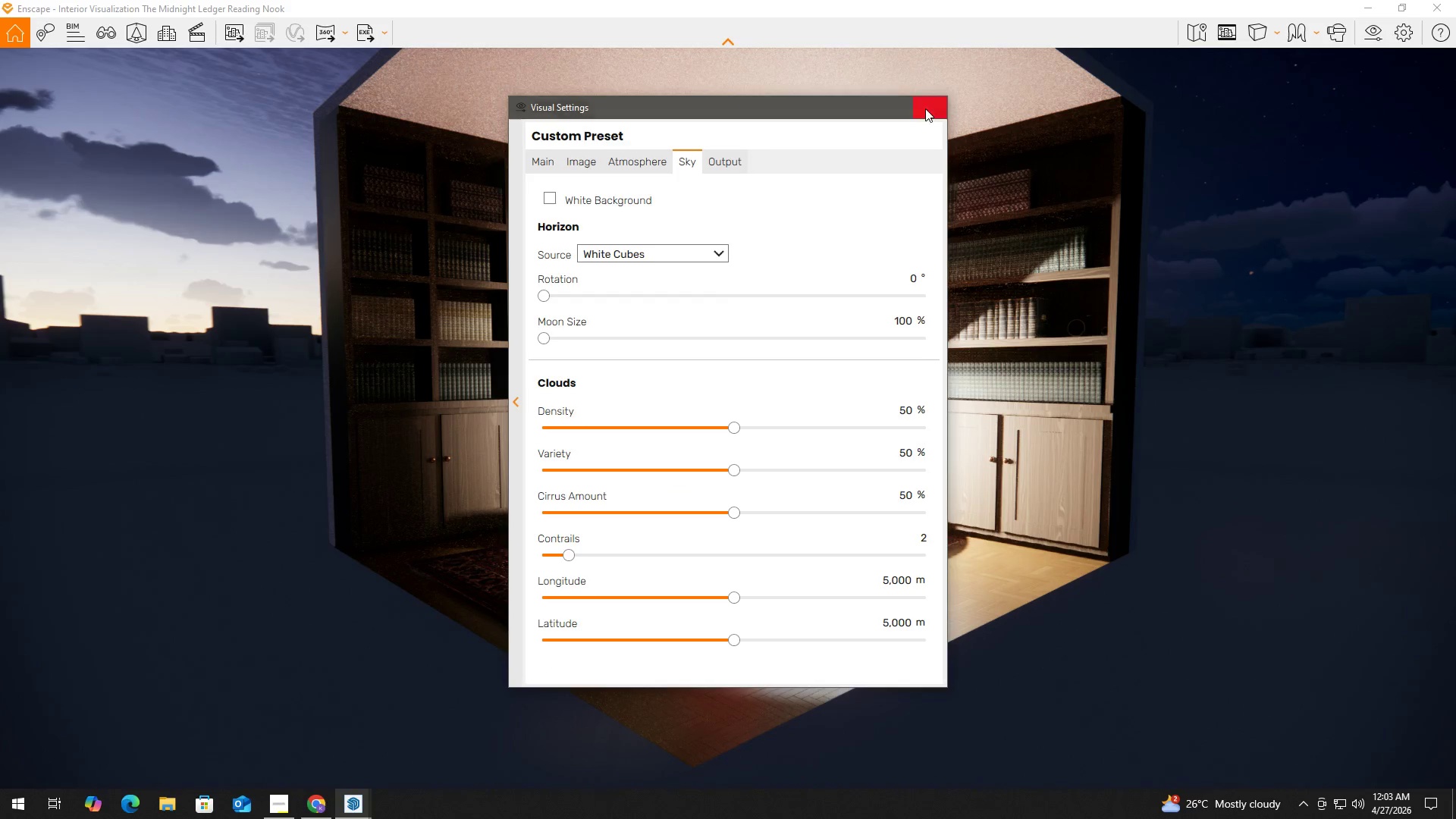 
hold_key(key=W, duration=1.5)
 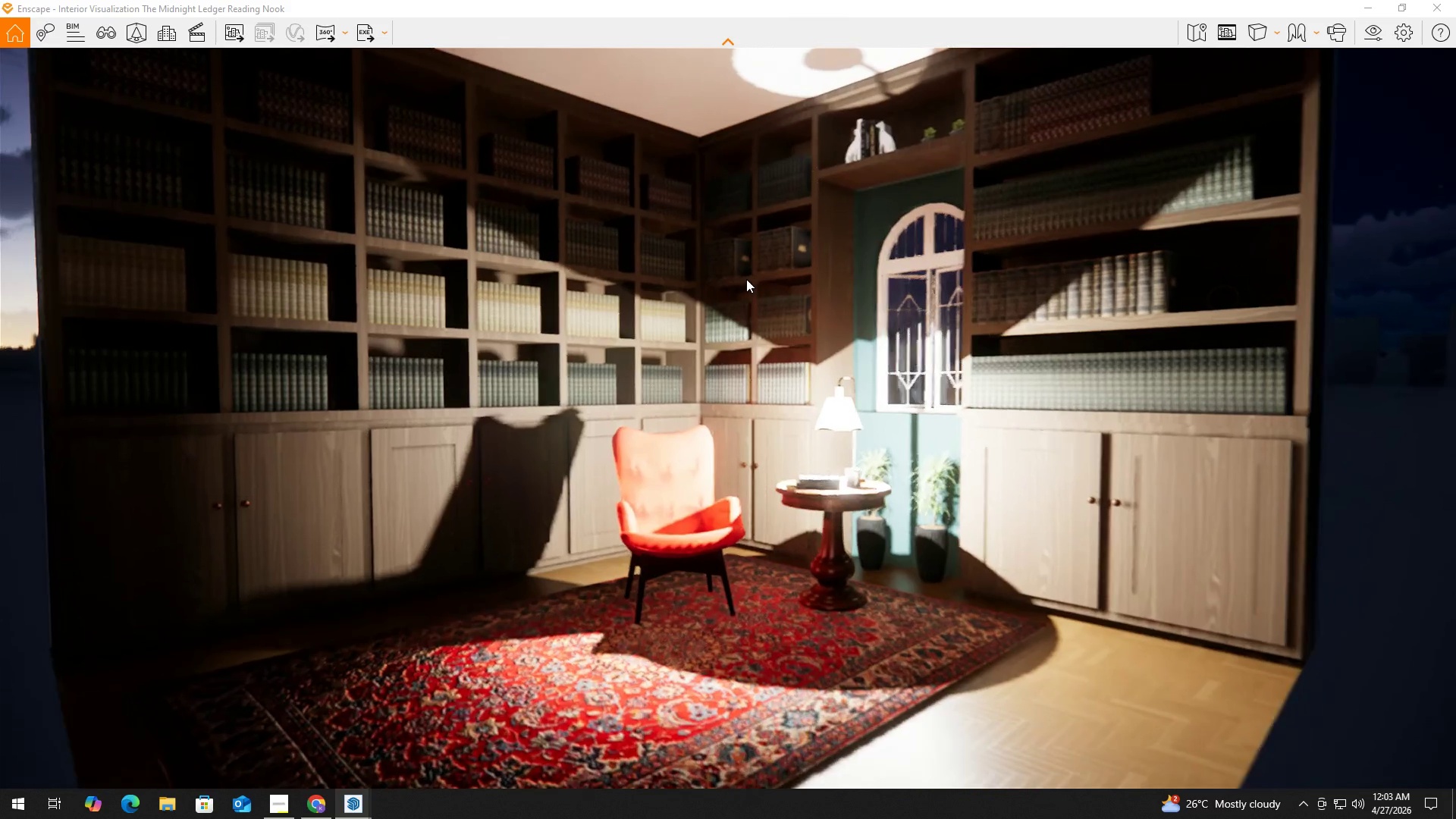 
hold_key(key=W, duration=0.75)
 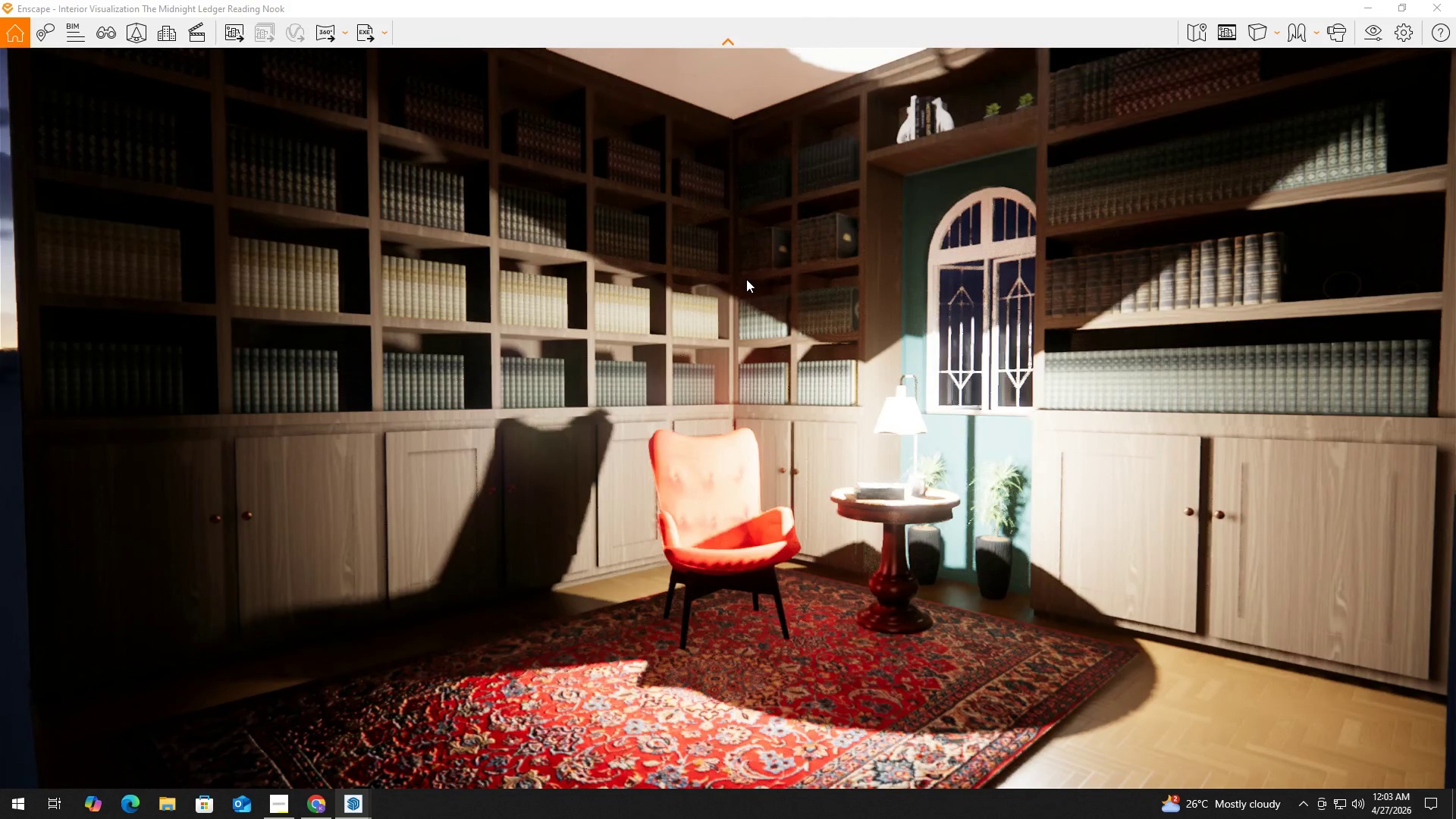 
key(A)
 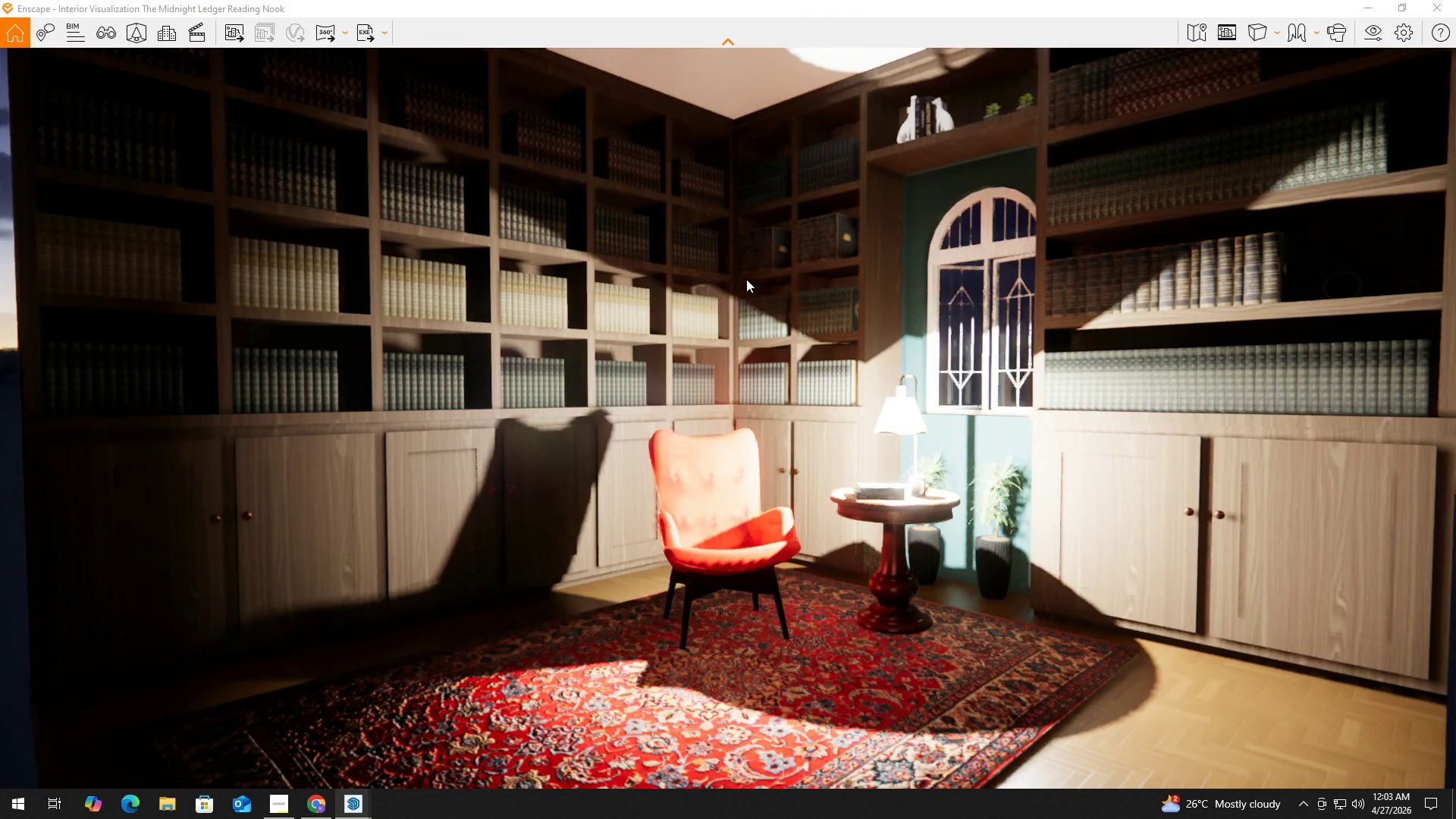 
scroll: coordinate [739, 309], scroll_direction: down, amount: 5.0
 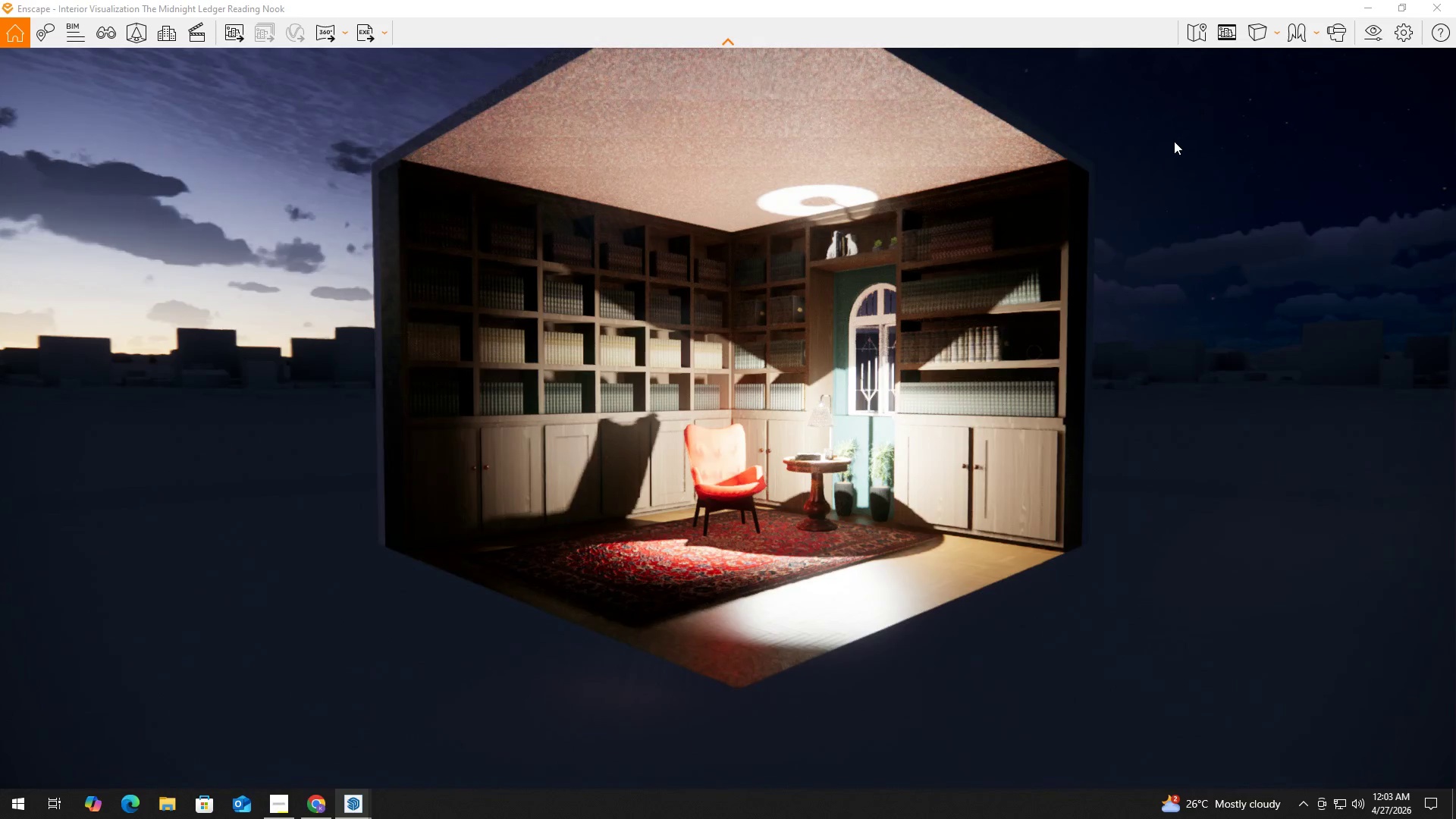 
key(Alt+Tab)
 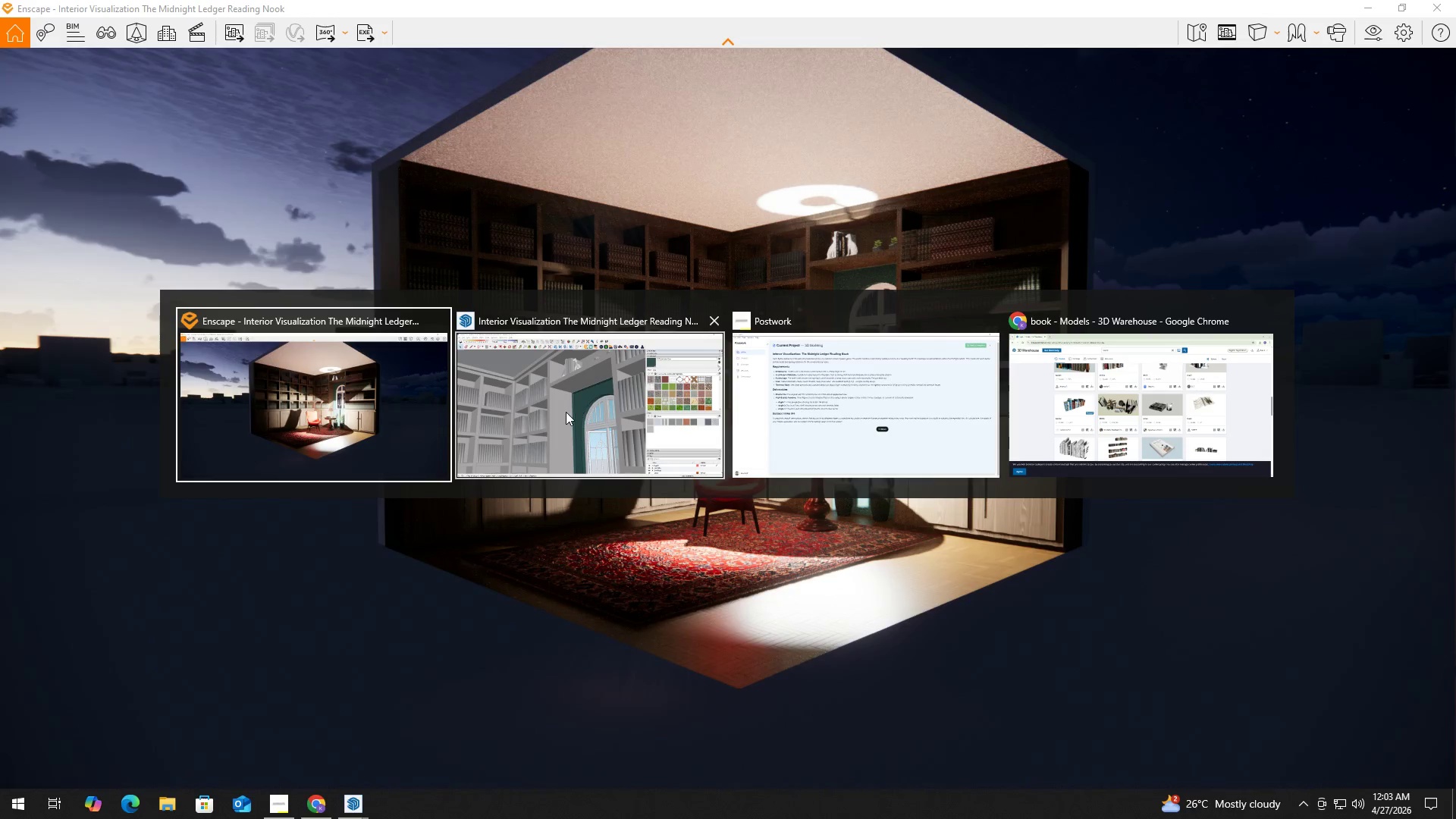 
left_click([565, 412])
 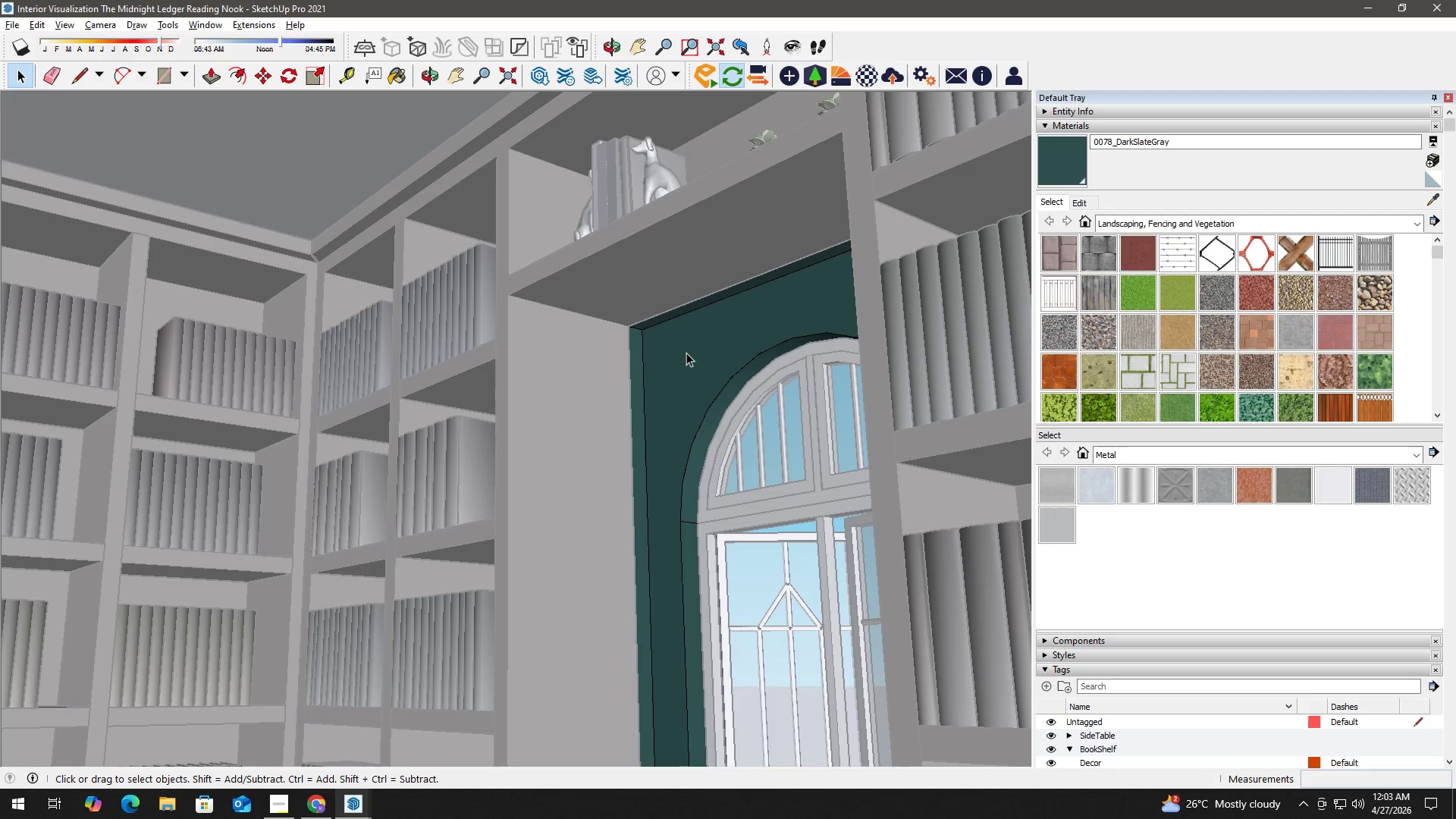 
scroll: coordinate [782, 367], scroll_direction: down, amount: 7.0
 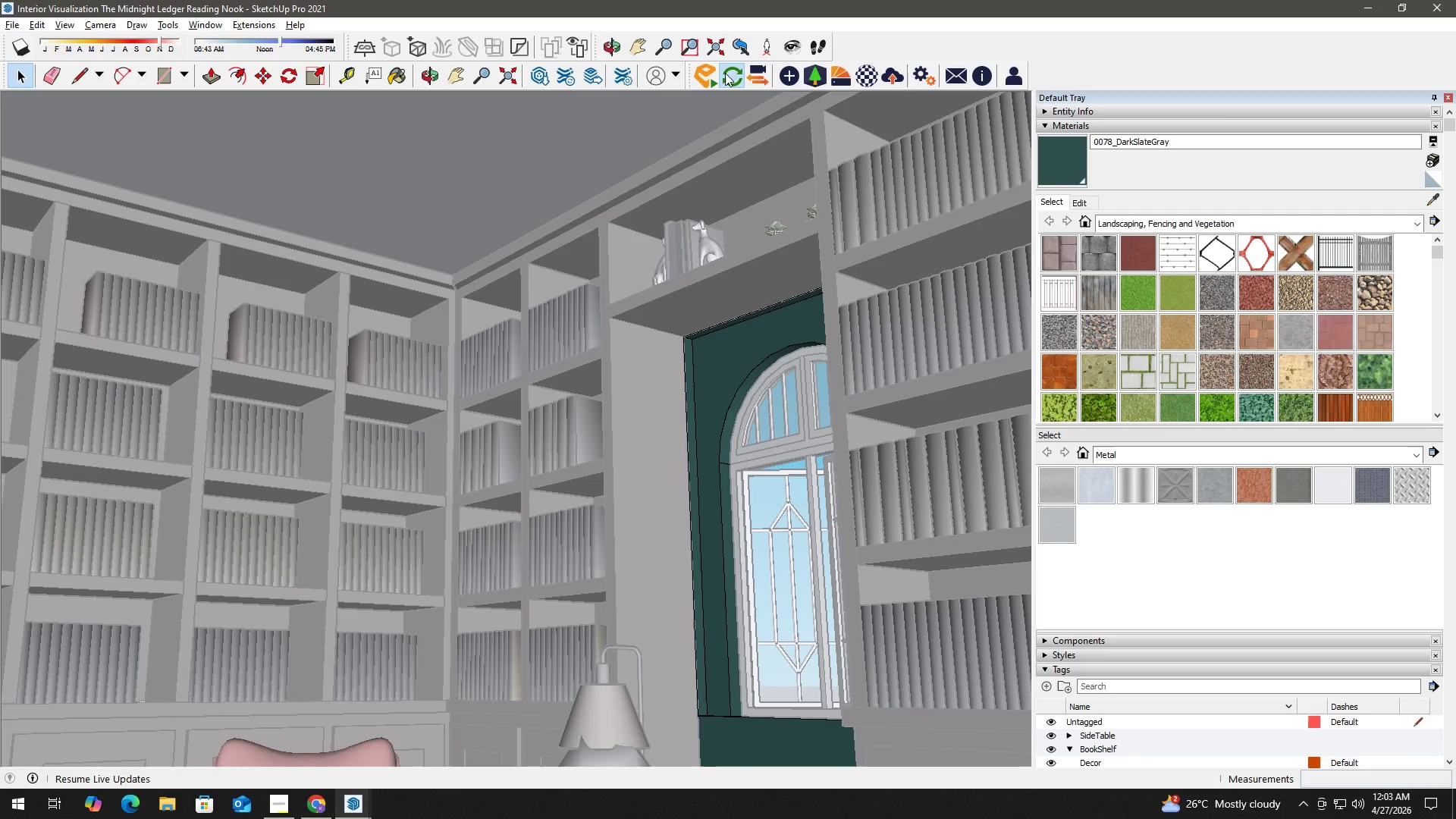 
left_click([713, 43])
 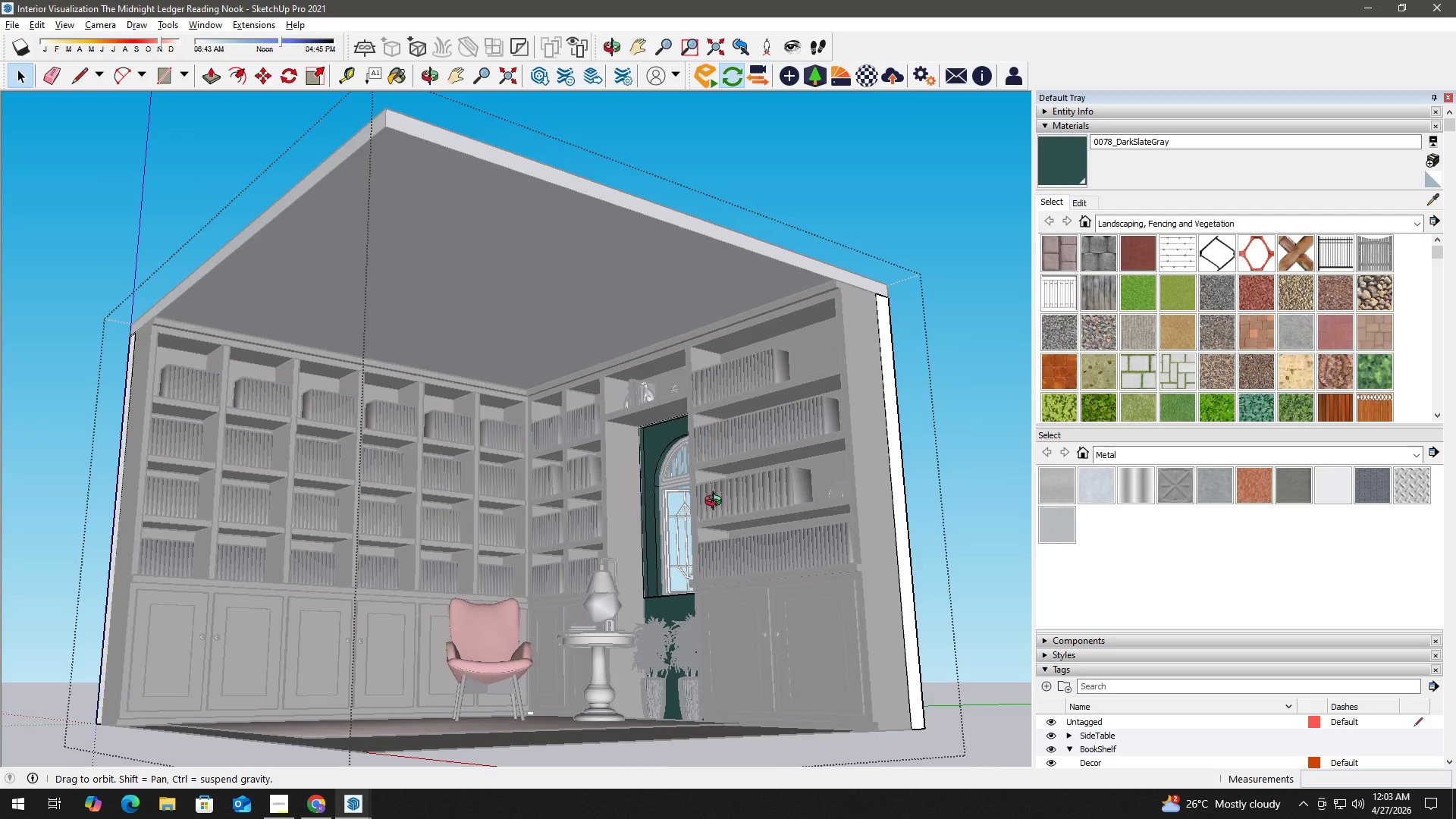 
left_click([886, 193])
 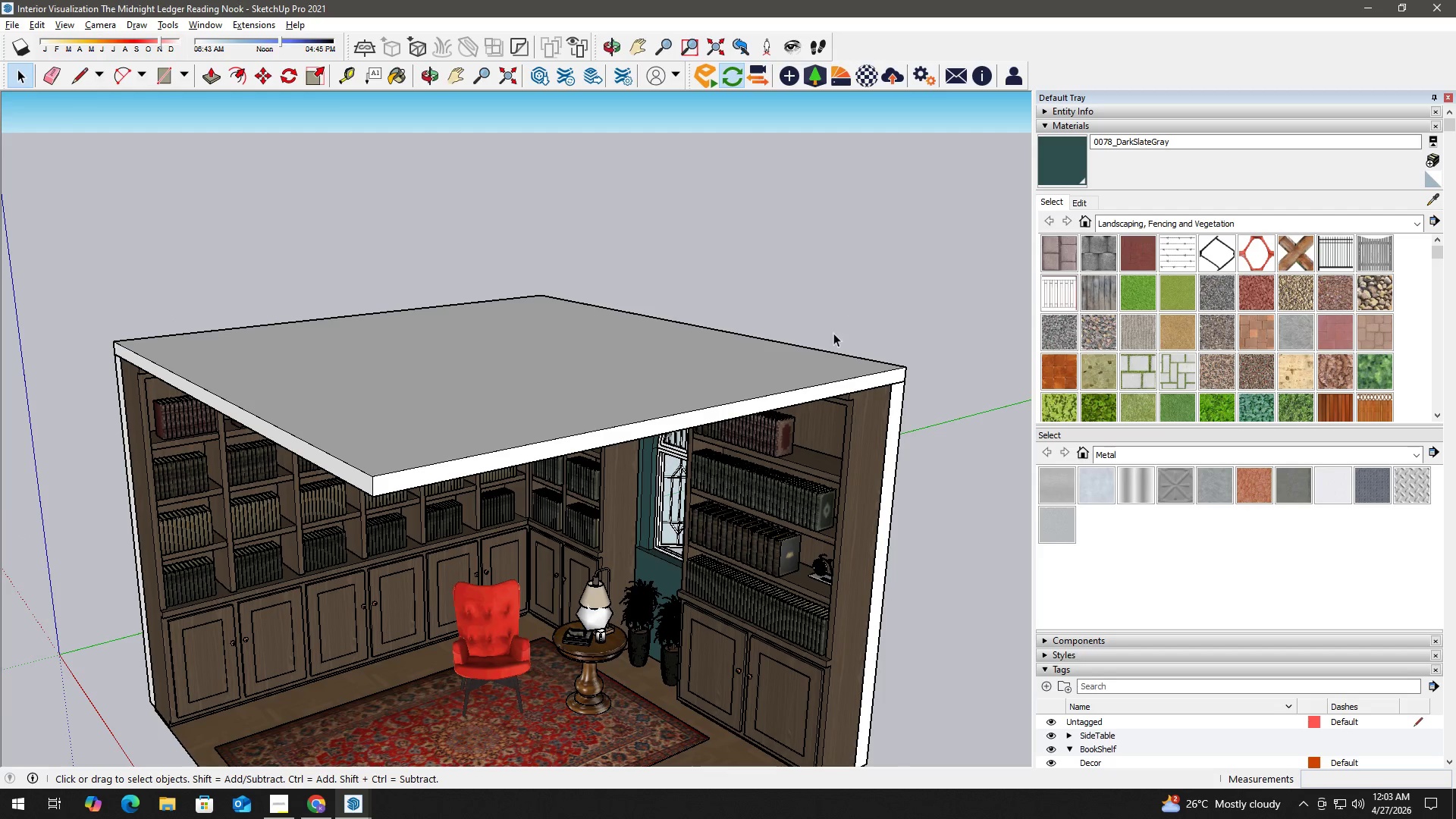 
key(H)
 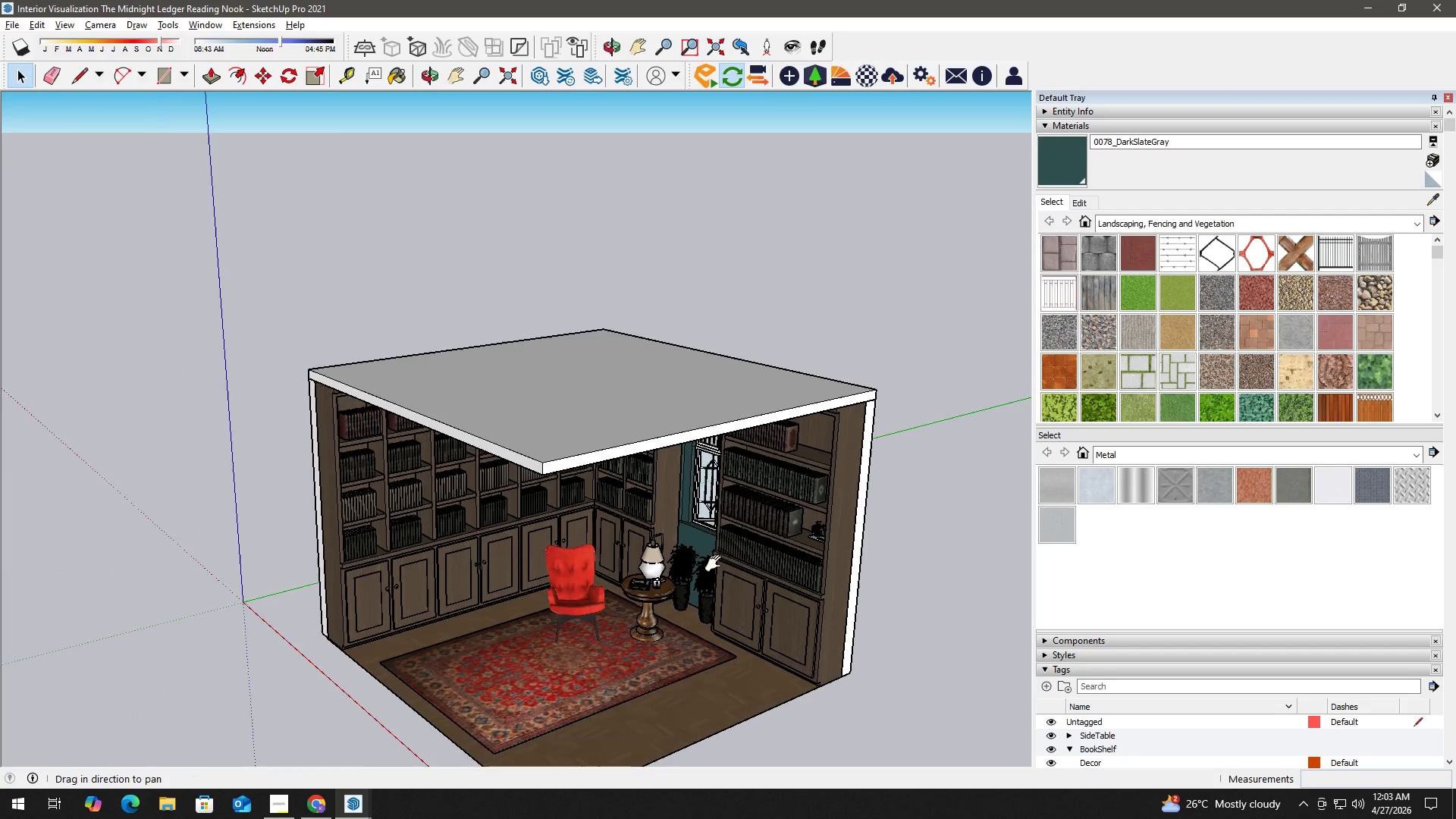 
left_click_drag(start_coordinate=[716, 544], to_coordinate=[766, 263])
 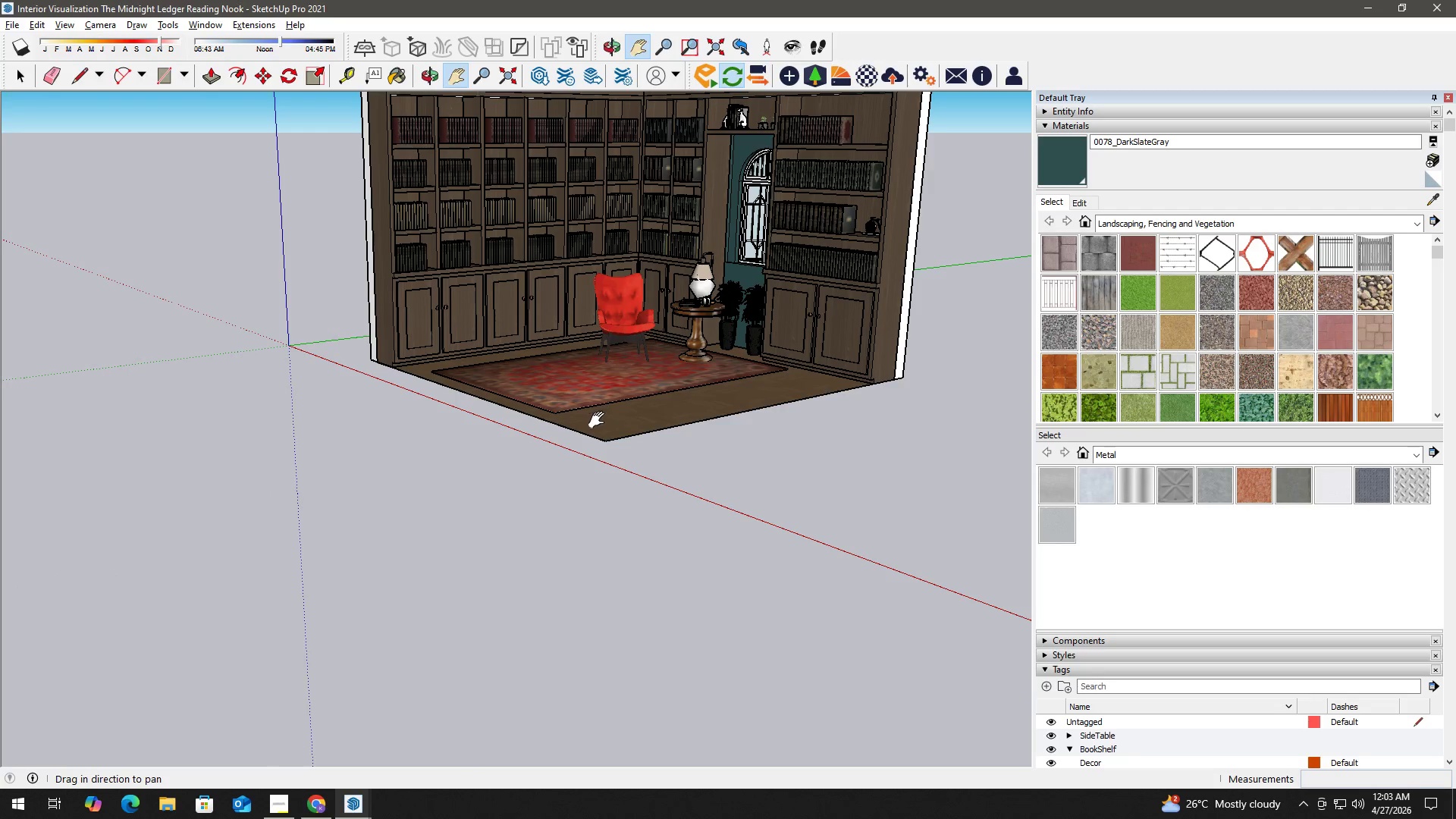 
scroll: coordinate [792, 483], scroll_direction: down, amount: 6.0
 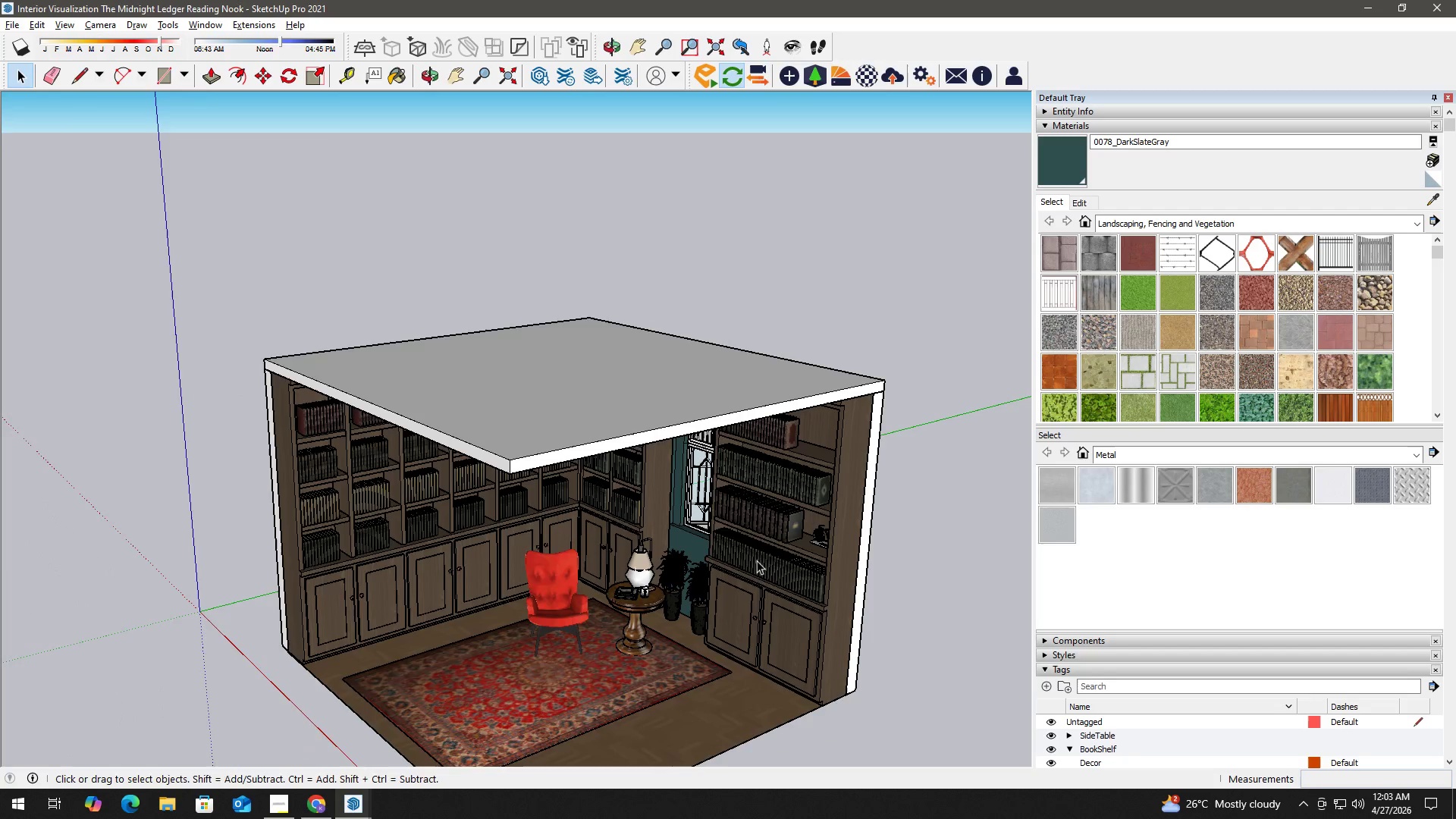 
key(Space)
 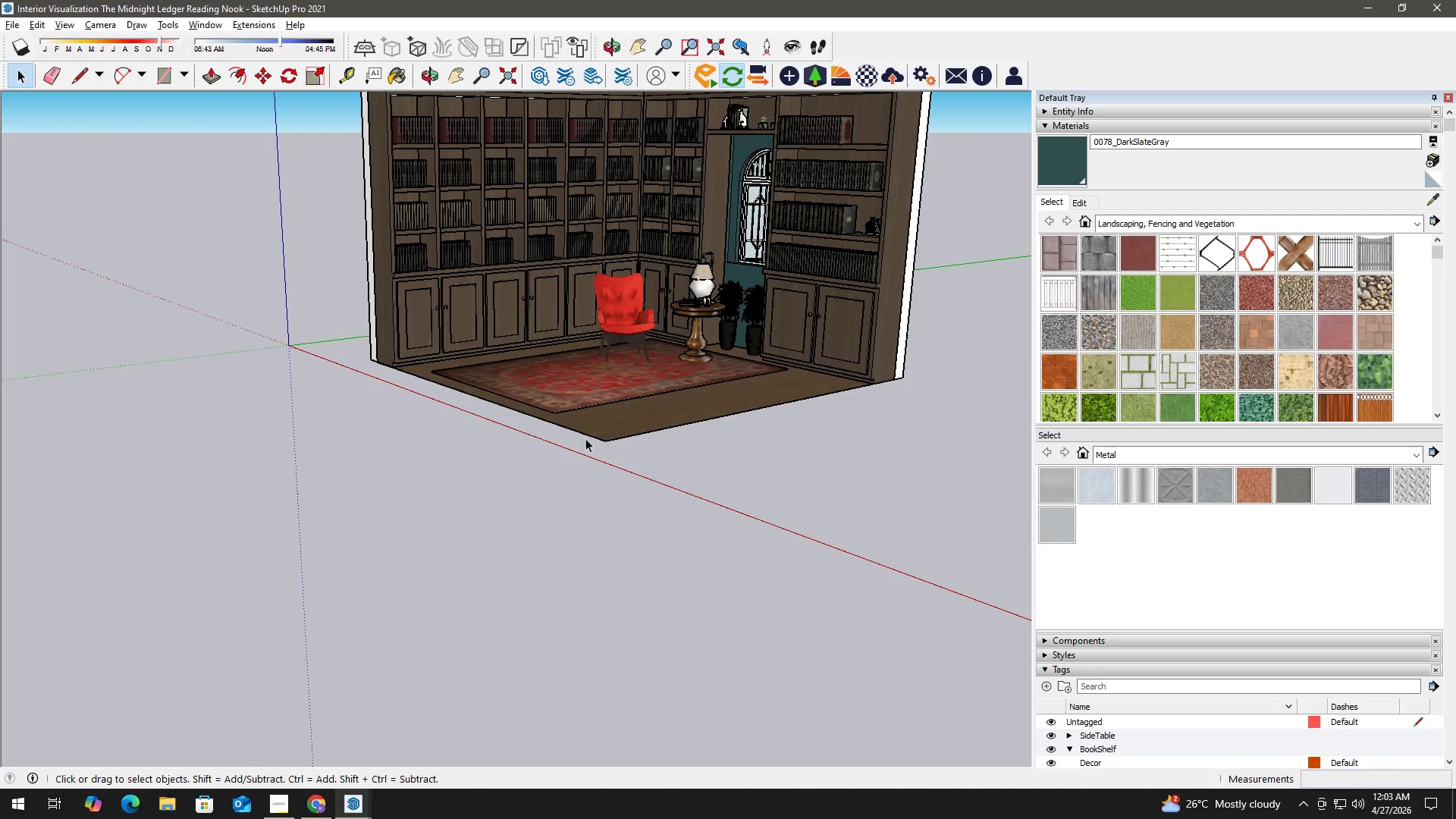 
key(T)
 